 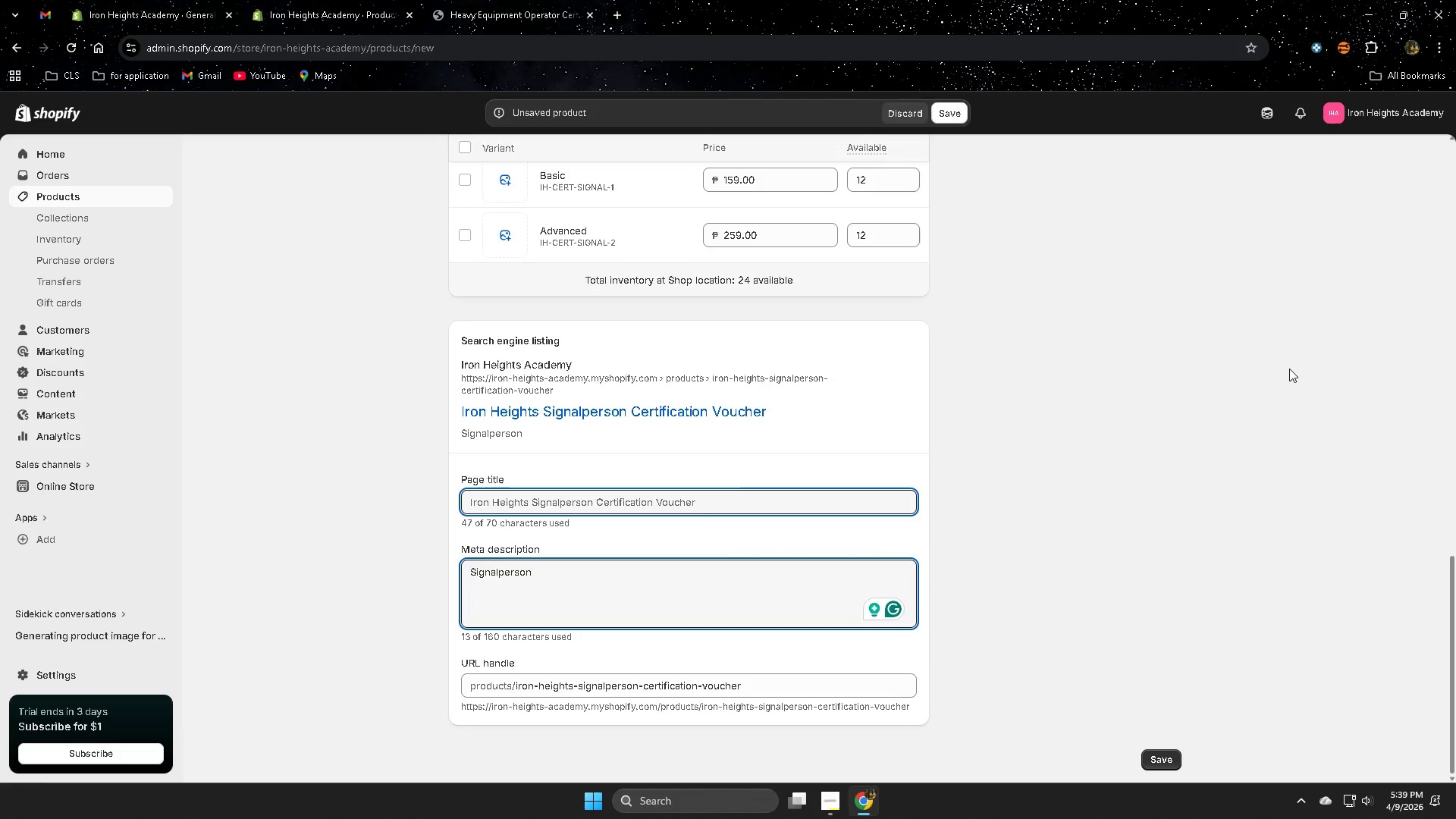 
type(certification voucher)
 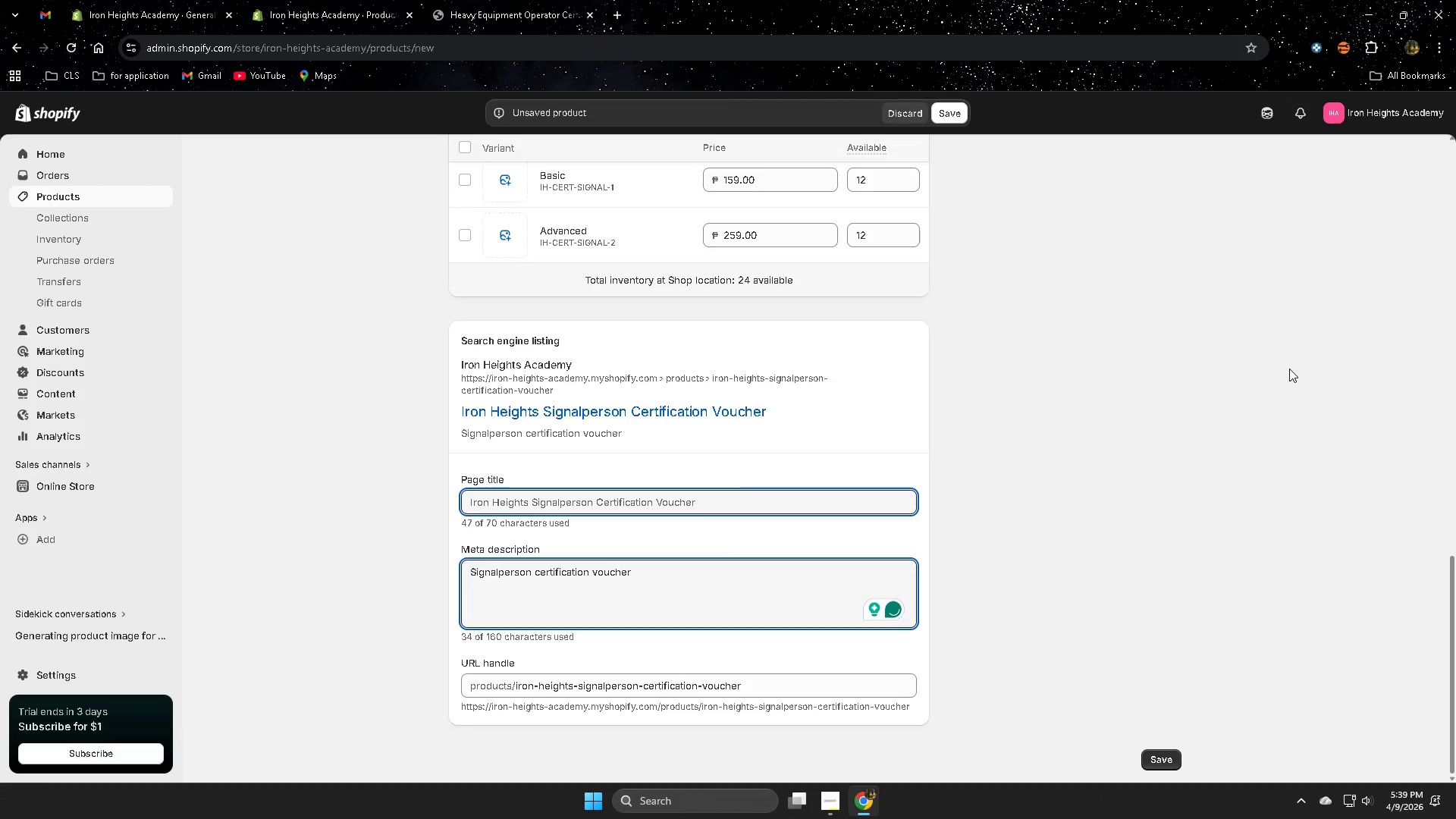 
wait(6.69)
 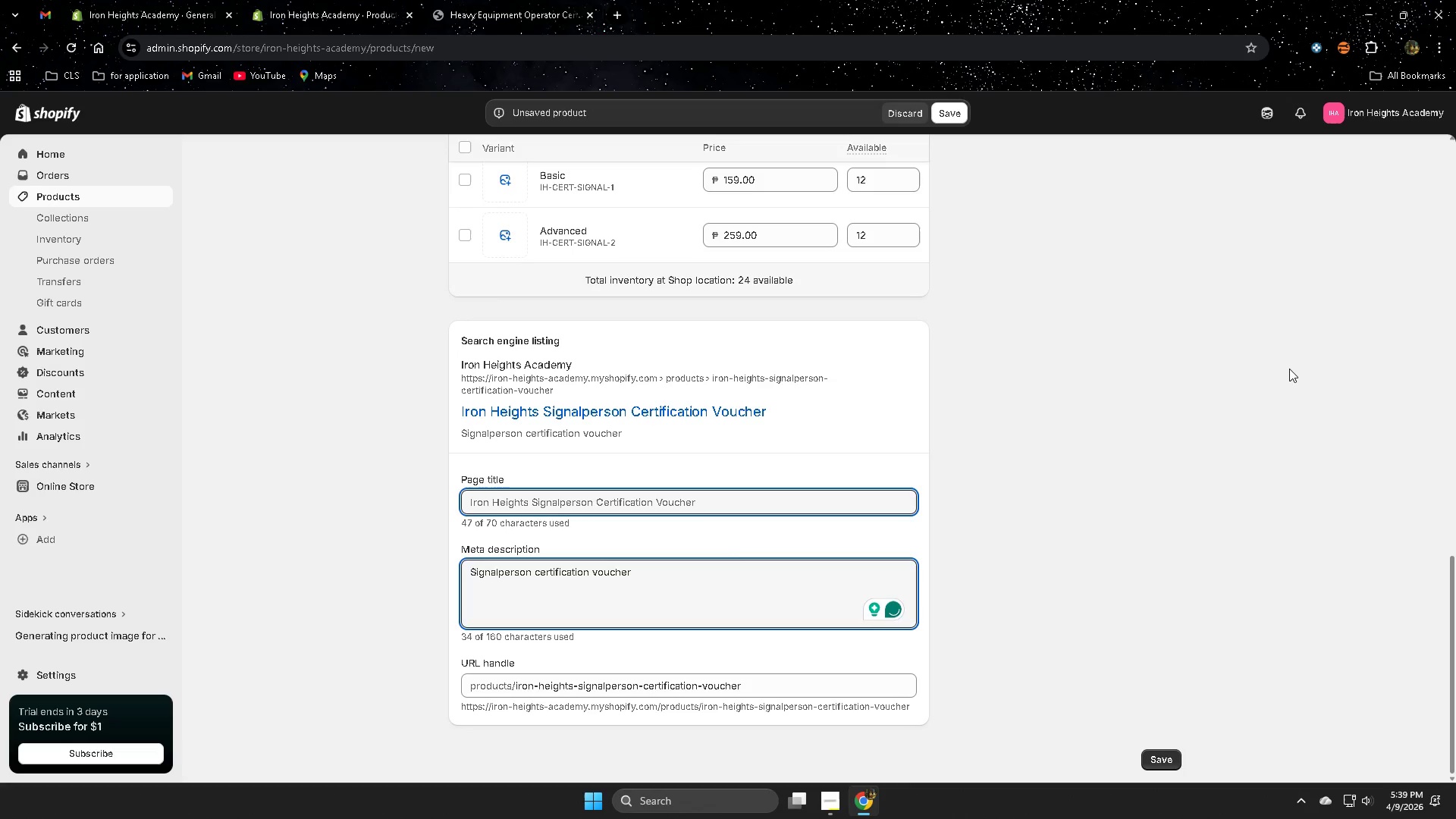 
key(Space)
 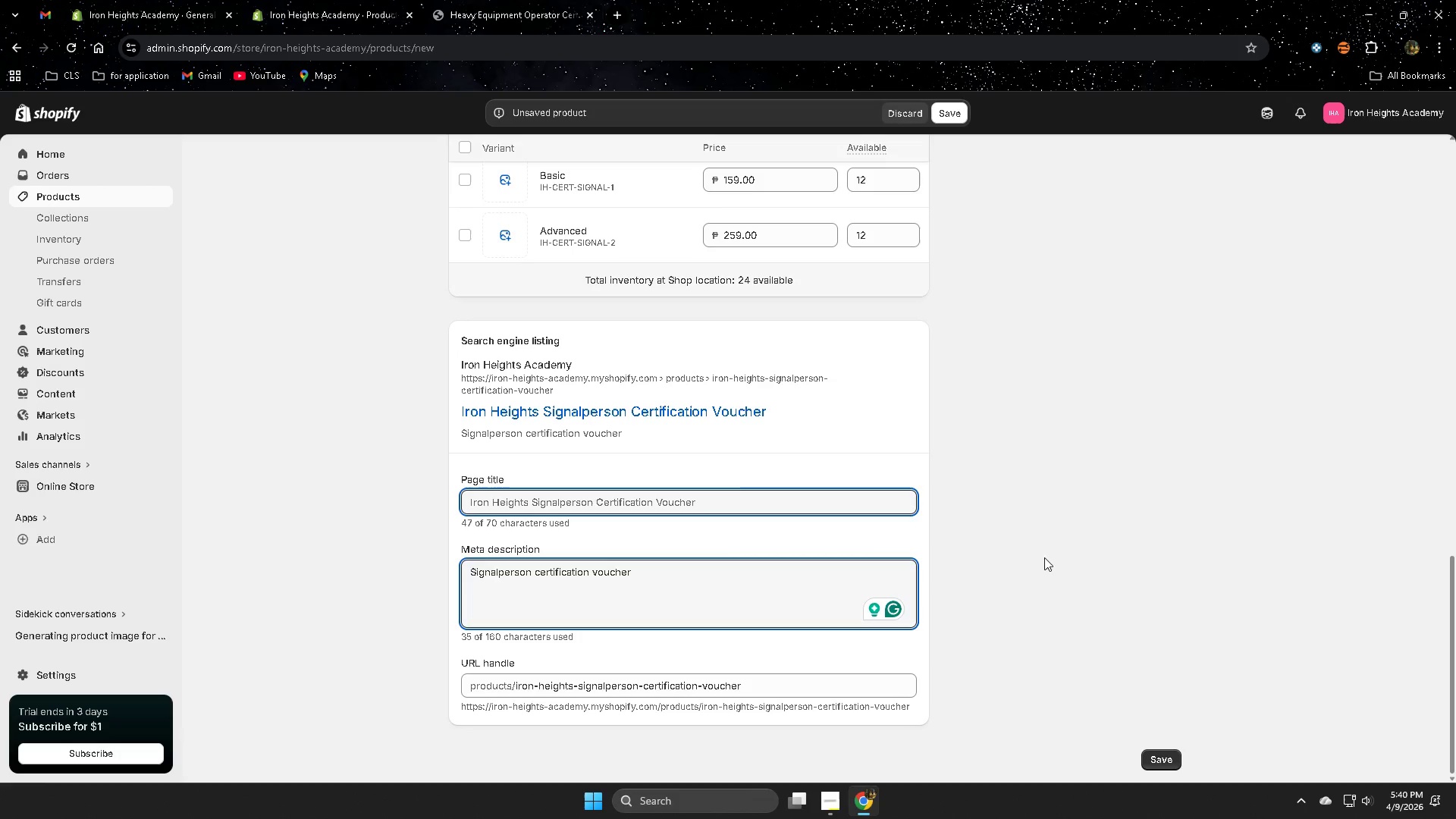 
wait(79.99)
 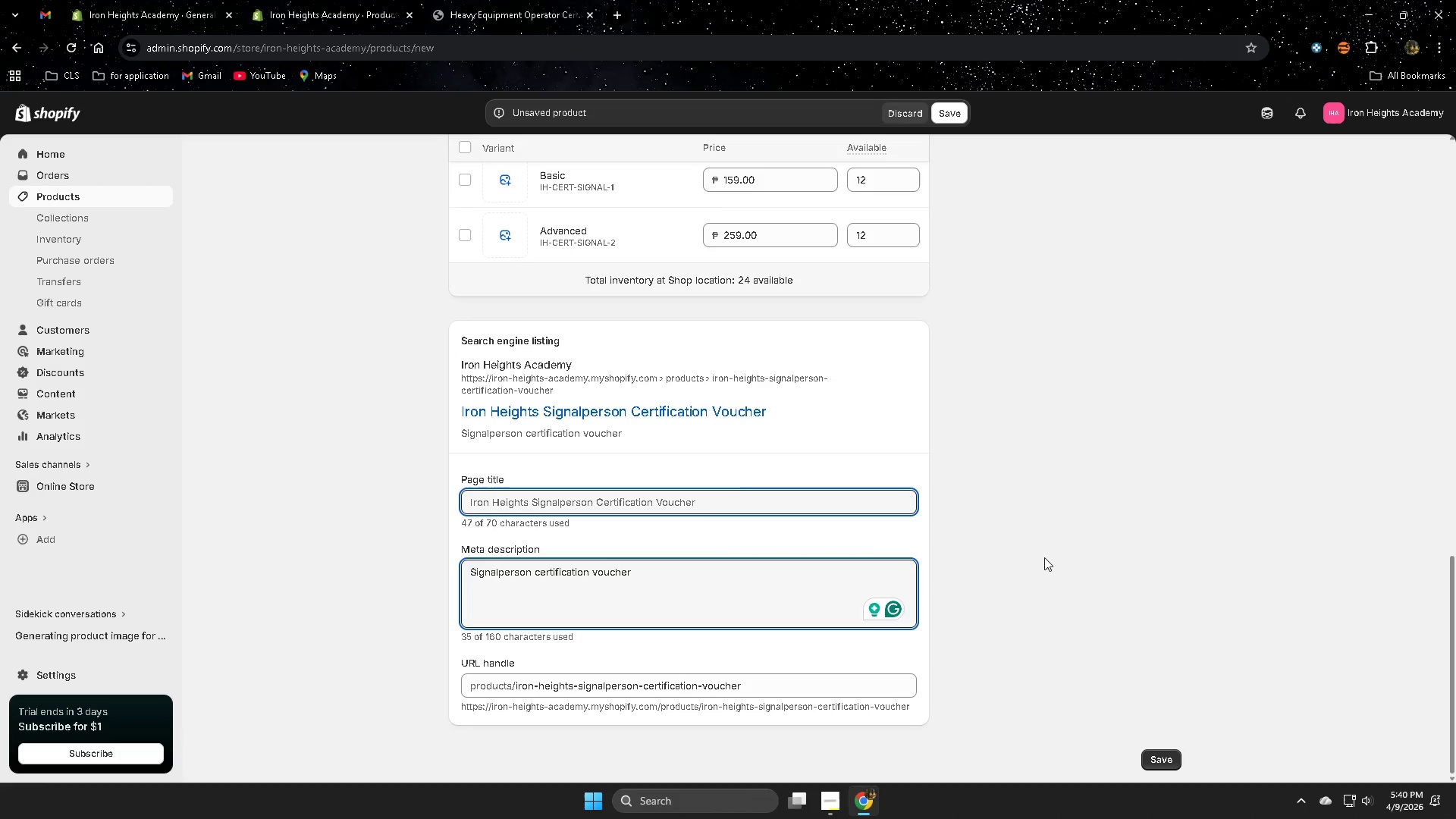 
type(for Osha)
key(Backspace)
key(Backspace)
key(Backspace)
type(SHA-compliant)
 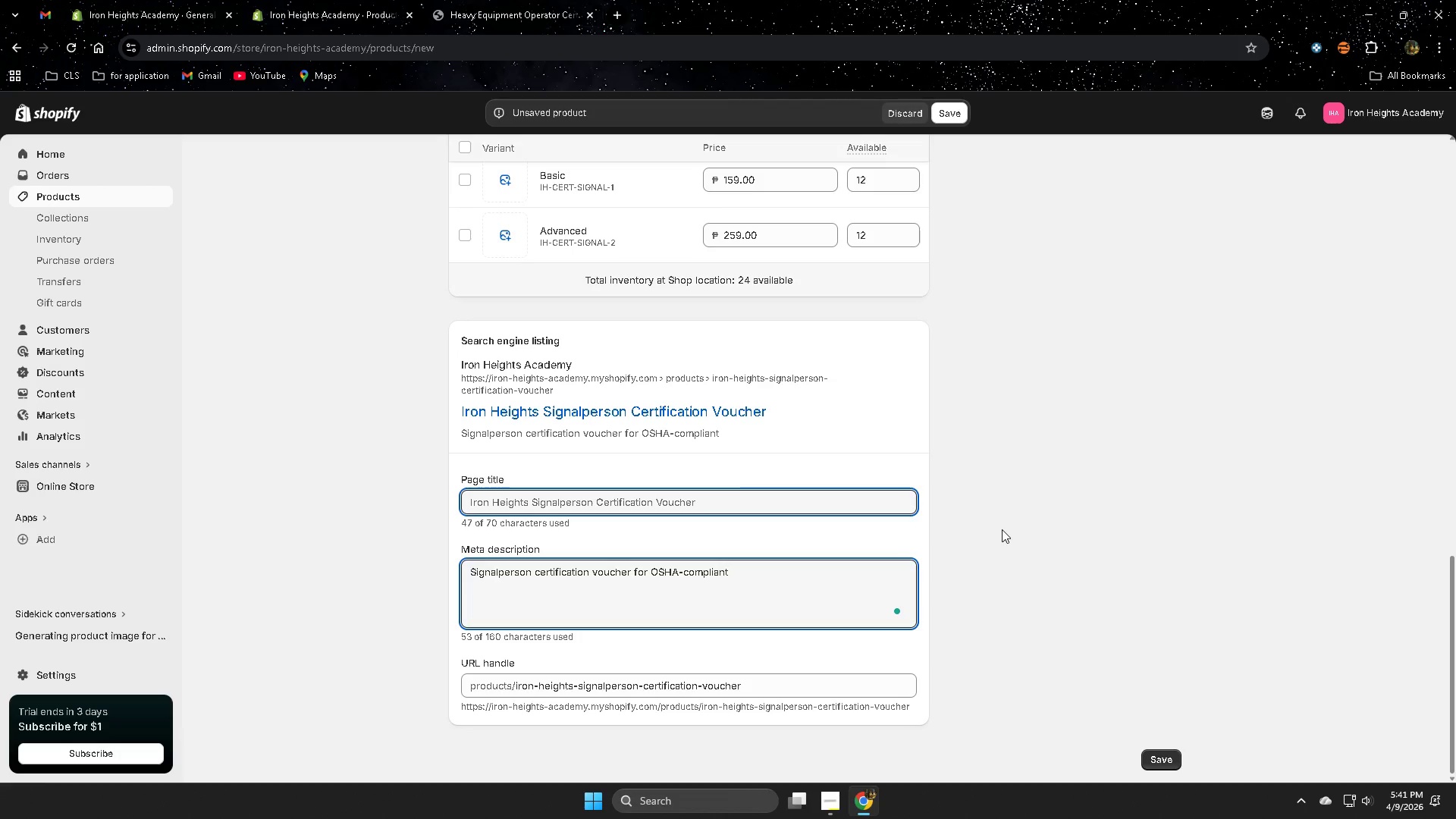 
type( crane communication and lifting safety training)
 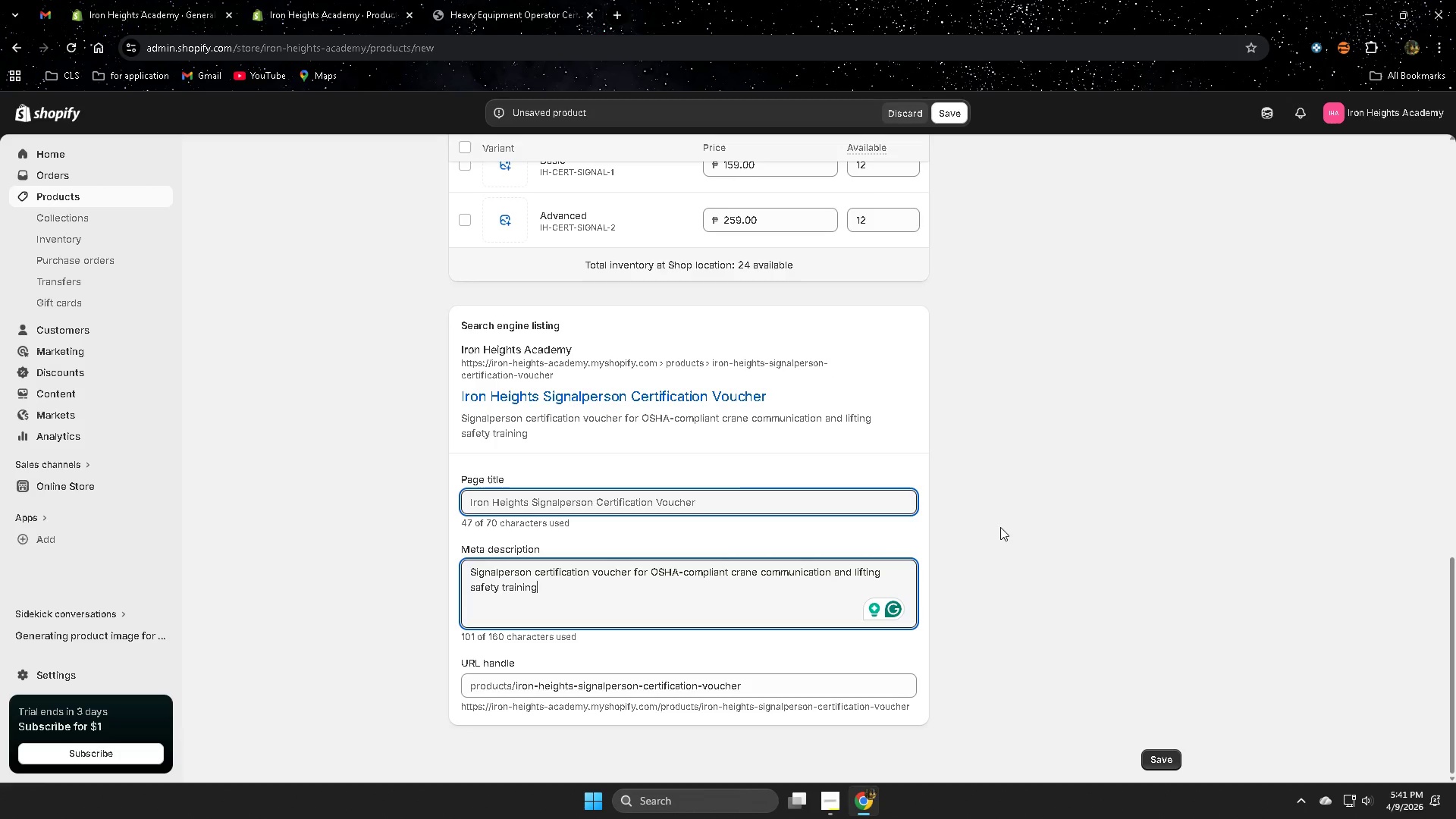 
wait(26.41)
 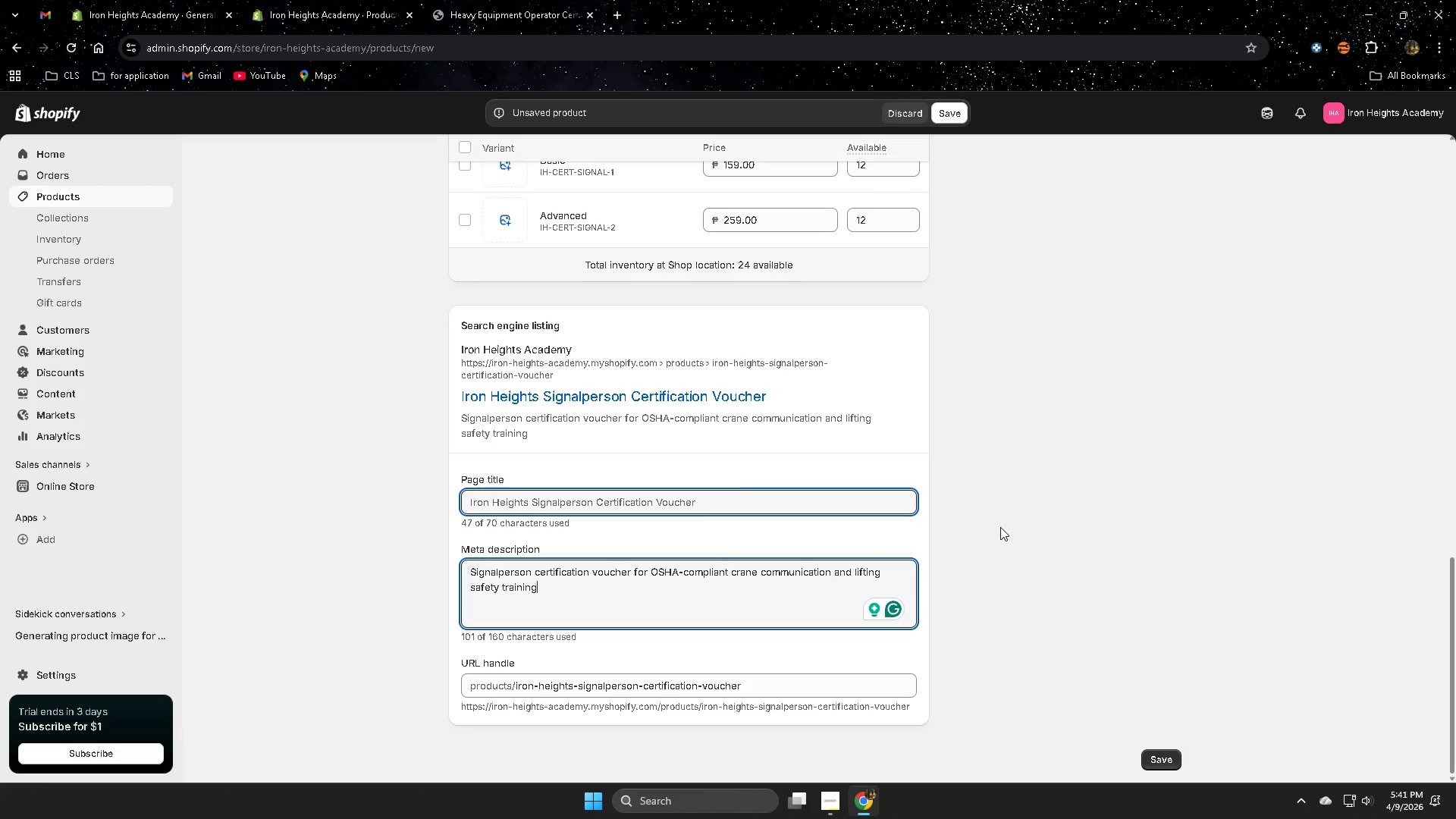 
key(Period)
 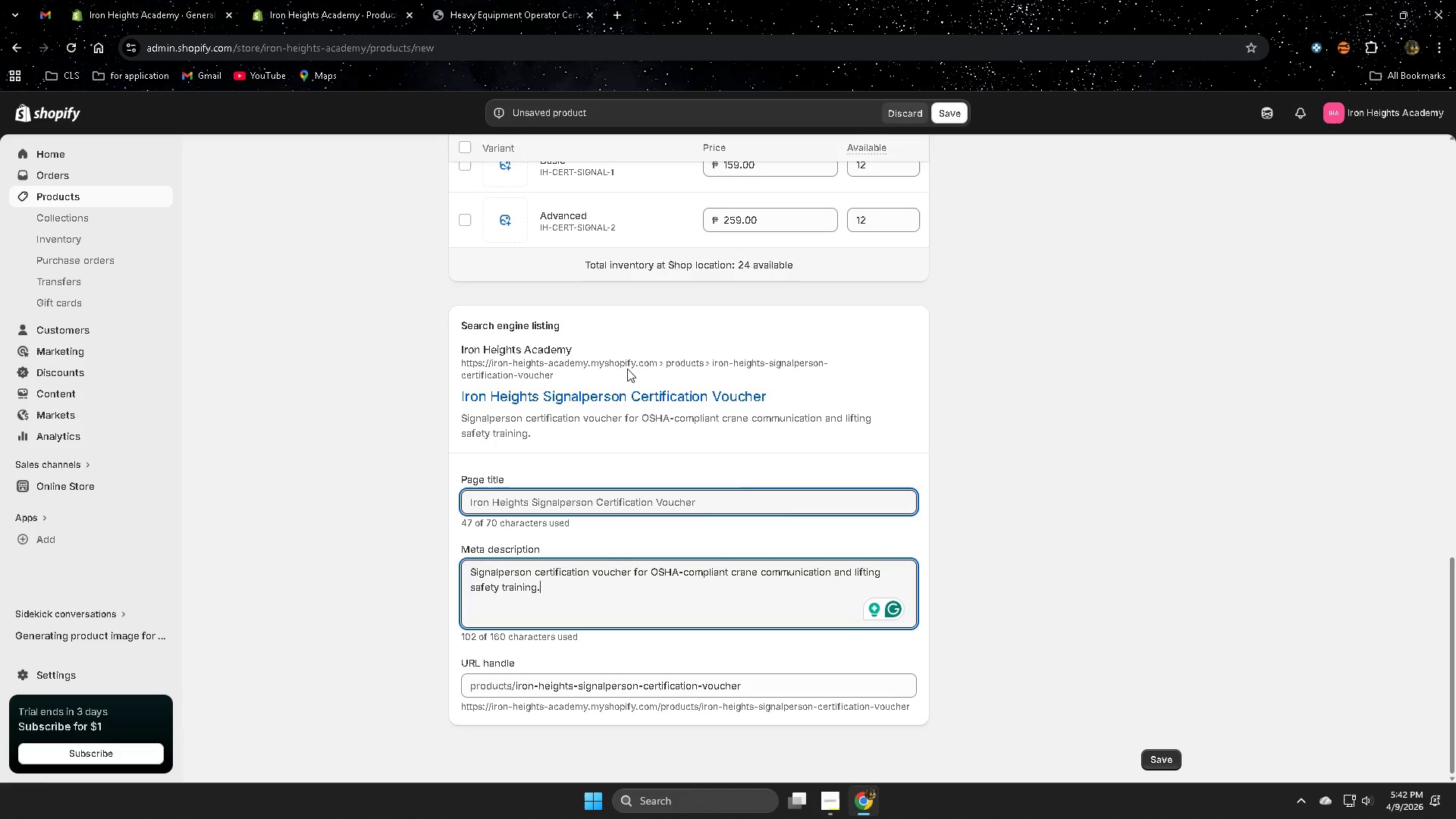 
wait(31.69)
 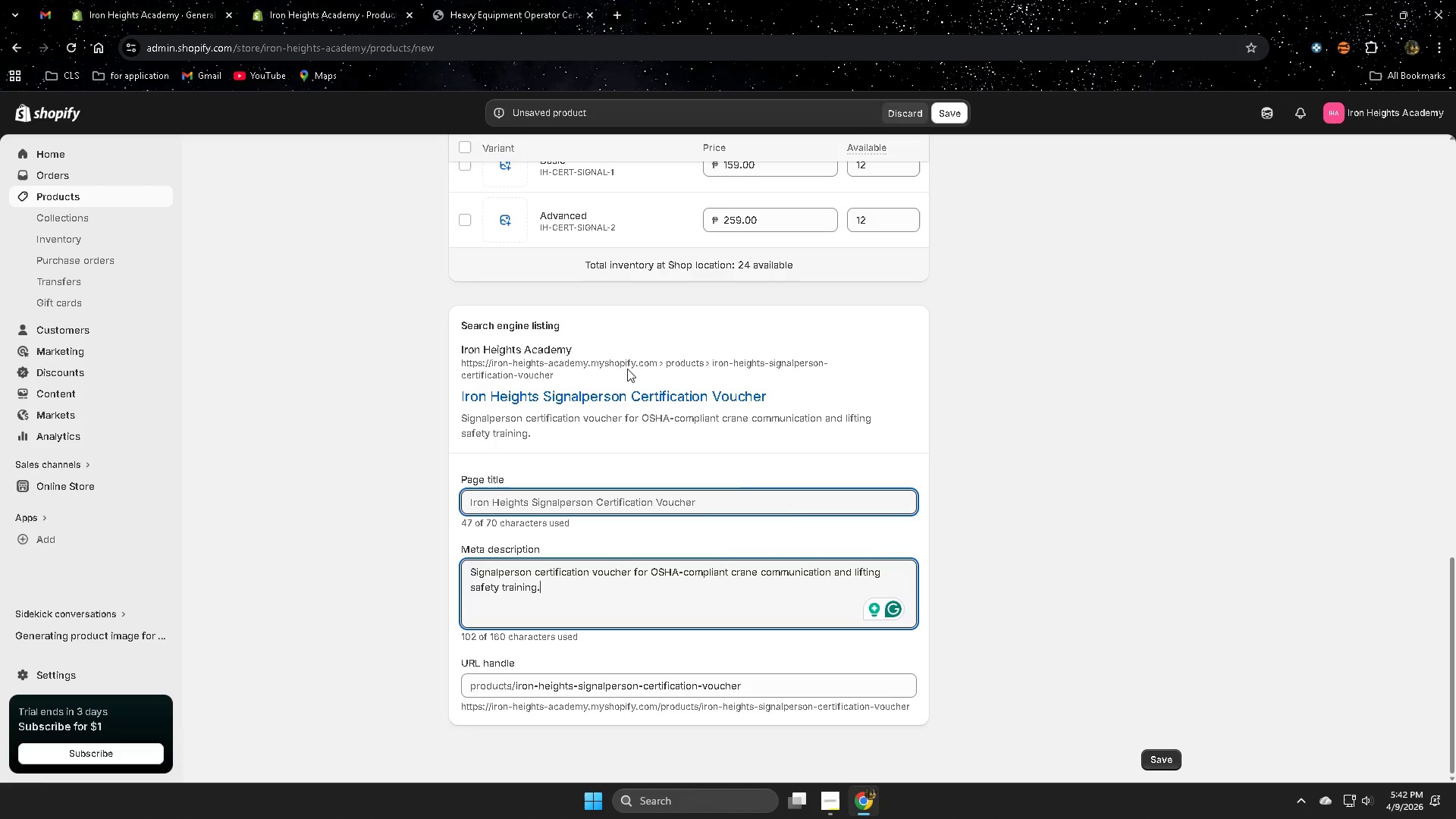 
left_click([1172, 764])
 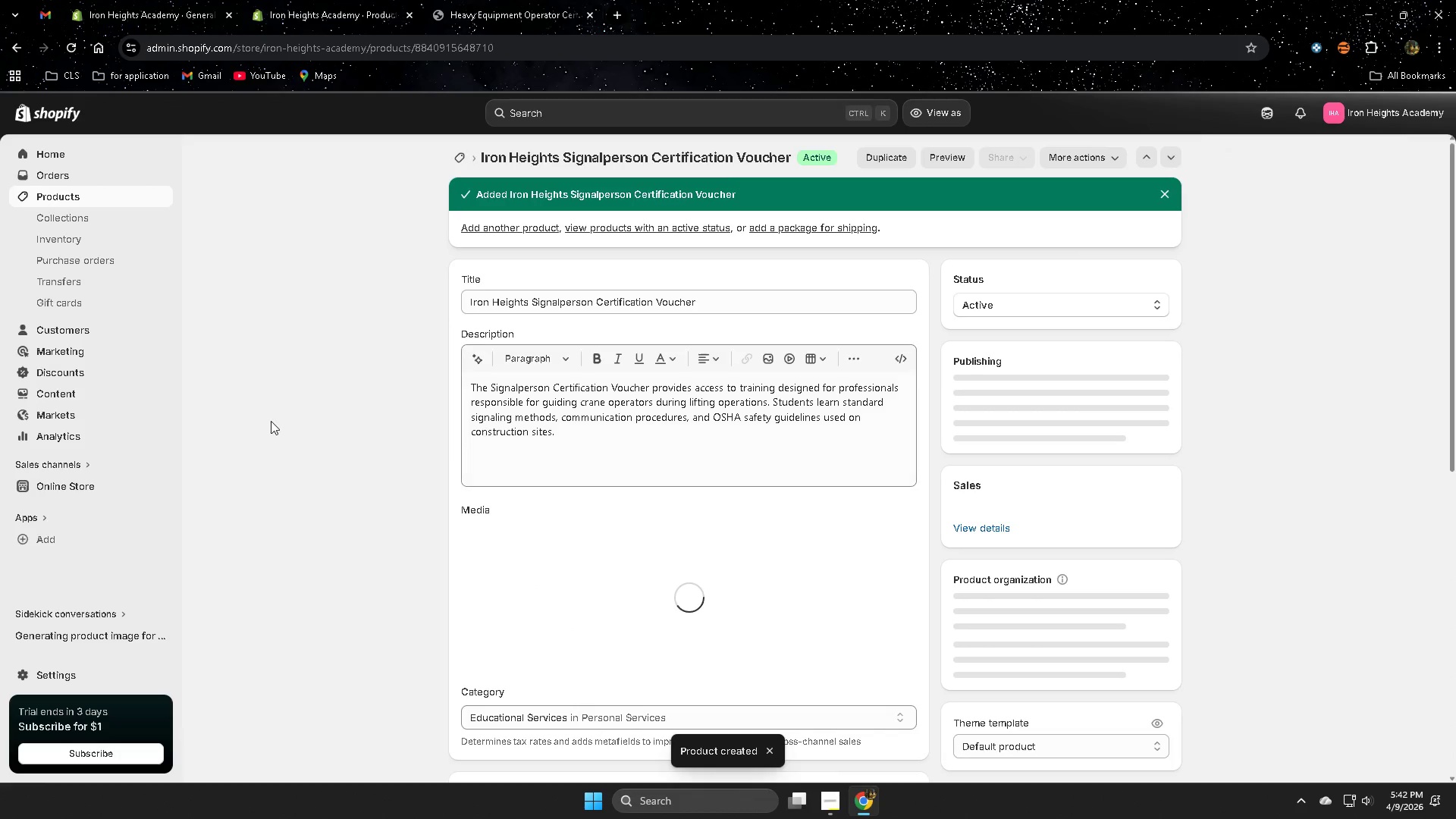 
wait(7.83)
 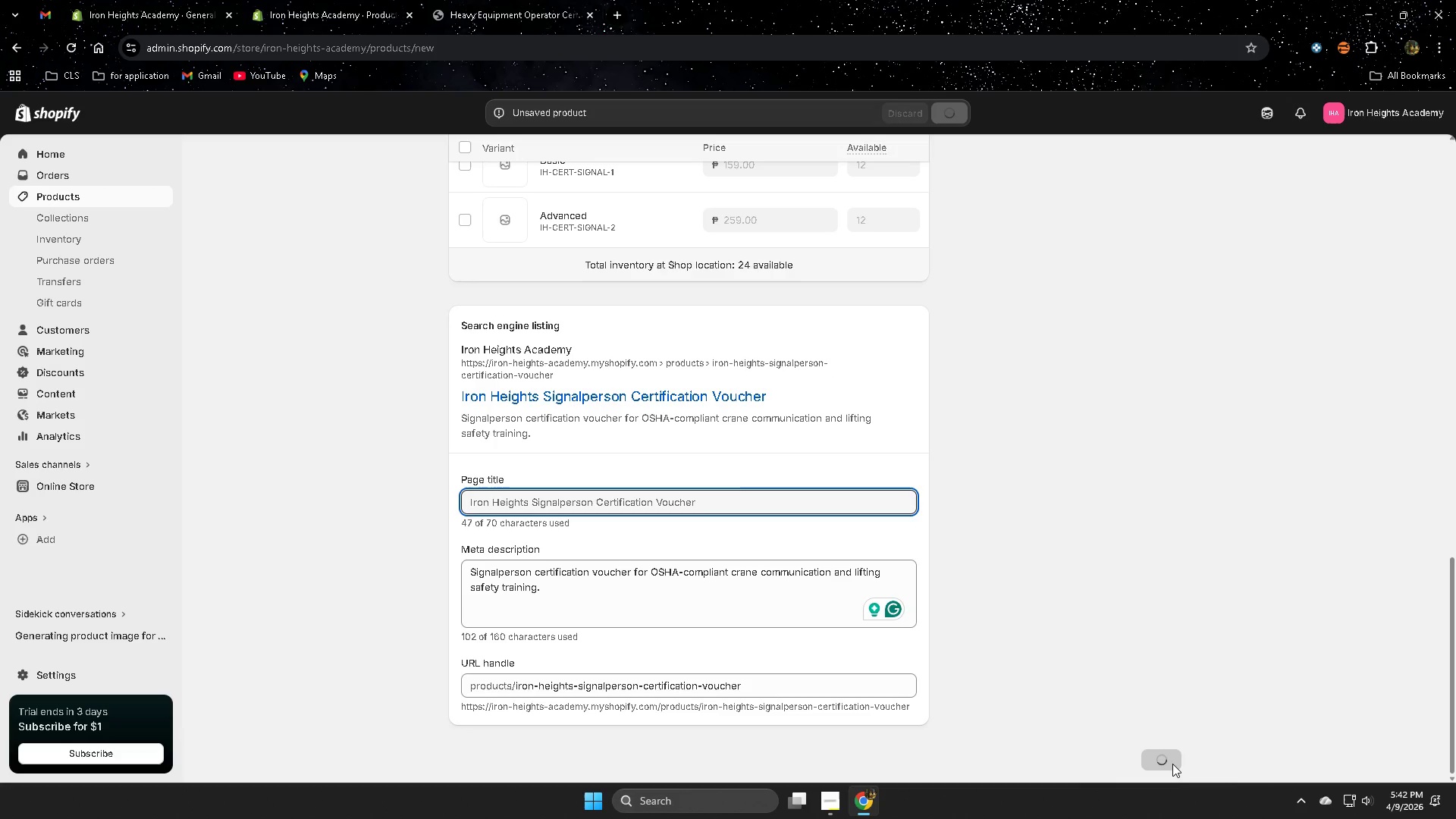 
left_click([80, 196])
 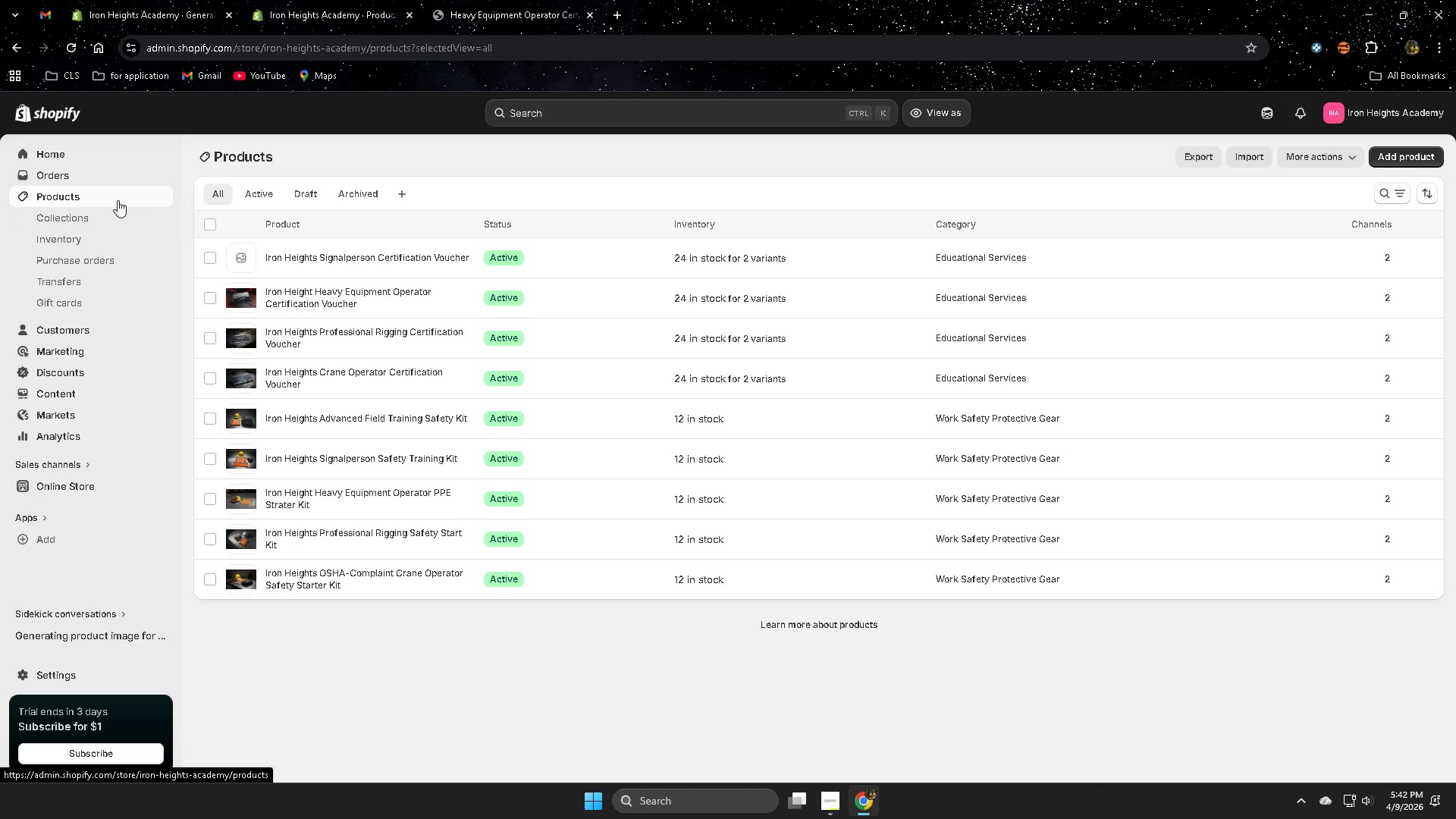 
left_click([372, 258])
 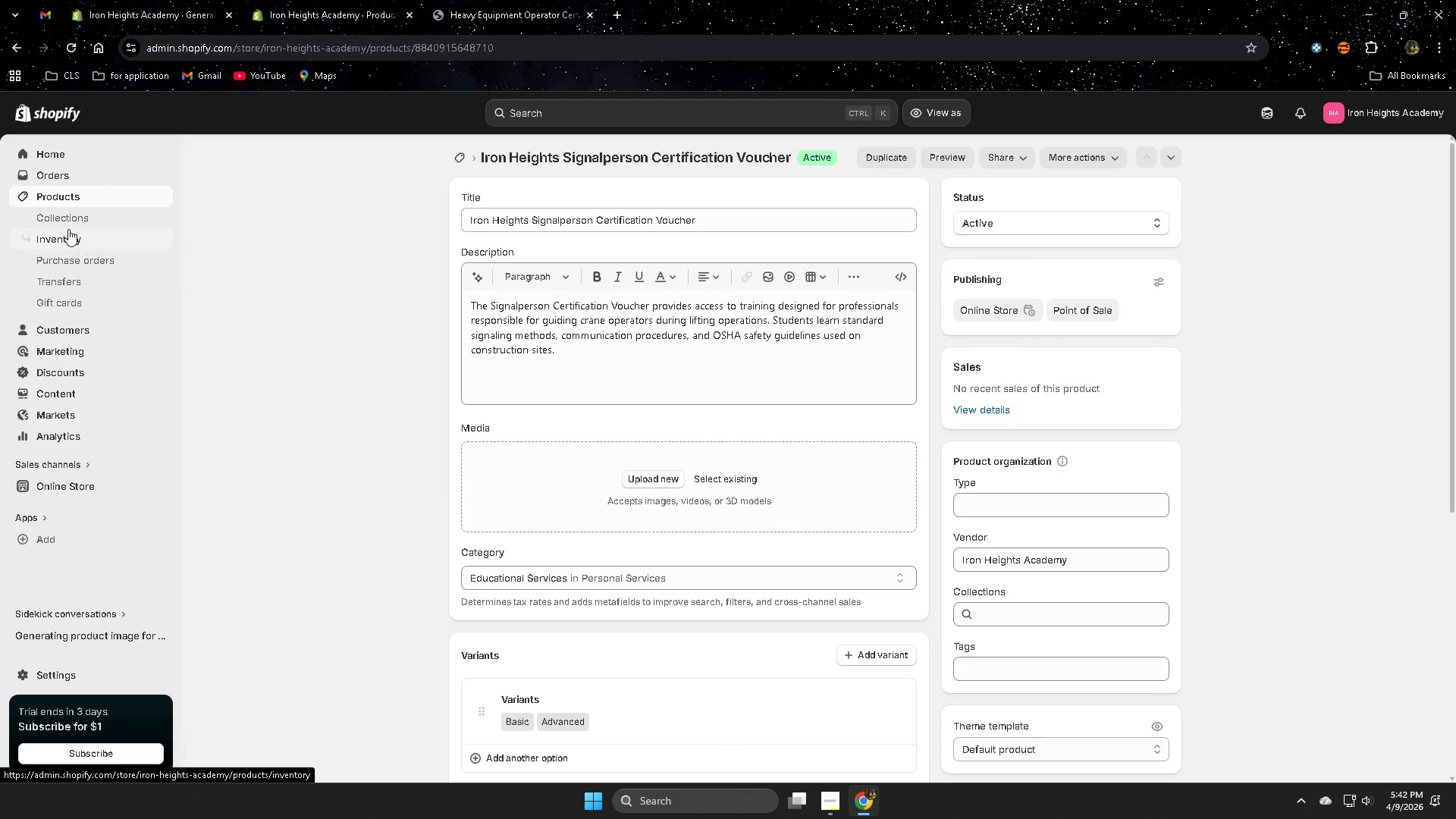 
left_click([55, 196])
 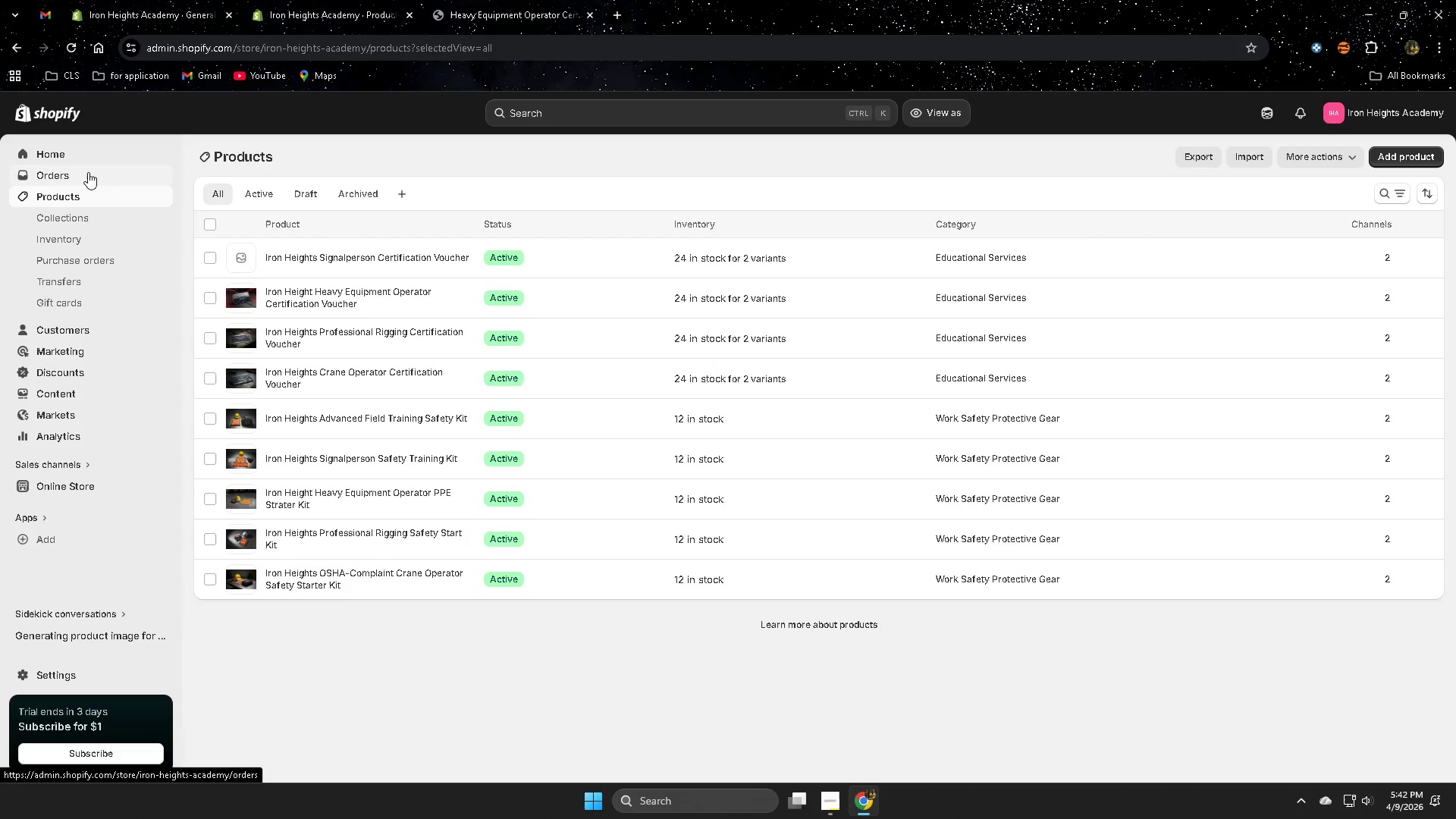 
left_click([493, 7])
 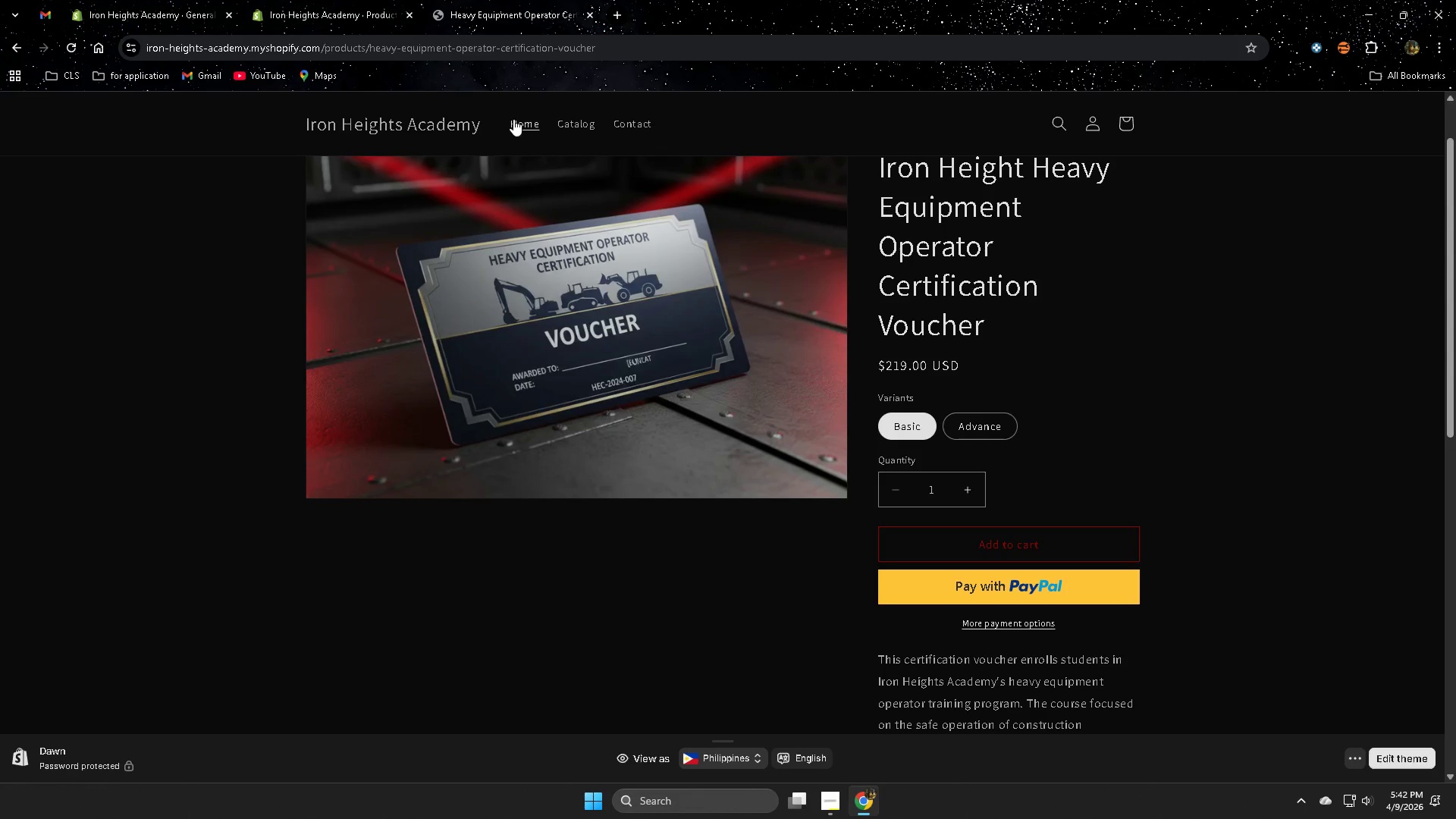 
left_click([526, 121])
 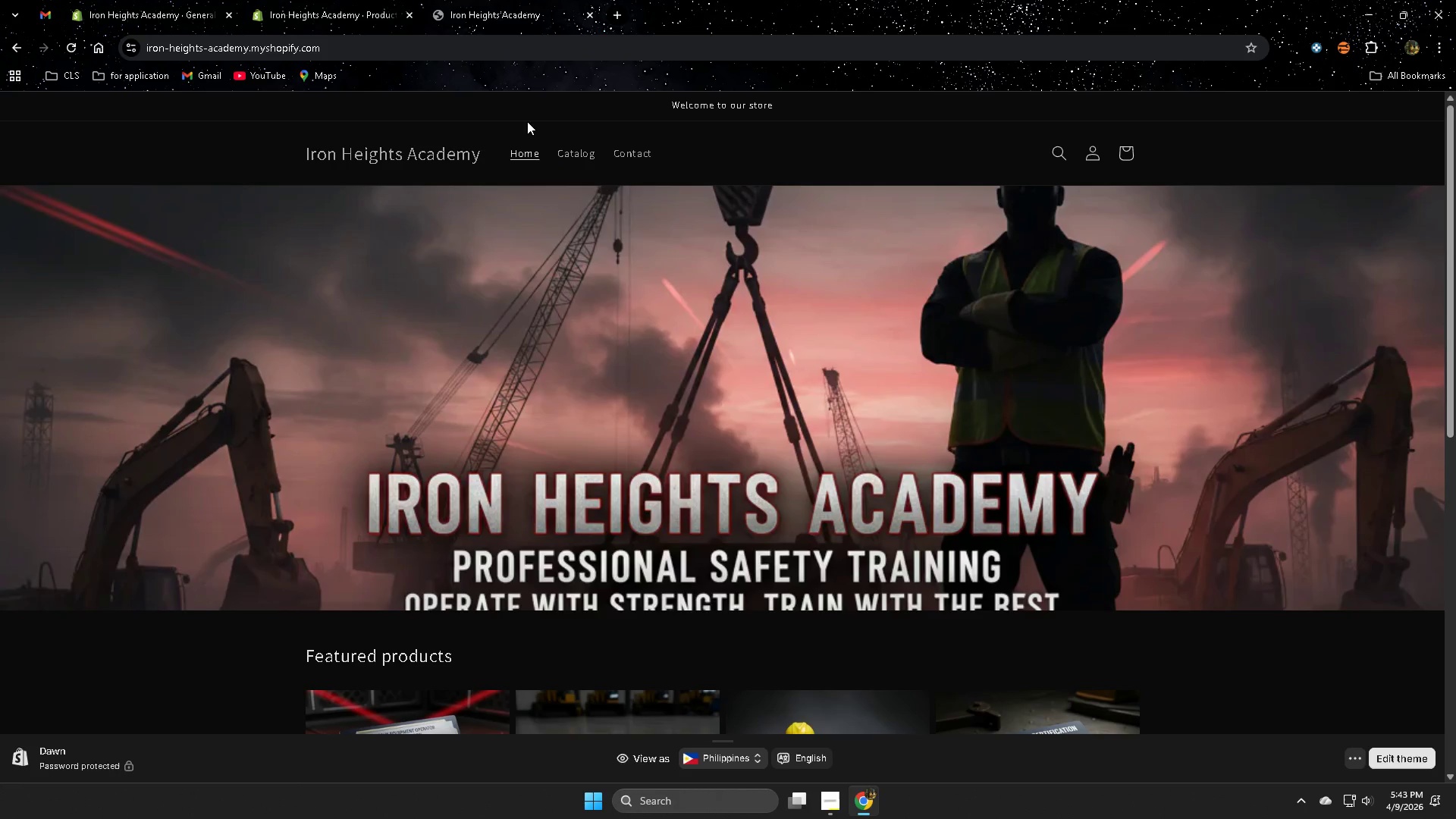 
scroll: coordinate [714, 321], scroll_direction: down, amount: 7.0
 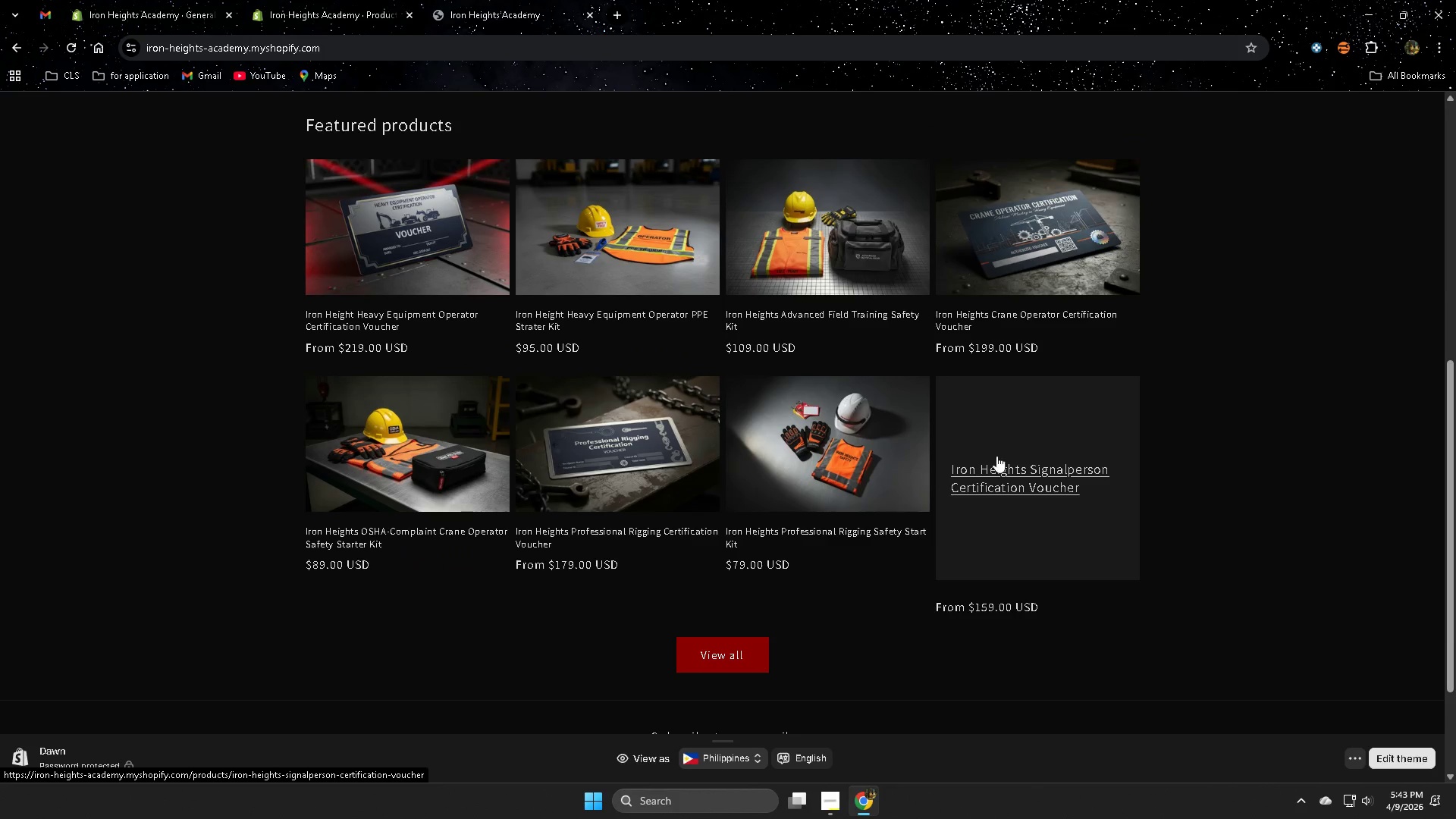 
left_click([1022, 471])
 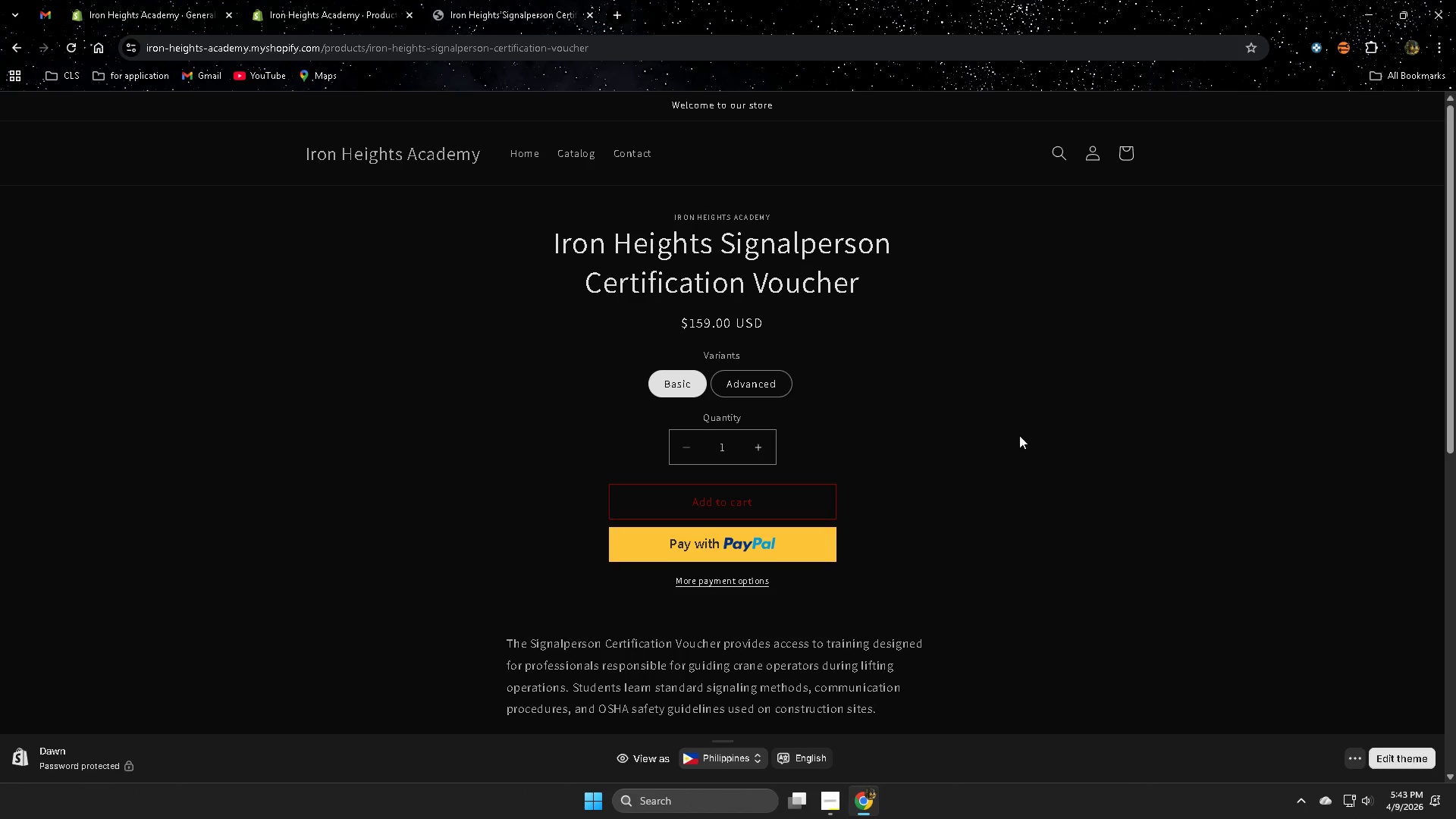 
wait(6.56)
 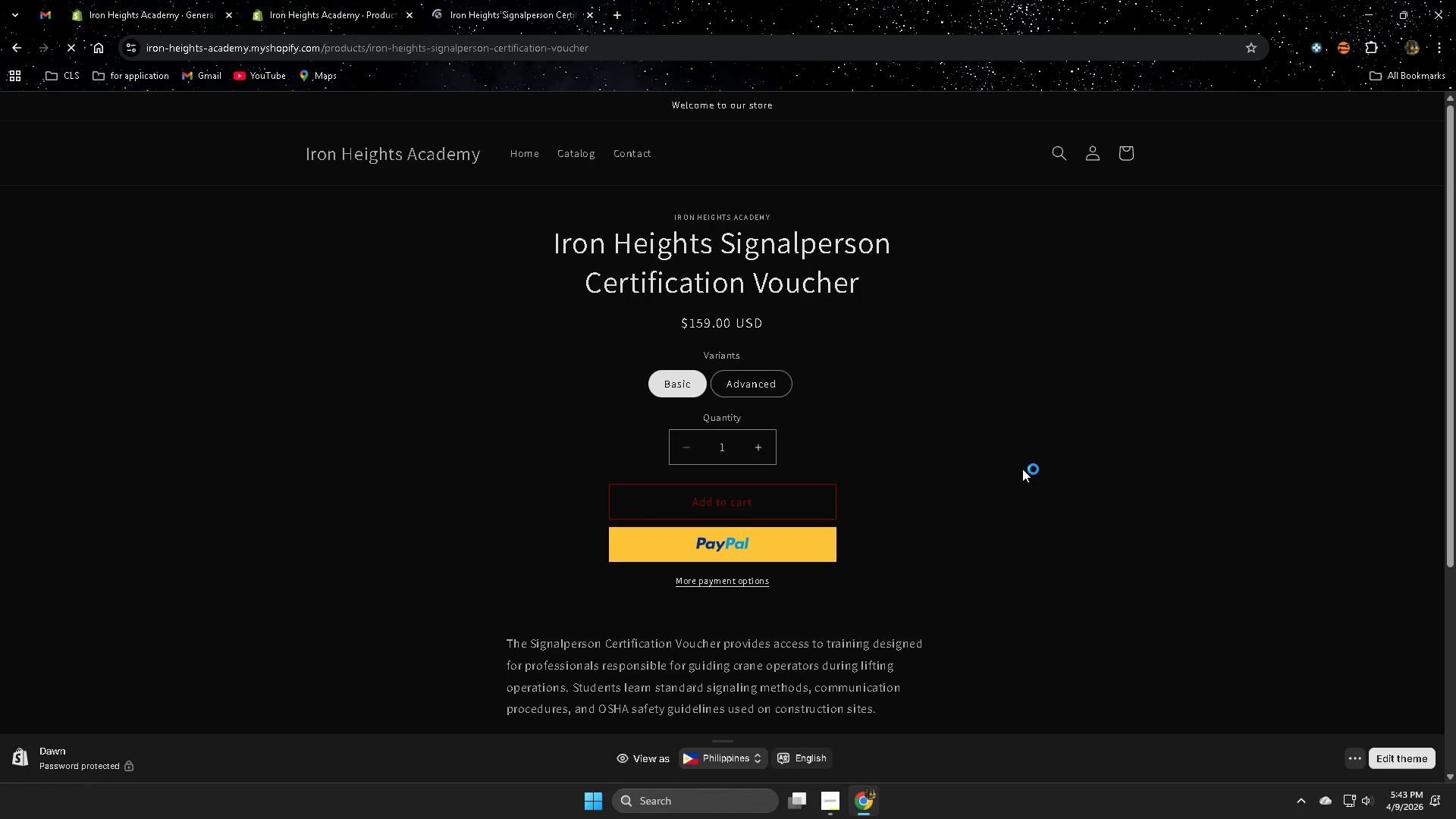 
left_click([759, 384])
 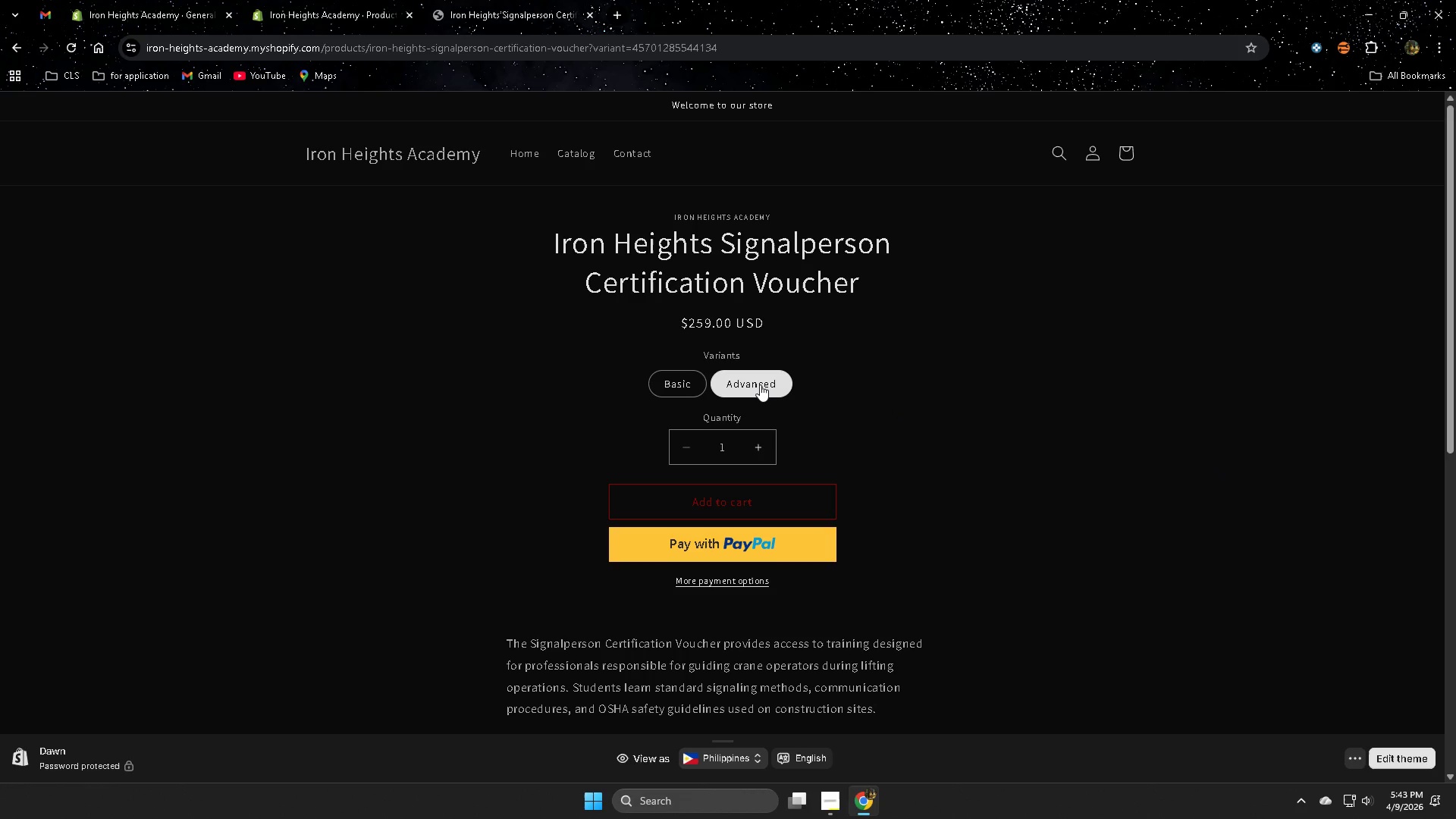 
wait(6.7)
 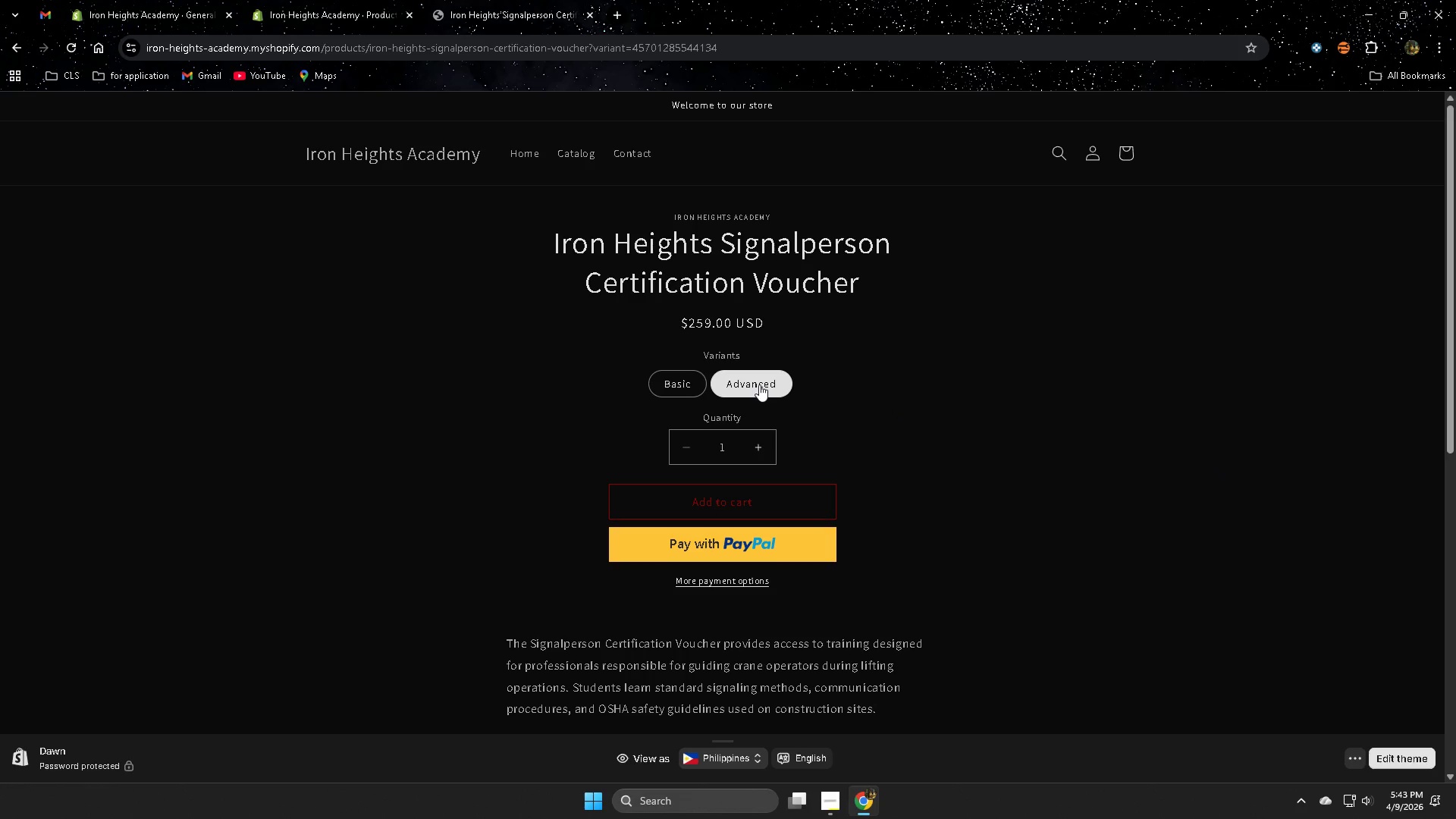 
left_click([677, 380])
 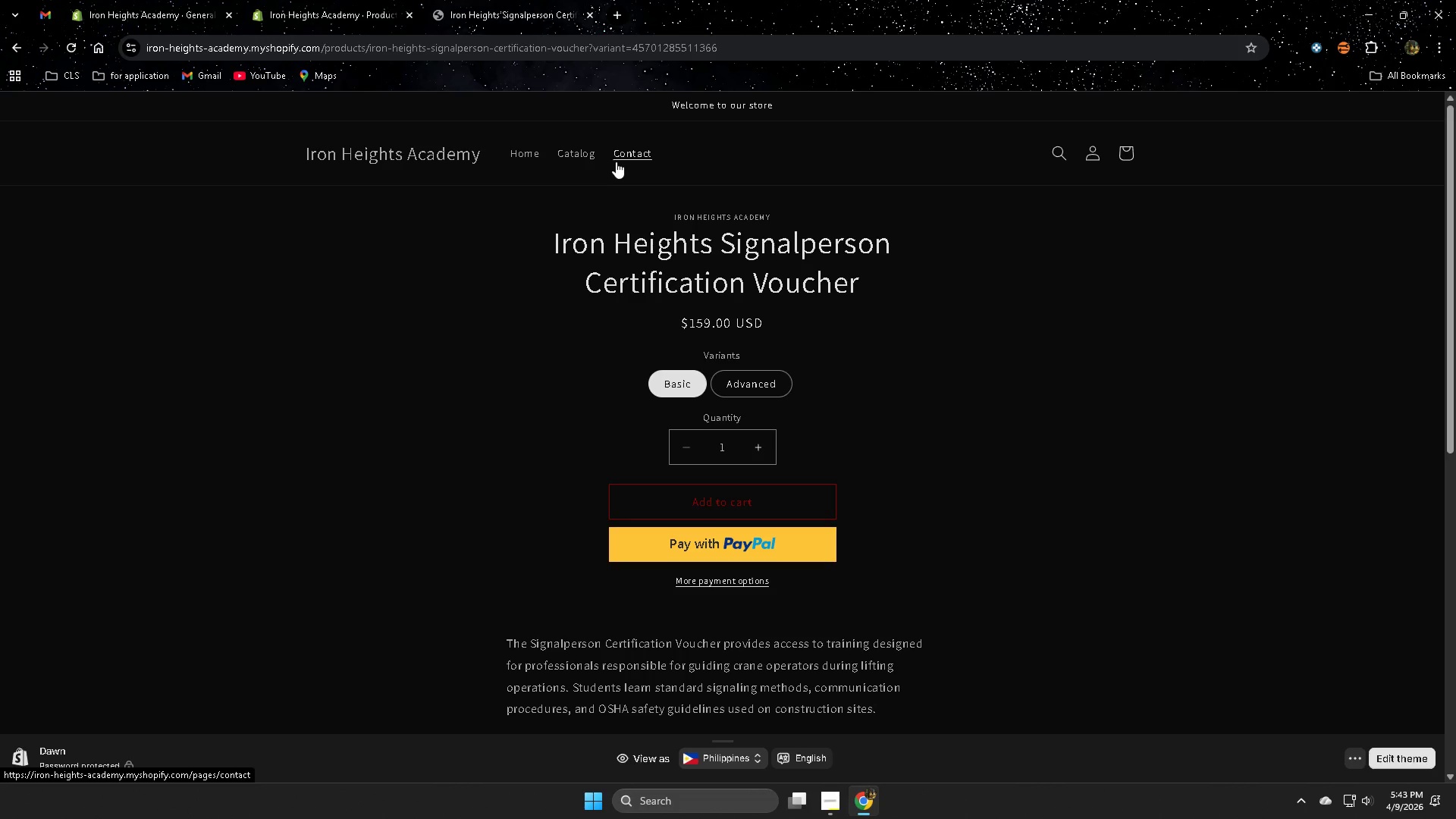 
left_click([520, 149])
 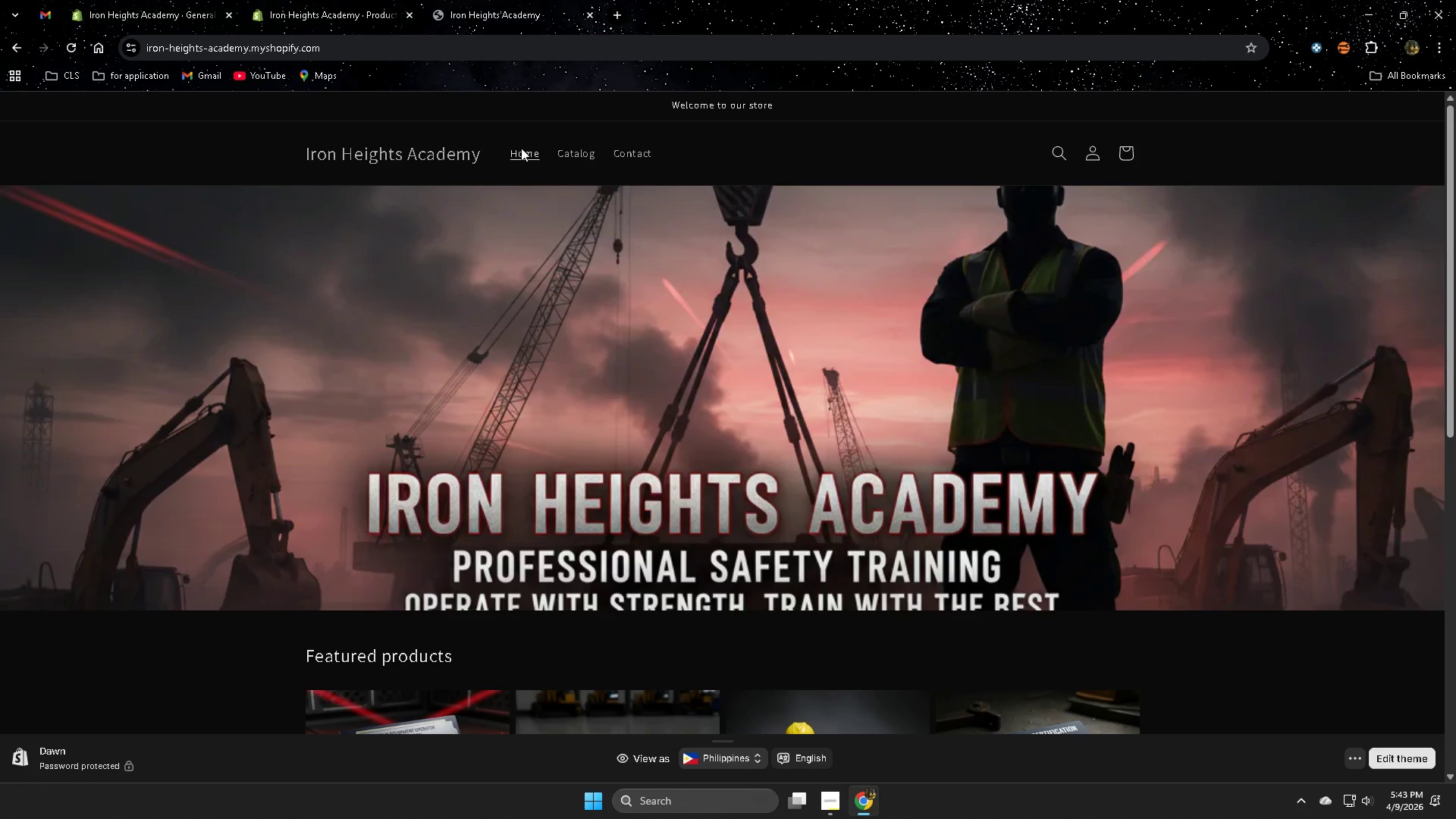 
wait(27.87)
 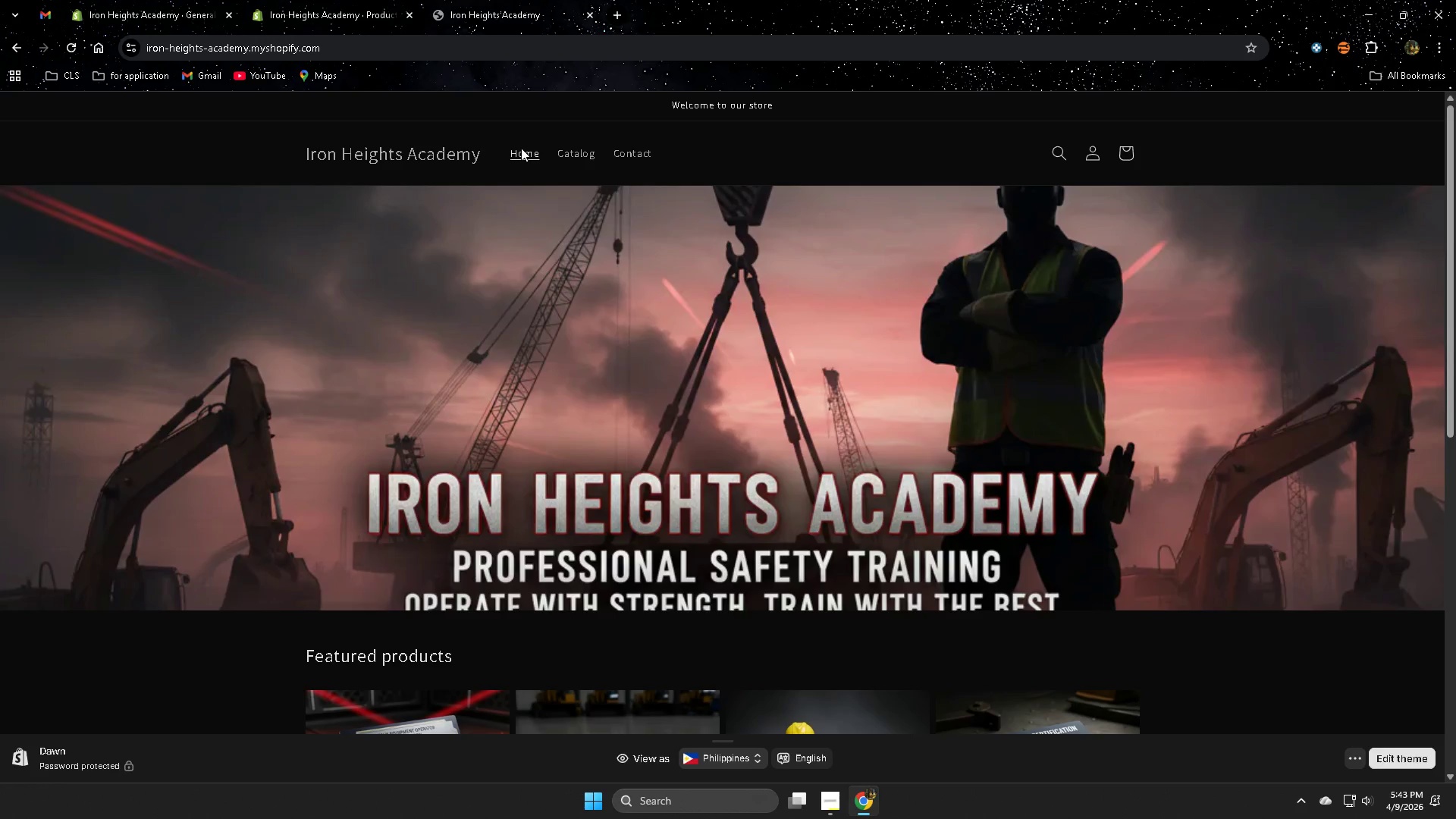 
mouse_move([322, 17])
 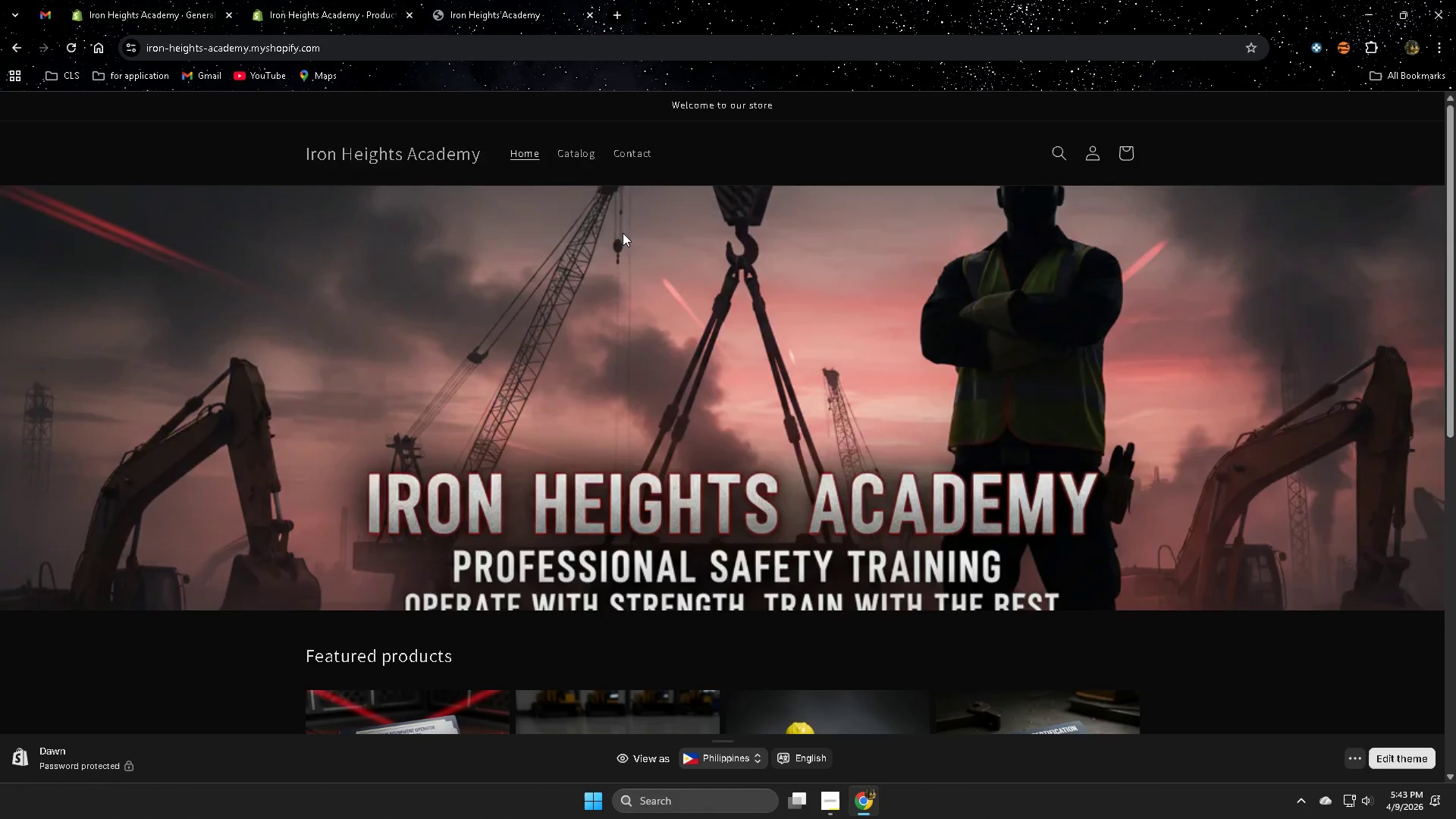 
scroll: coordinate [632, 242], scroll_direction: down, amount: 4.0
 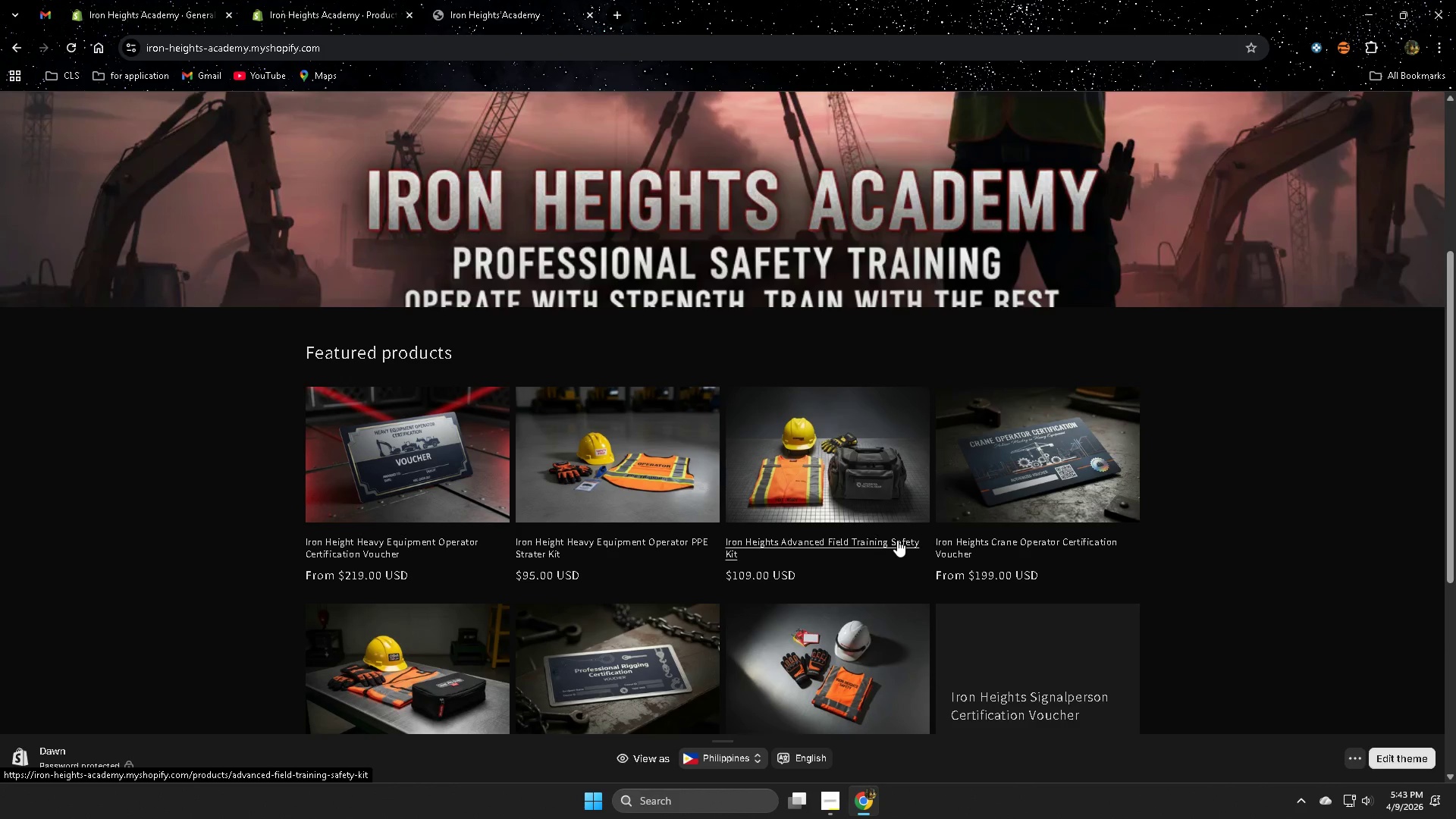 
left_click([833, 485])
 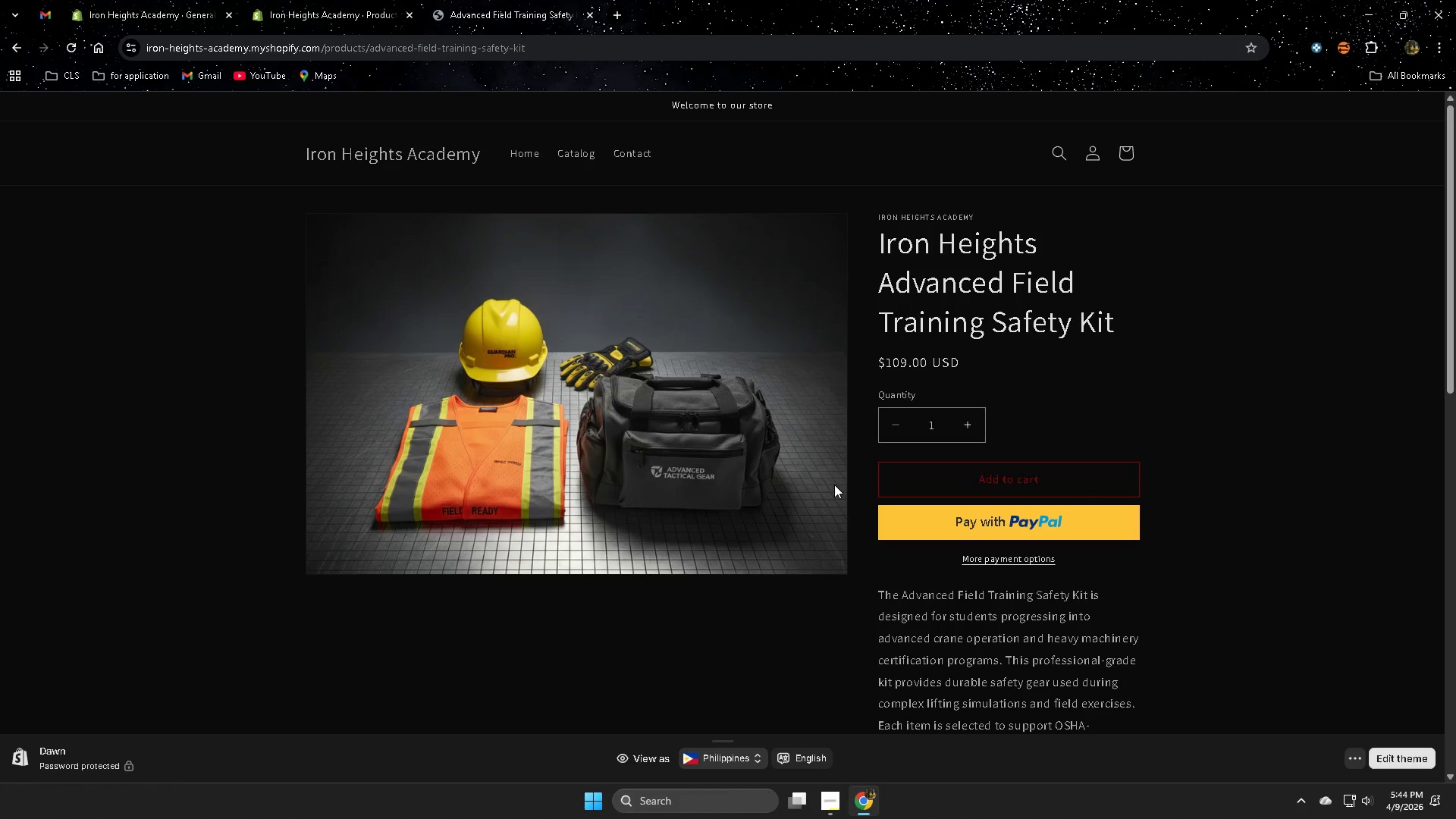 
wait(18.72)
 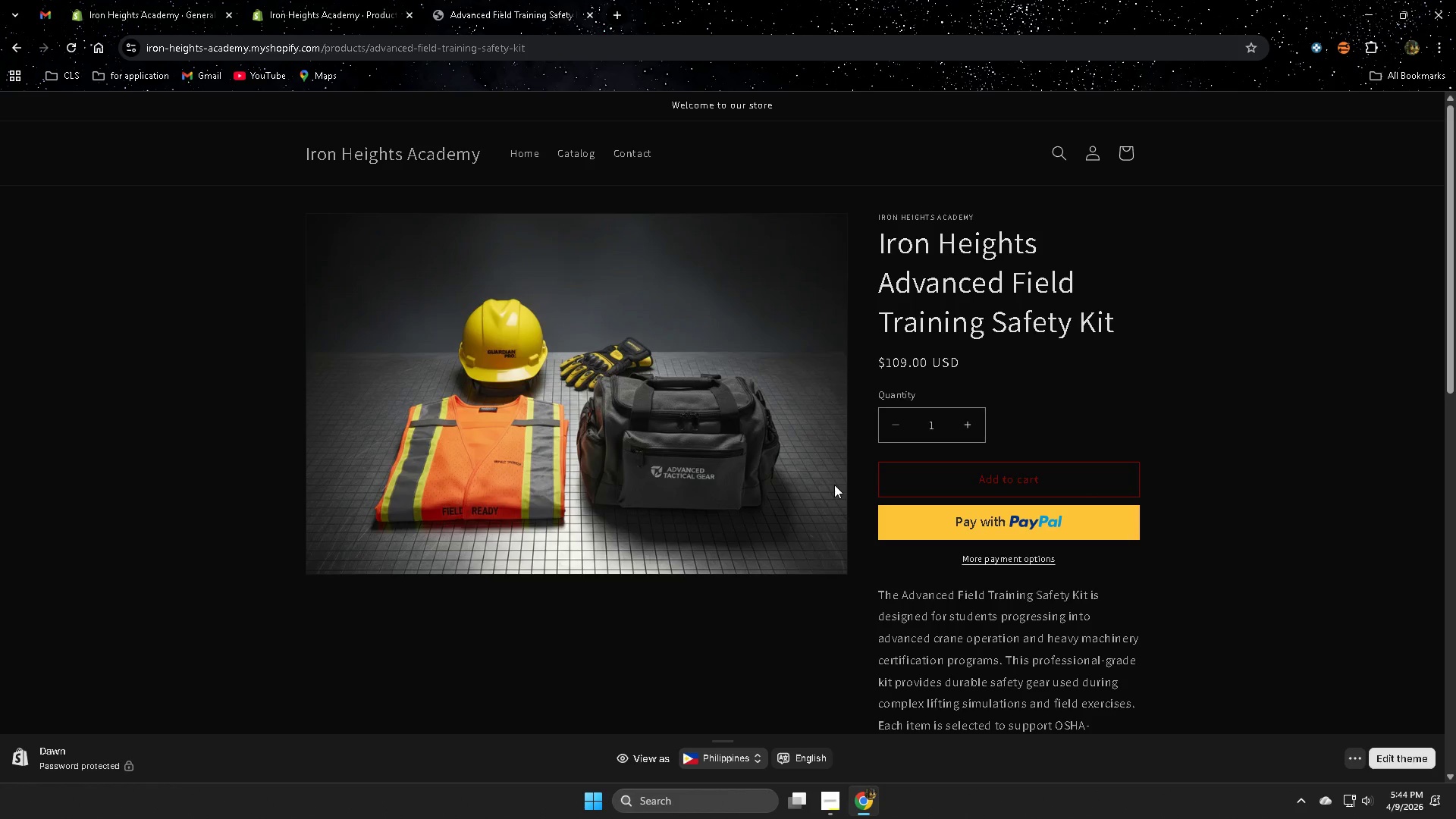 
scroll: coordinate [786, 450], scroll_direction: down, amount: 2.0
 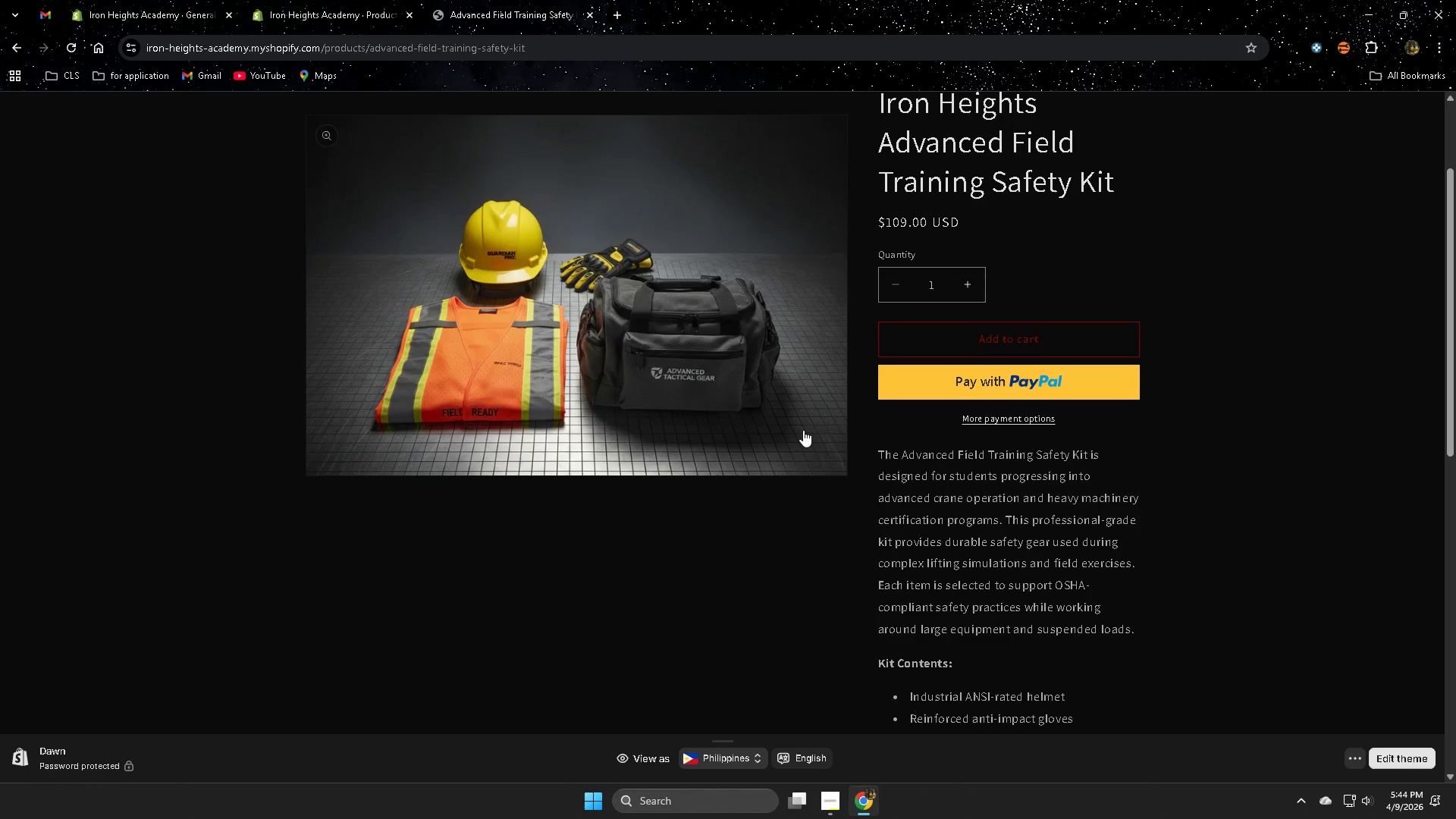 
wait(18.79)
 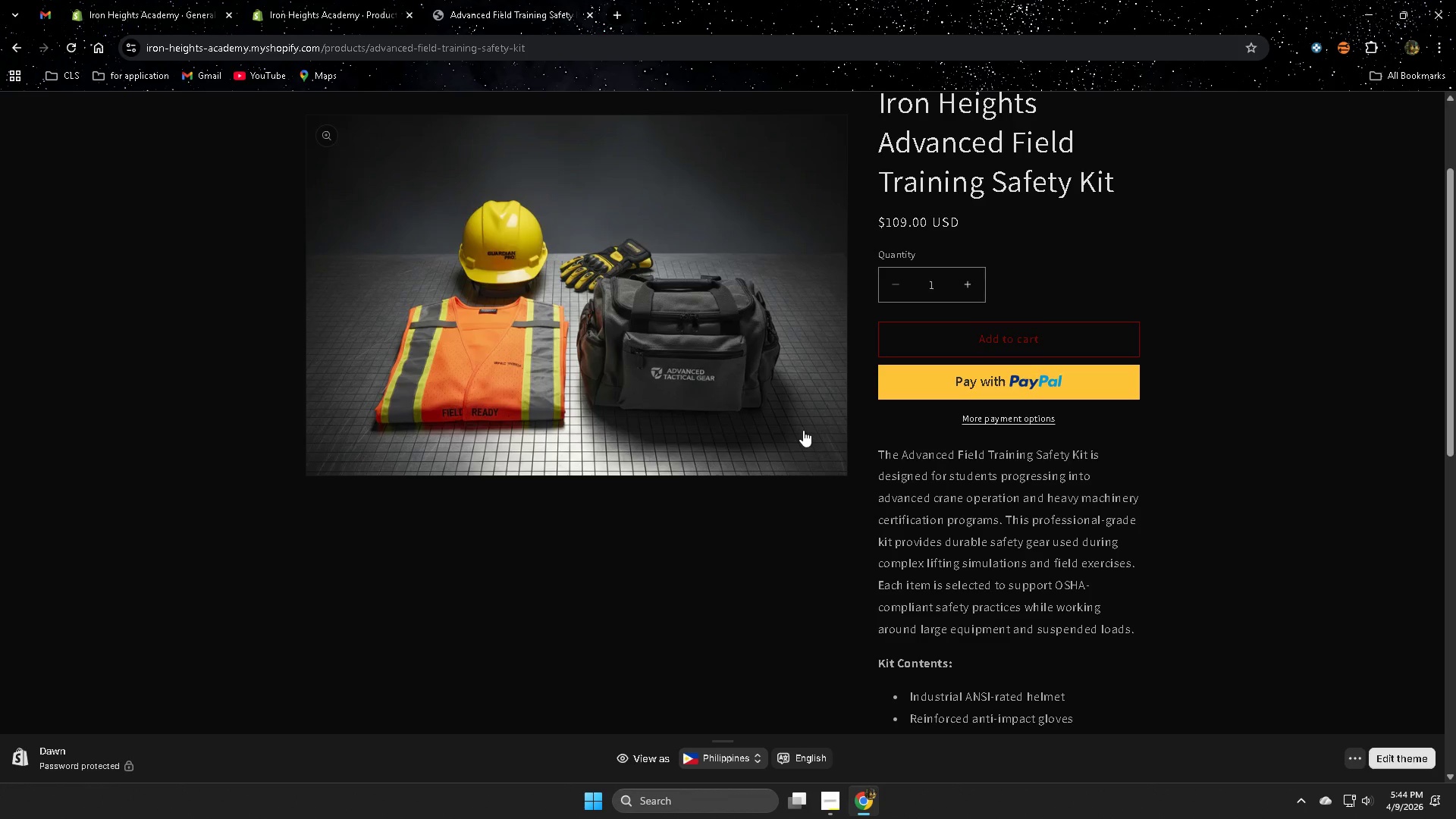 
scroll: coordinate [1014, 529], scroll_direction: down, amount: 1.0
 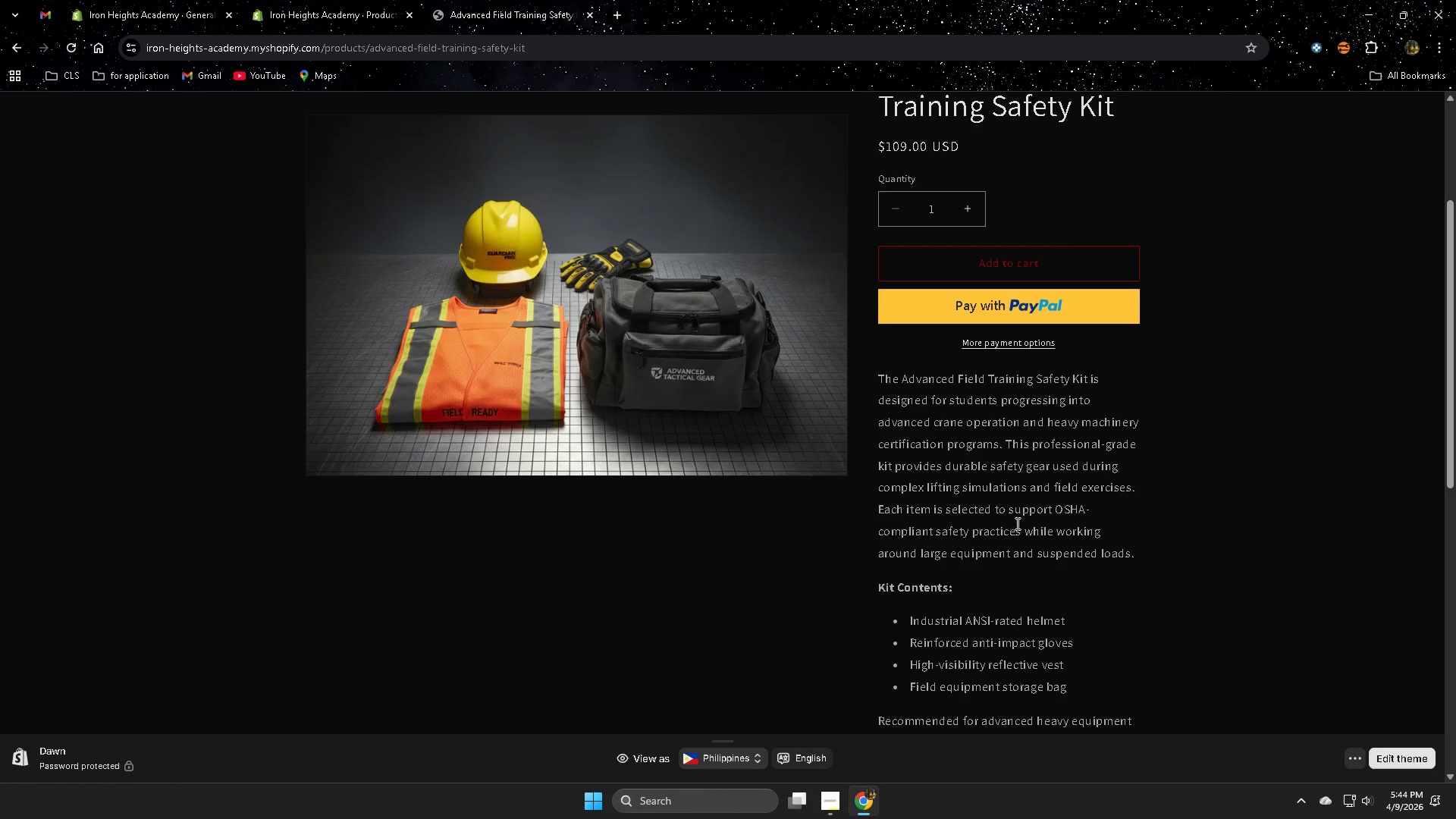 
scroll: coordinate [1143, 576], scroll_direction: up, amount: 3.0
 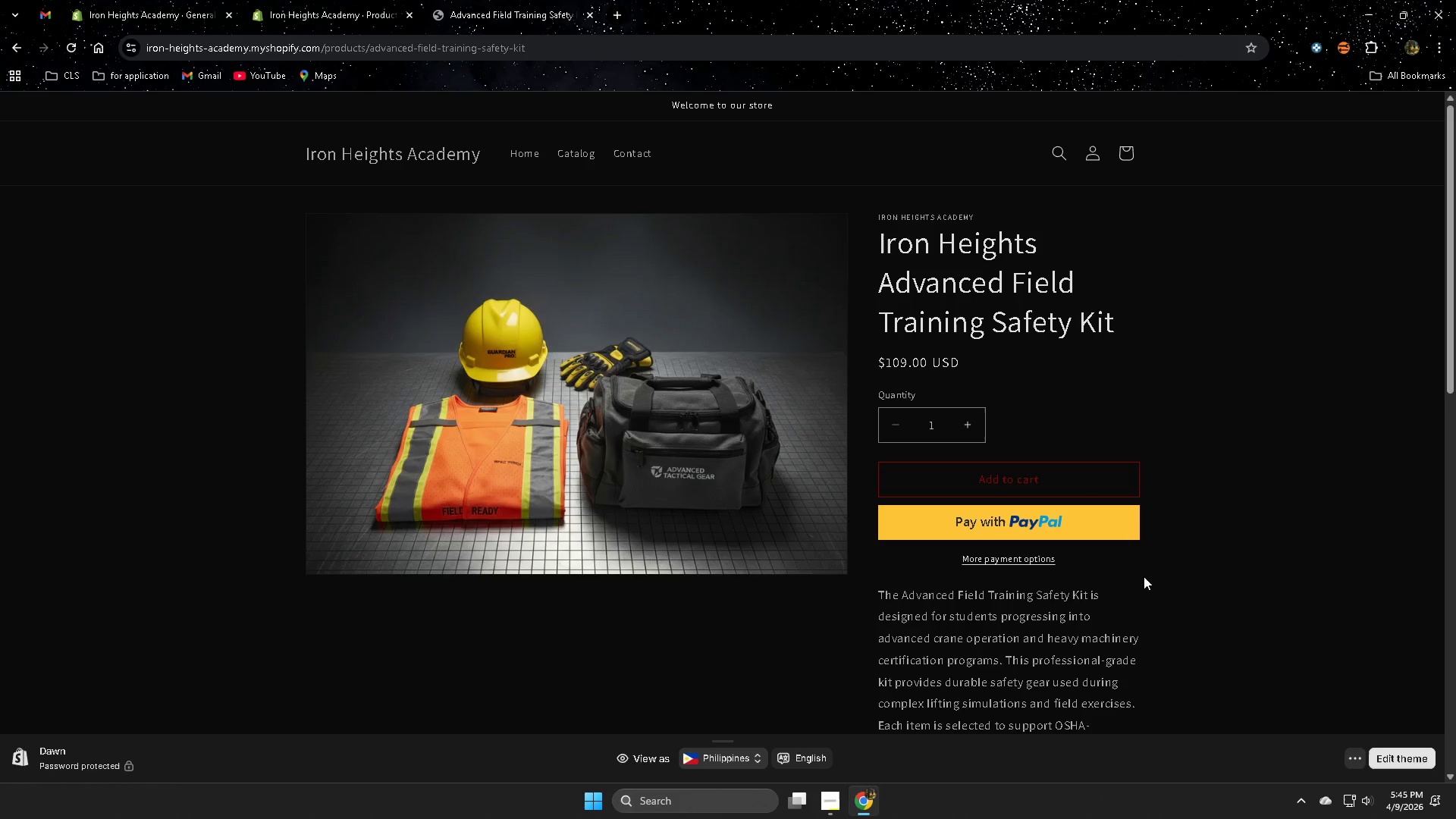 
wait(34.32)
 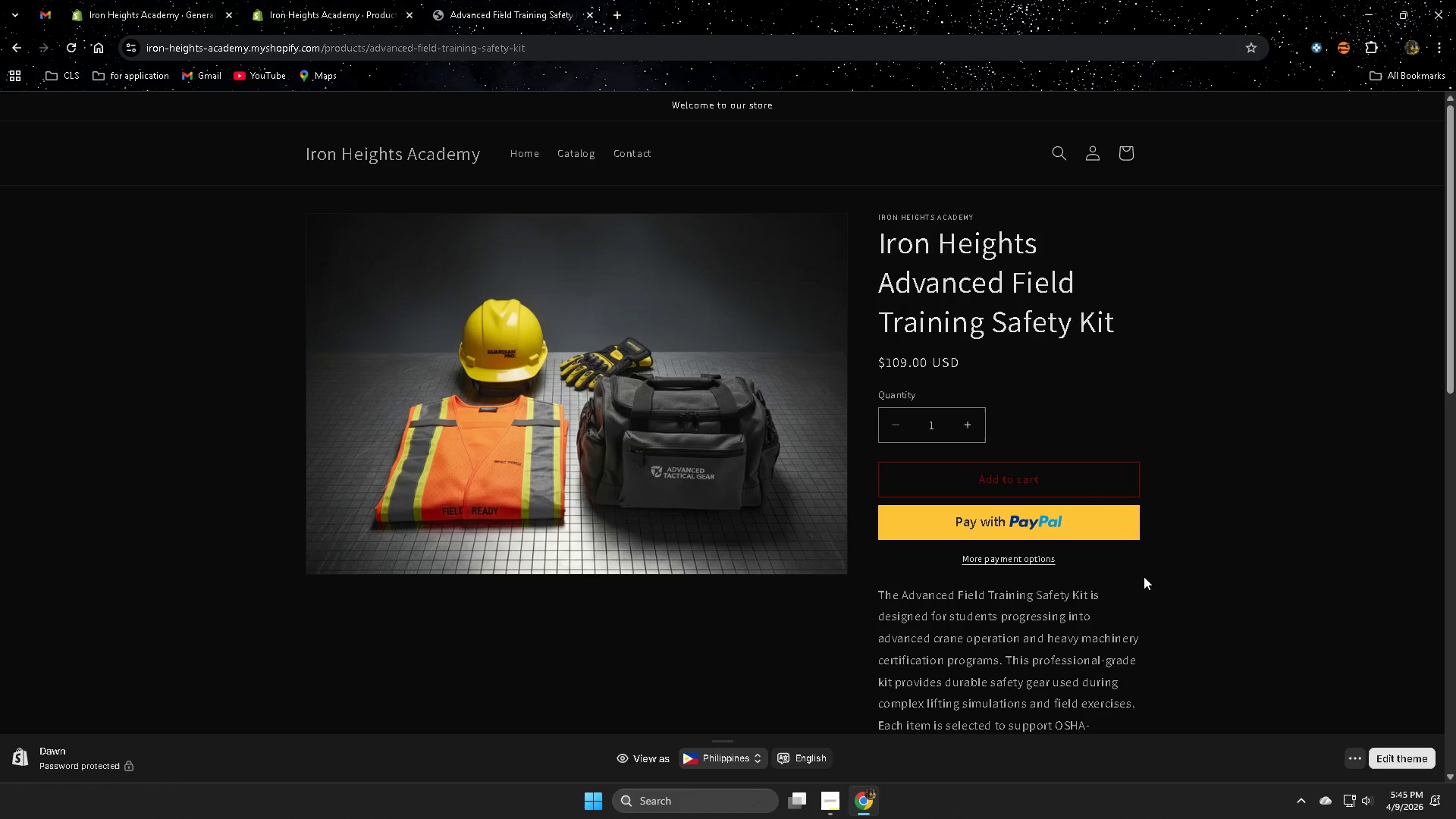 
scroll: coordinate [1129, 590], scroll_direction: down, amount: 2.0
 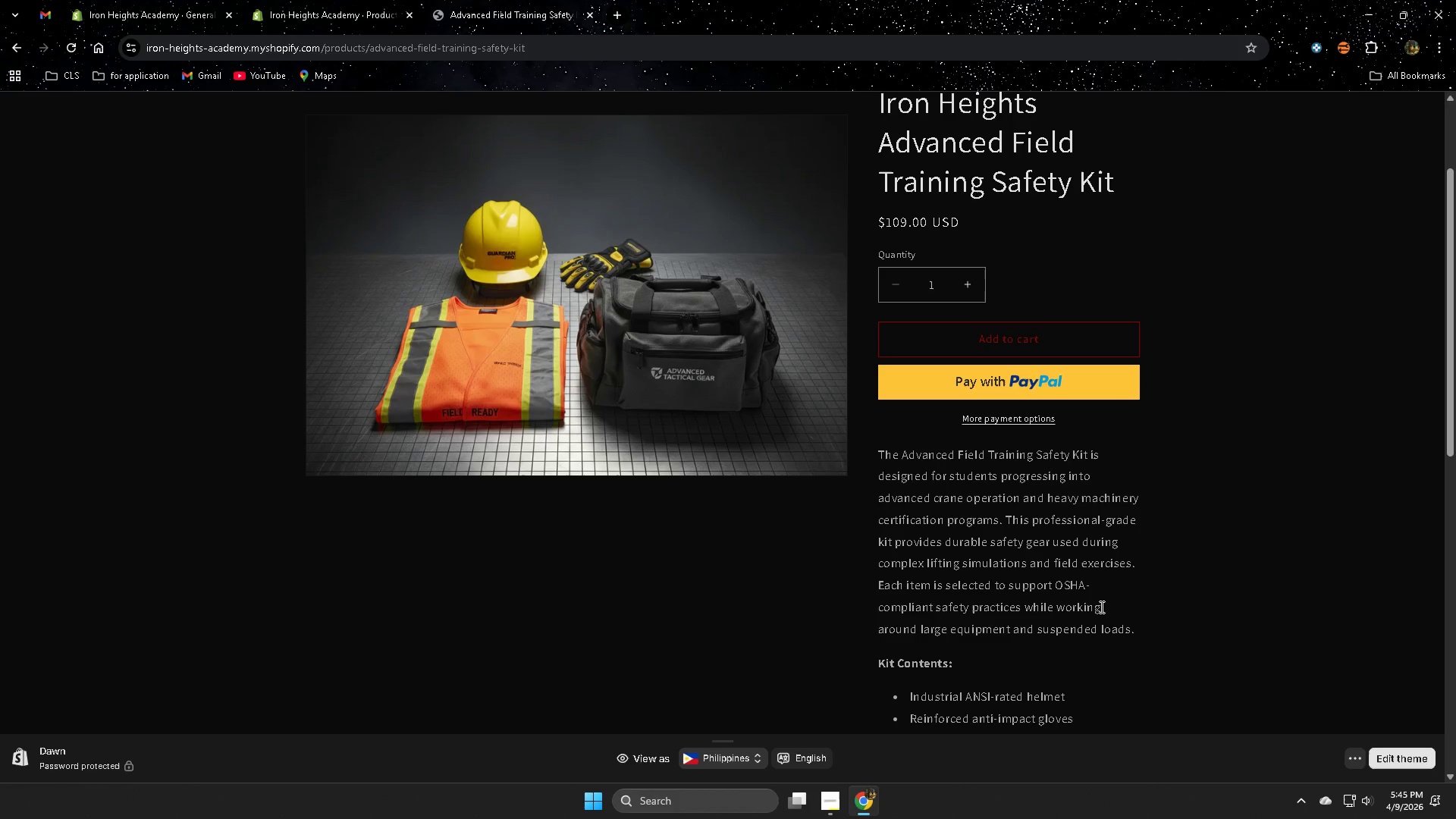 
wait(34.71)
 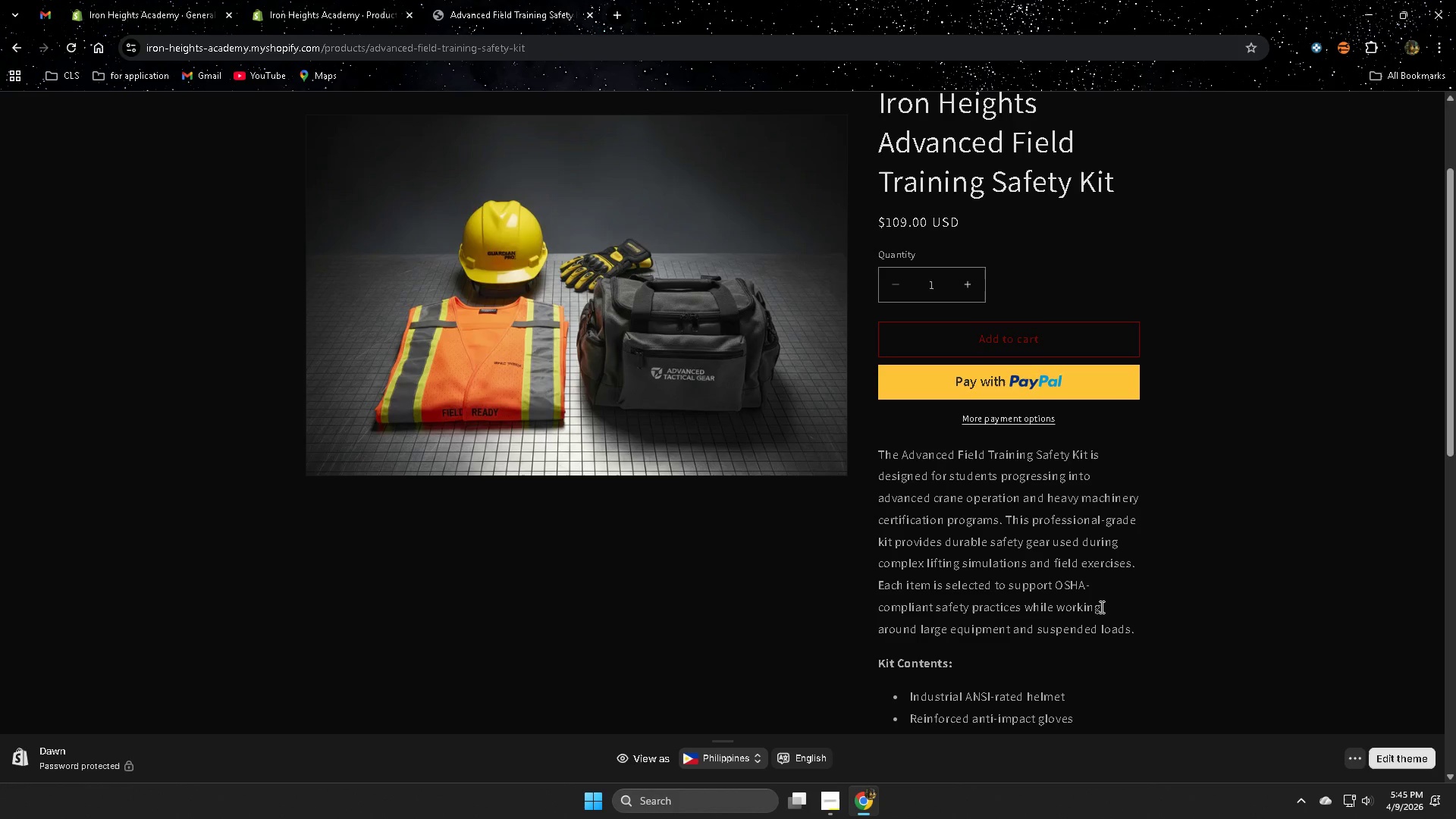 
scroll: coordinate [896, 614], scroll_direction: down, amount: 4.0
 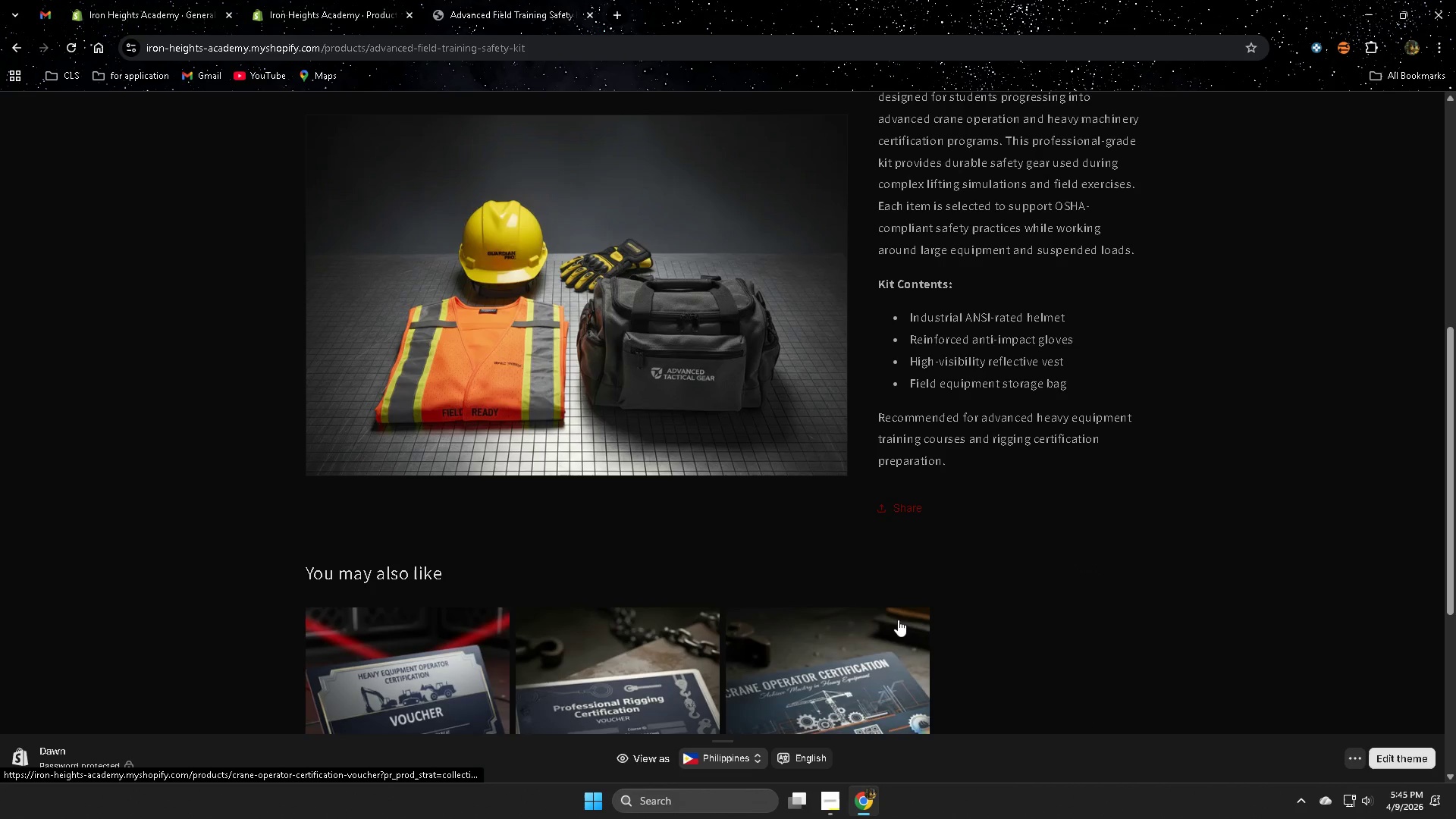 
scroll: coordinate [620, 420], scroll_direction: up, amount: 3.0
 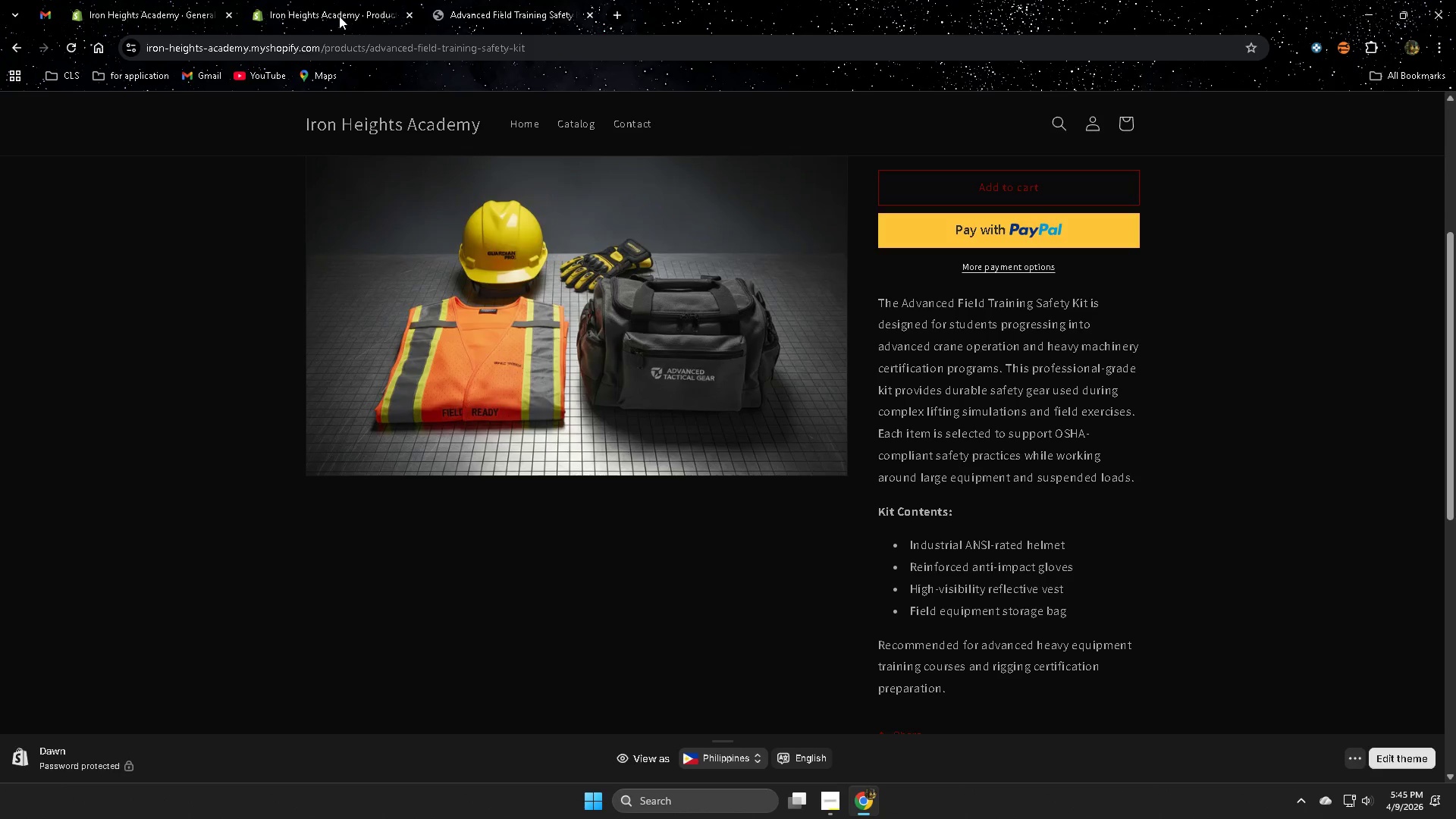 
left_click([336, 15])
 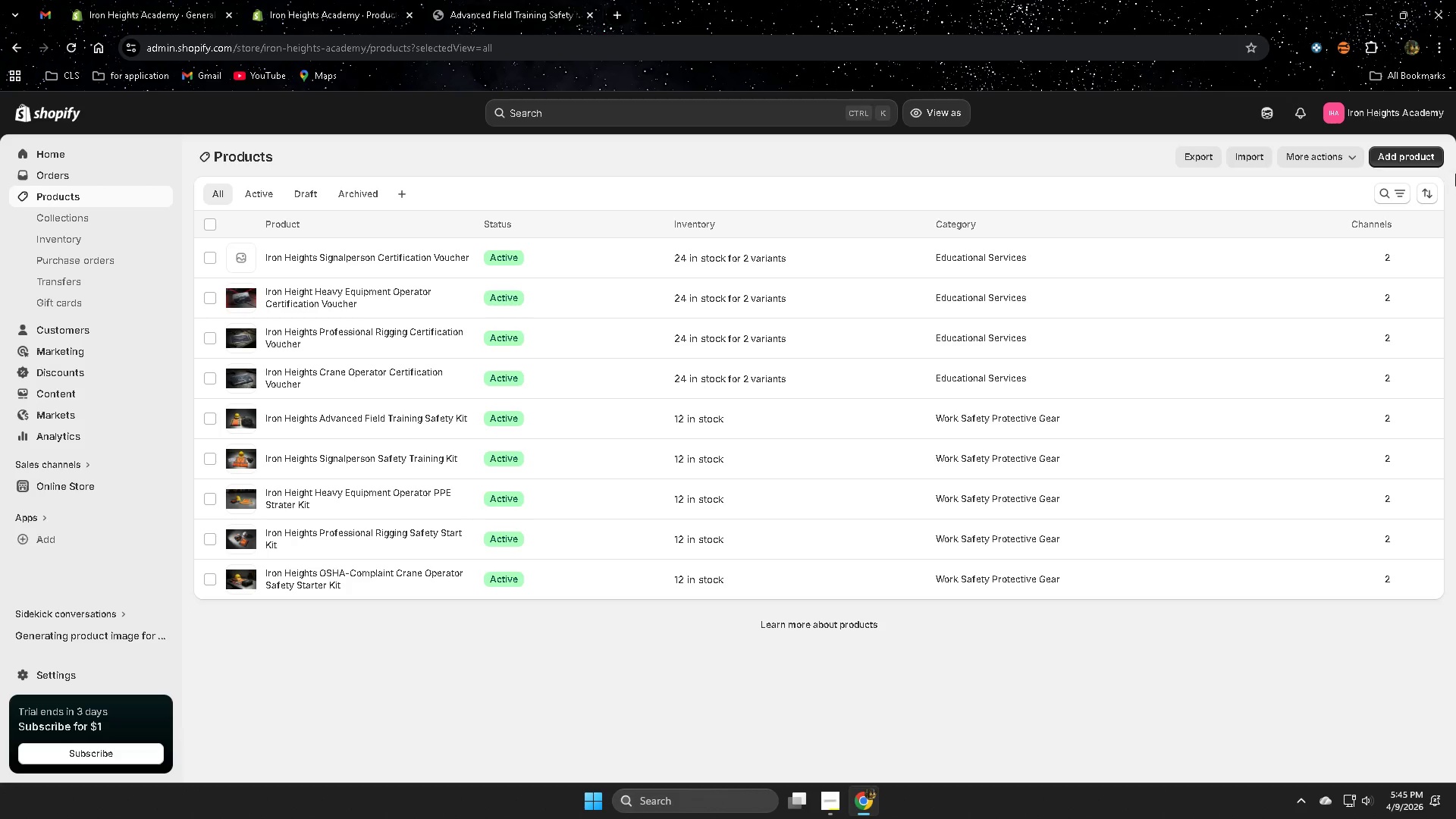 
left_click([1407, 158])
 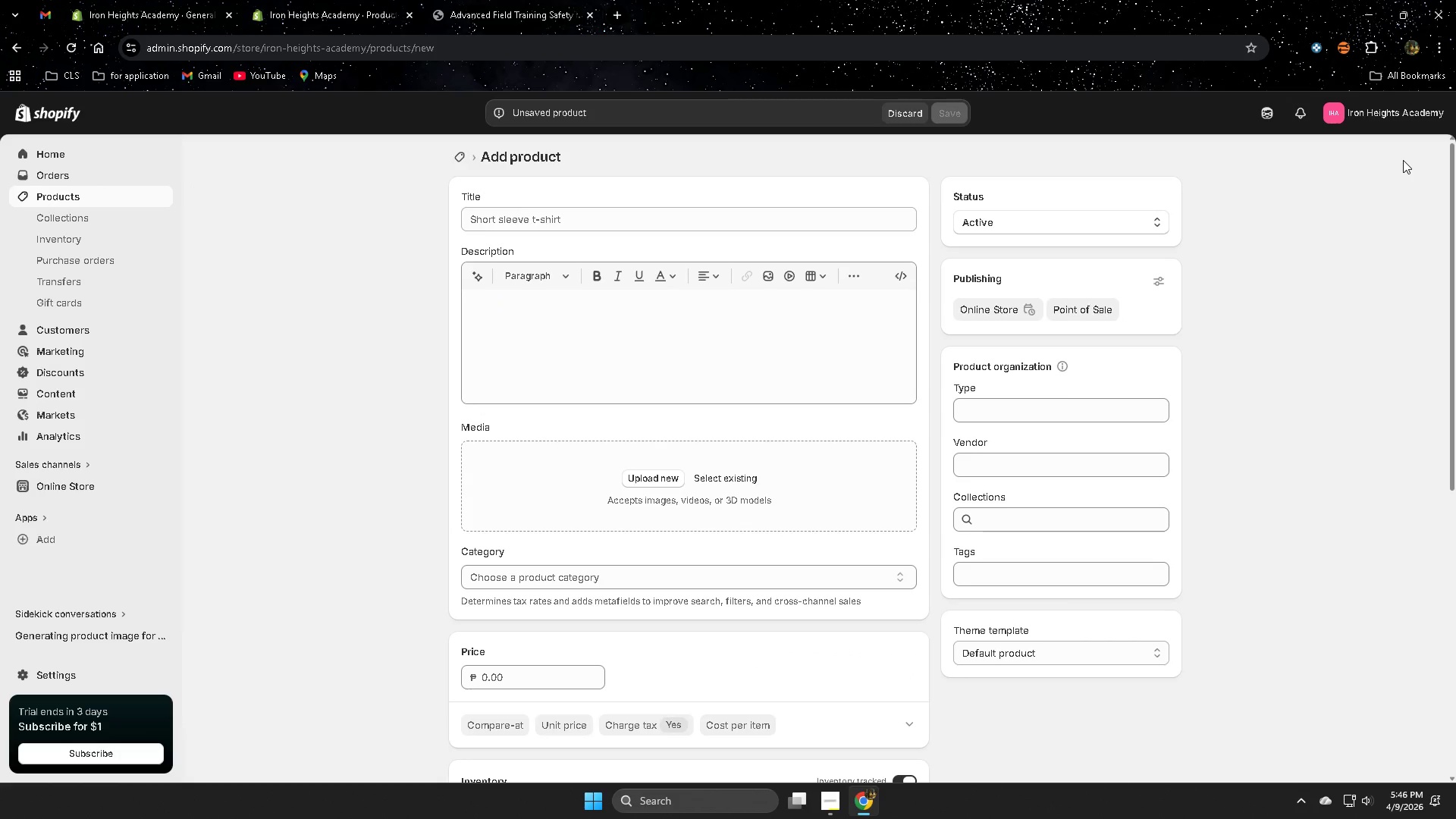 
wait(56.06)
 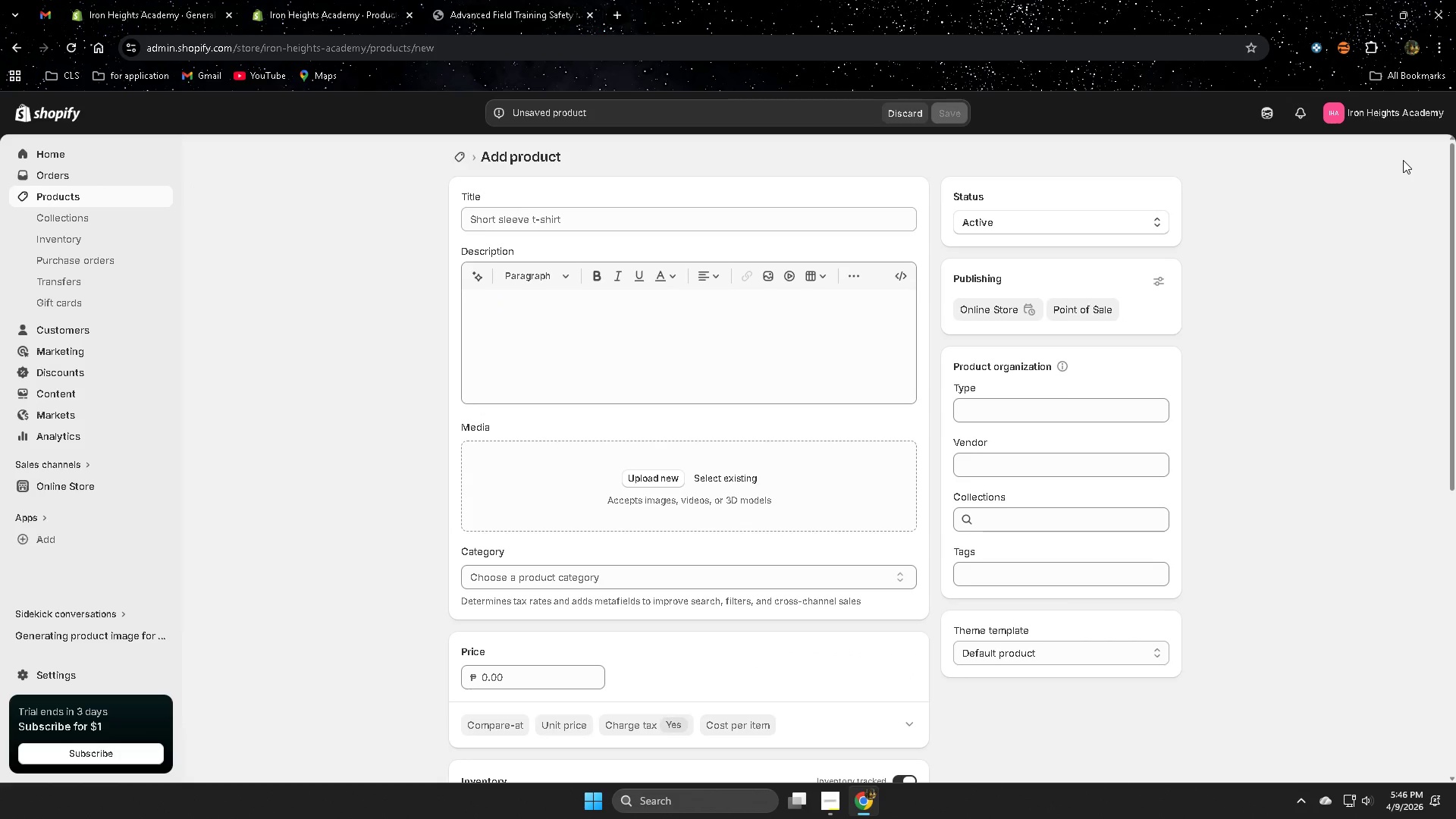 
left_click([781, 219])
 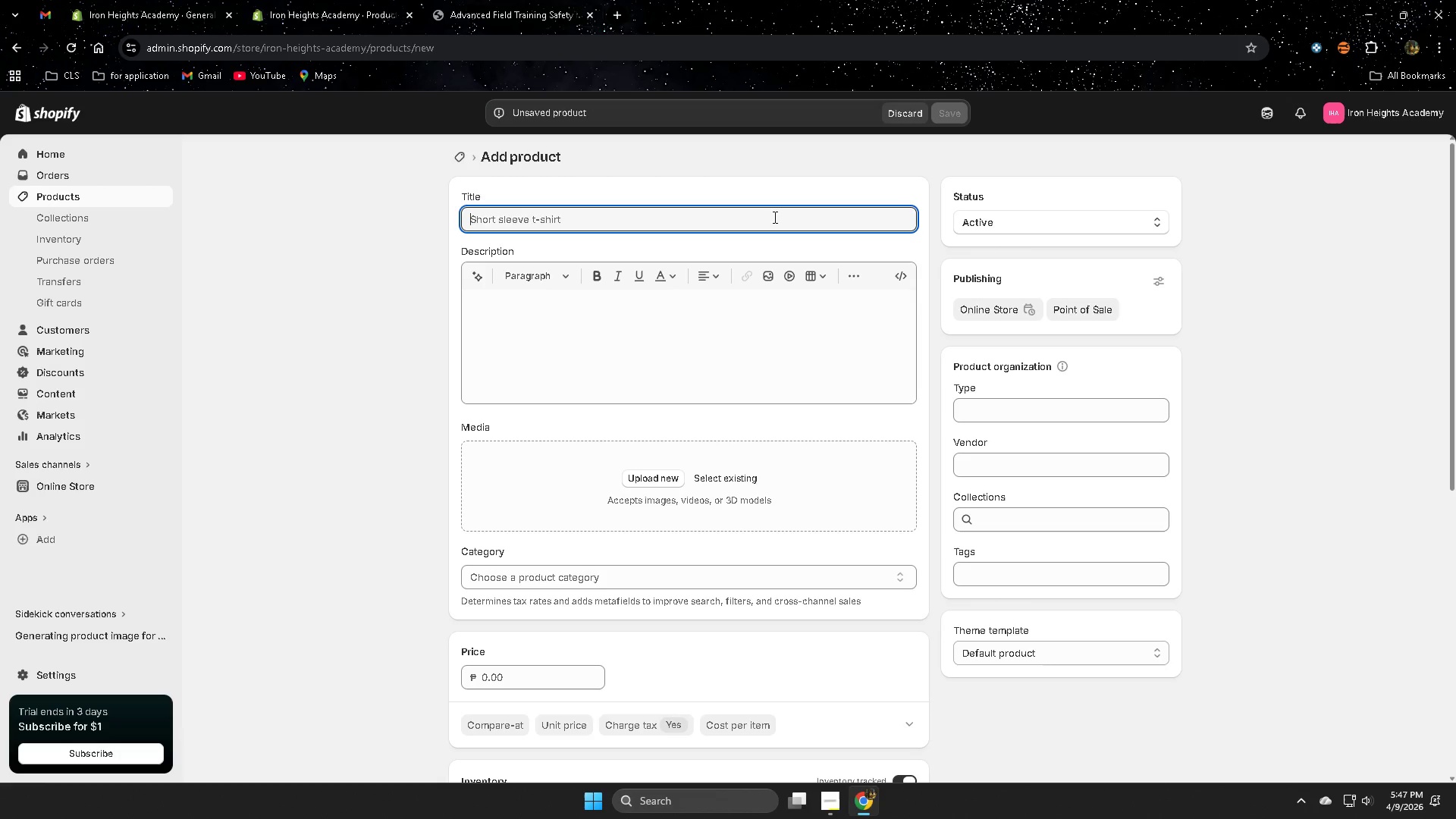 
wait(25.72)
 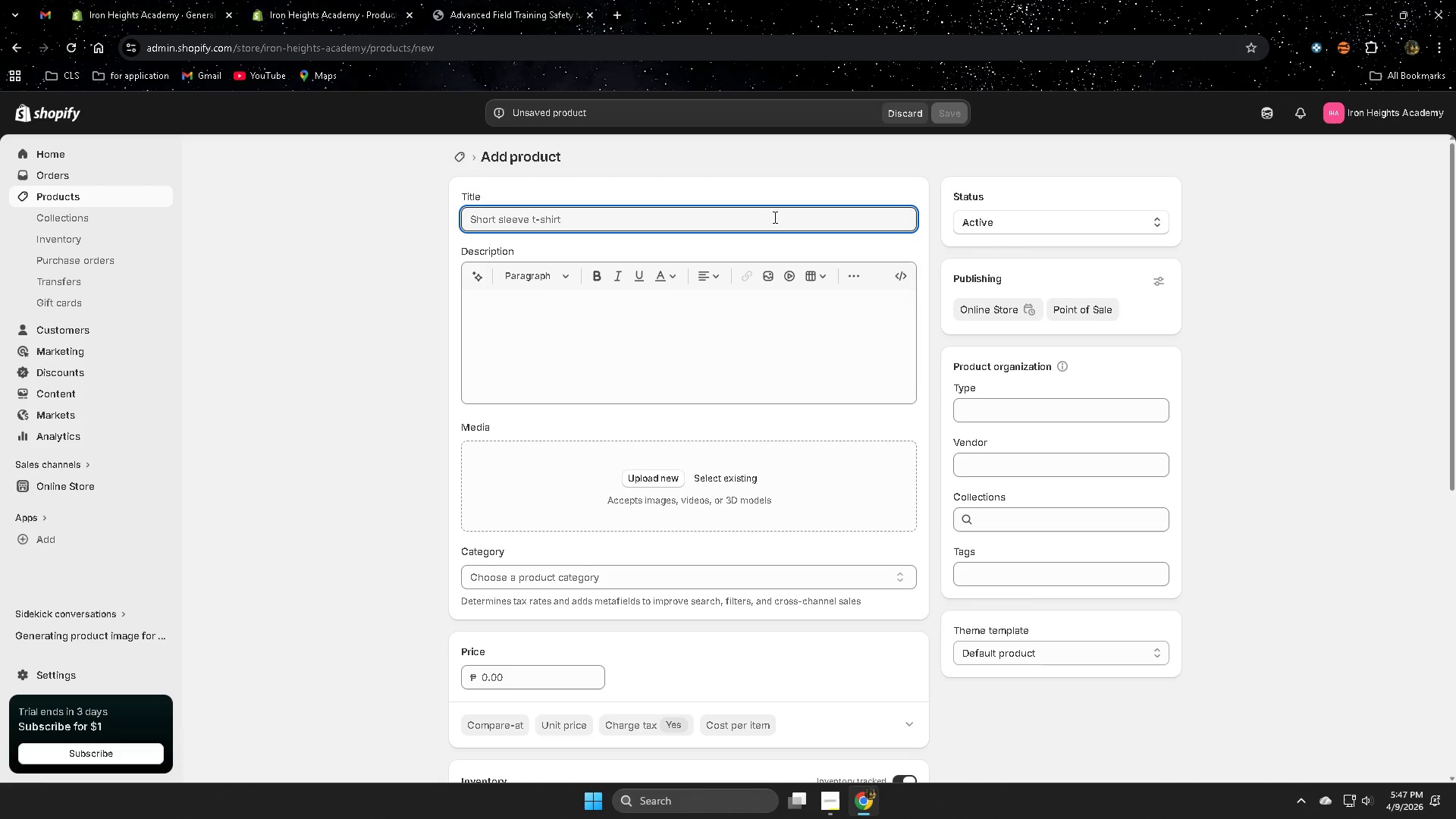 
type(Iron Heights)
 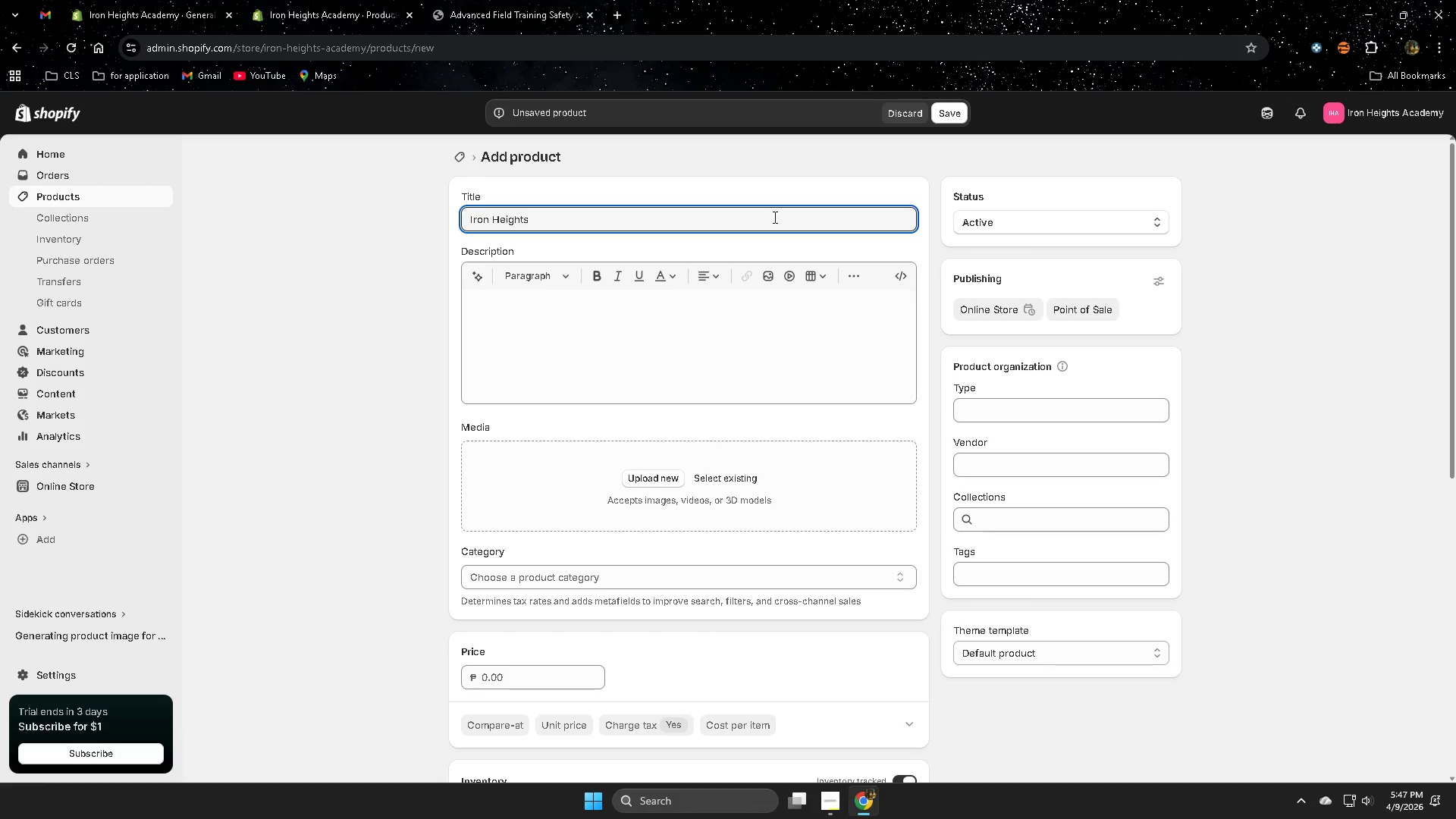 
wait(13.59)
 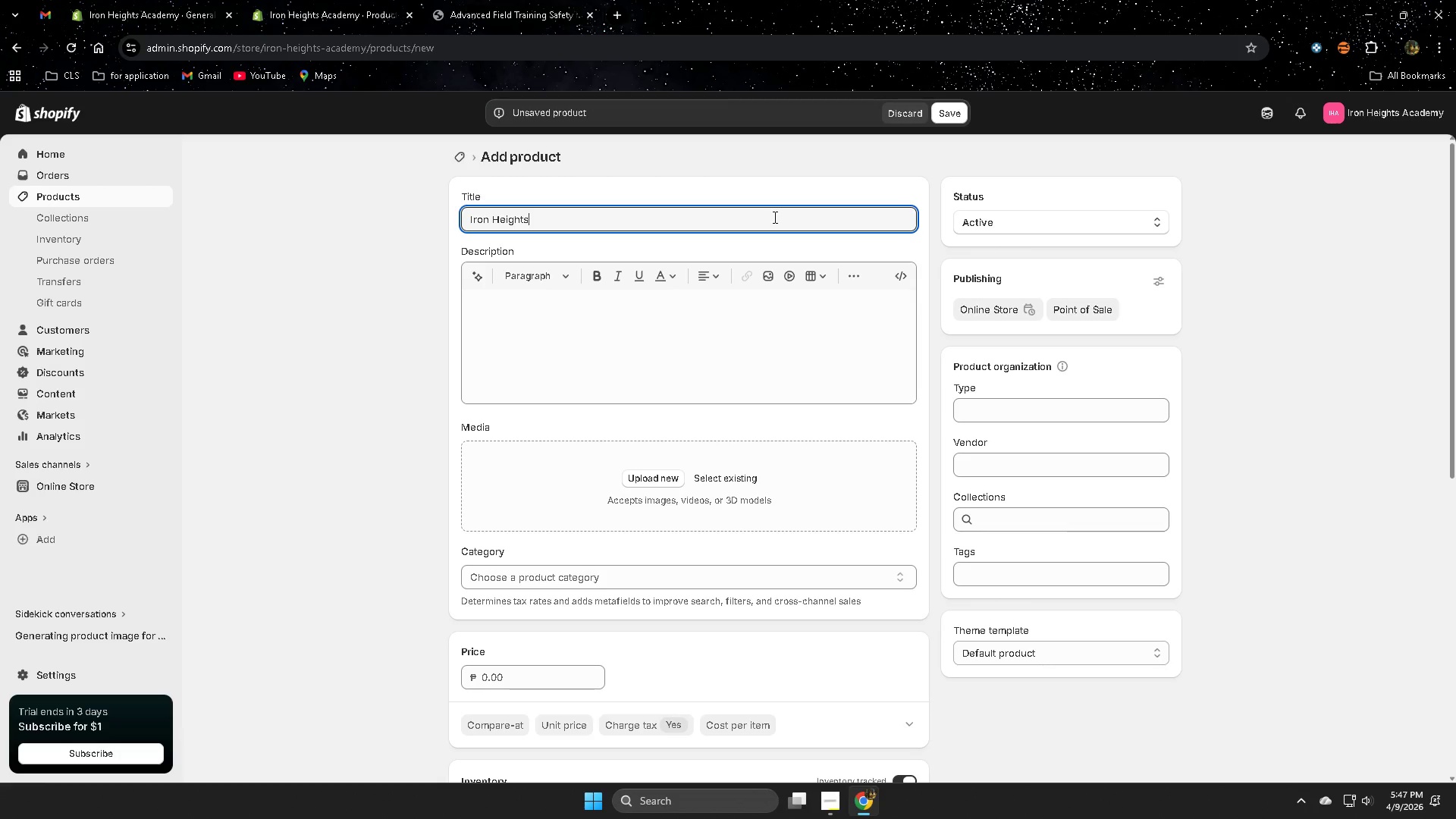 
type( Advanced Rigging )
 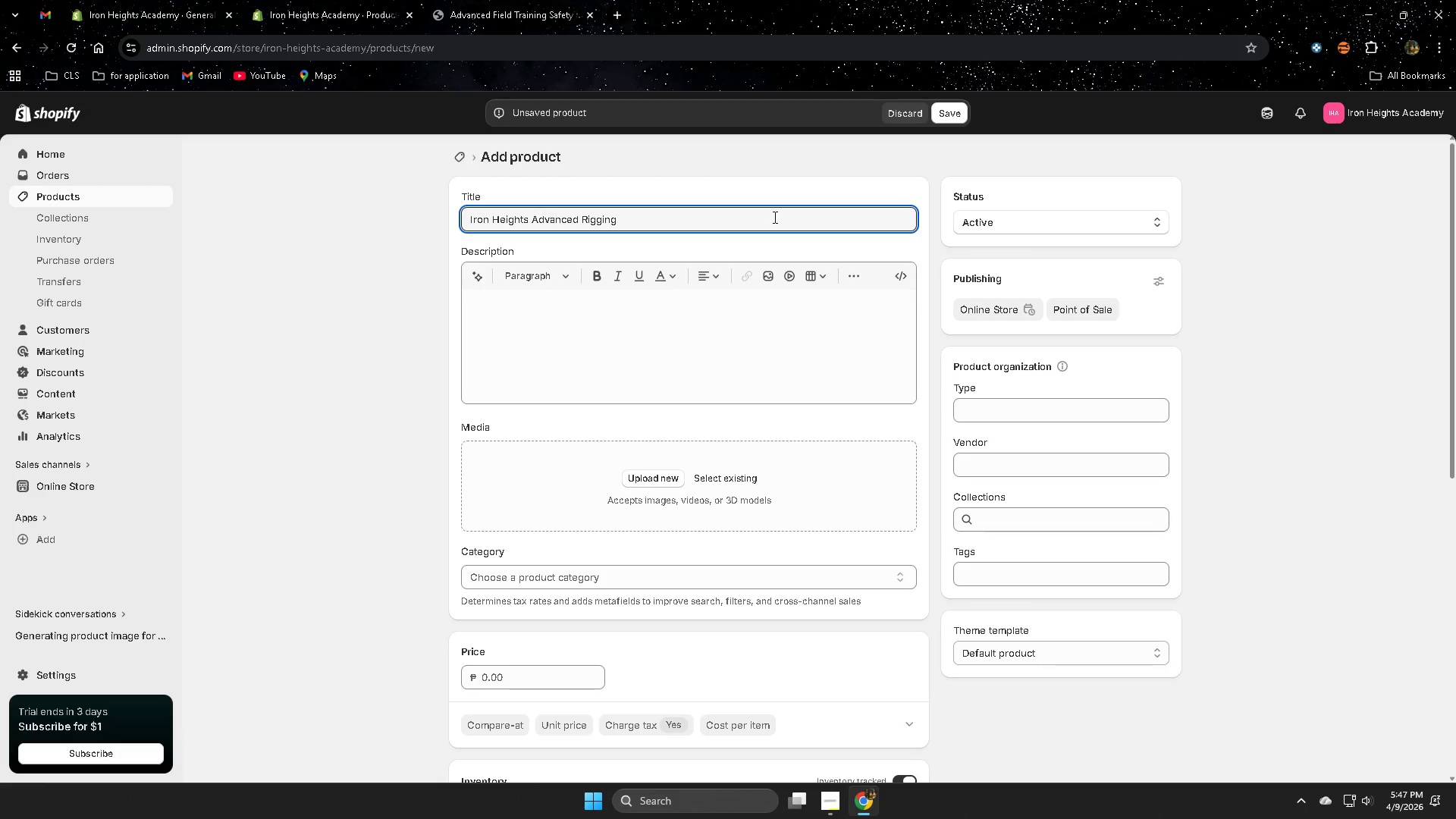 
wait(8.2)
 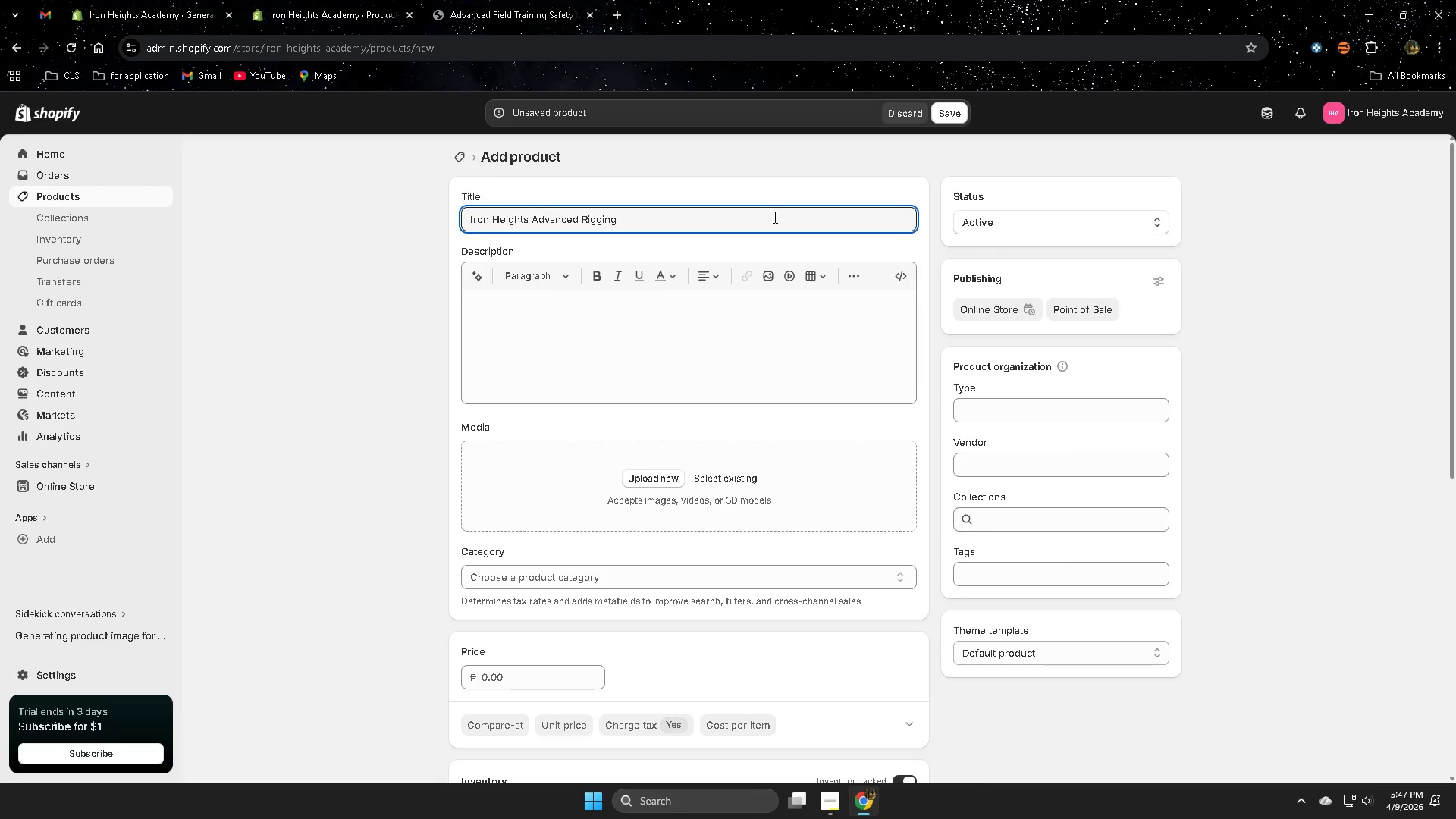 
type(Specialist Certification)
 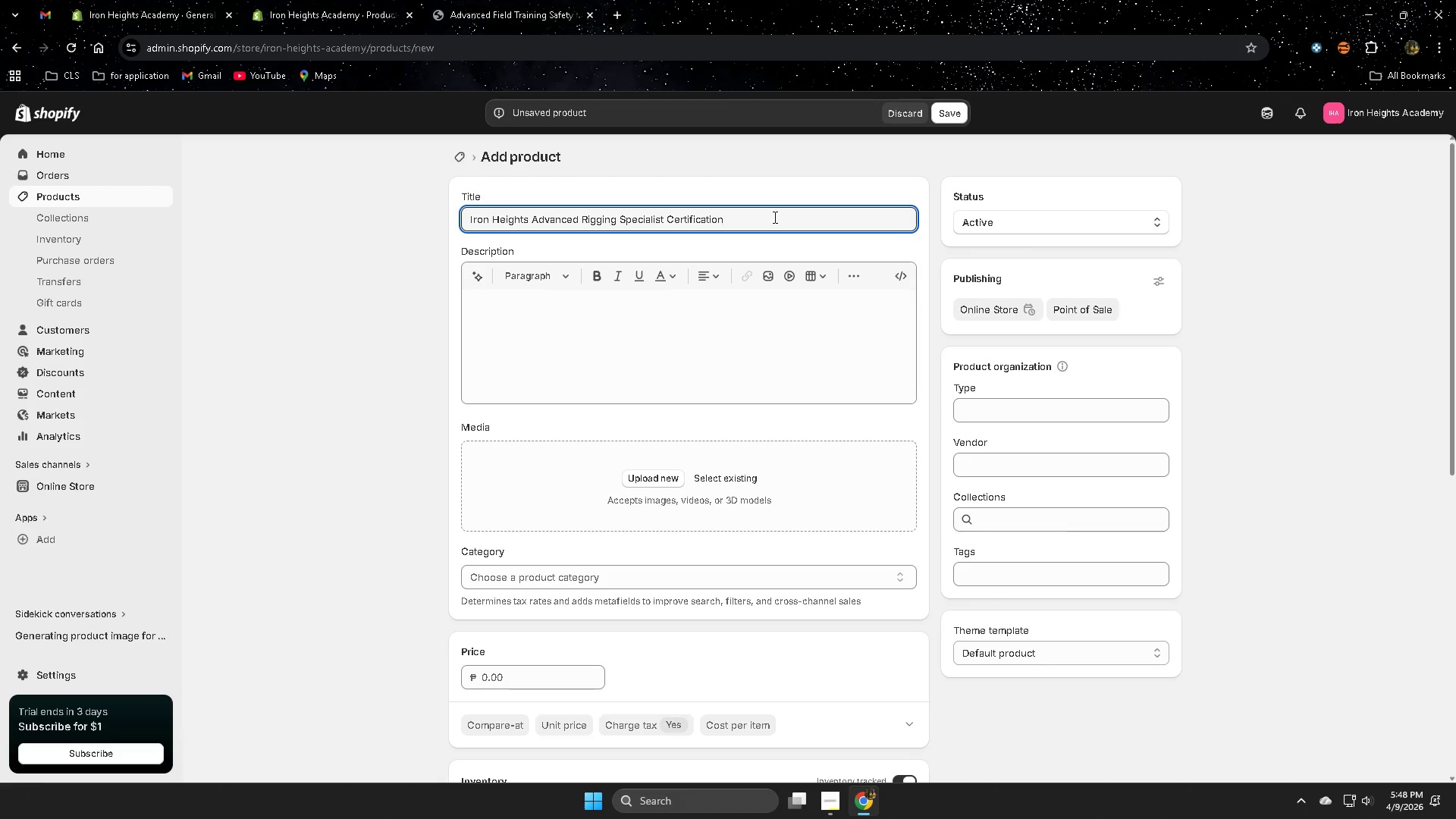 
wait(5.14)
 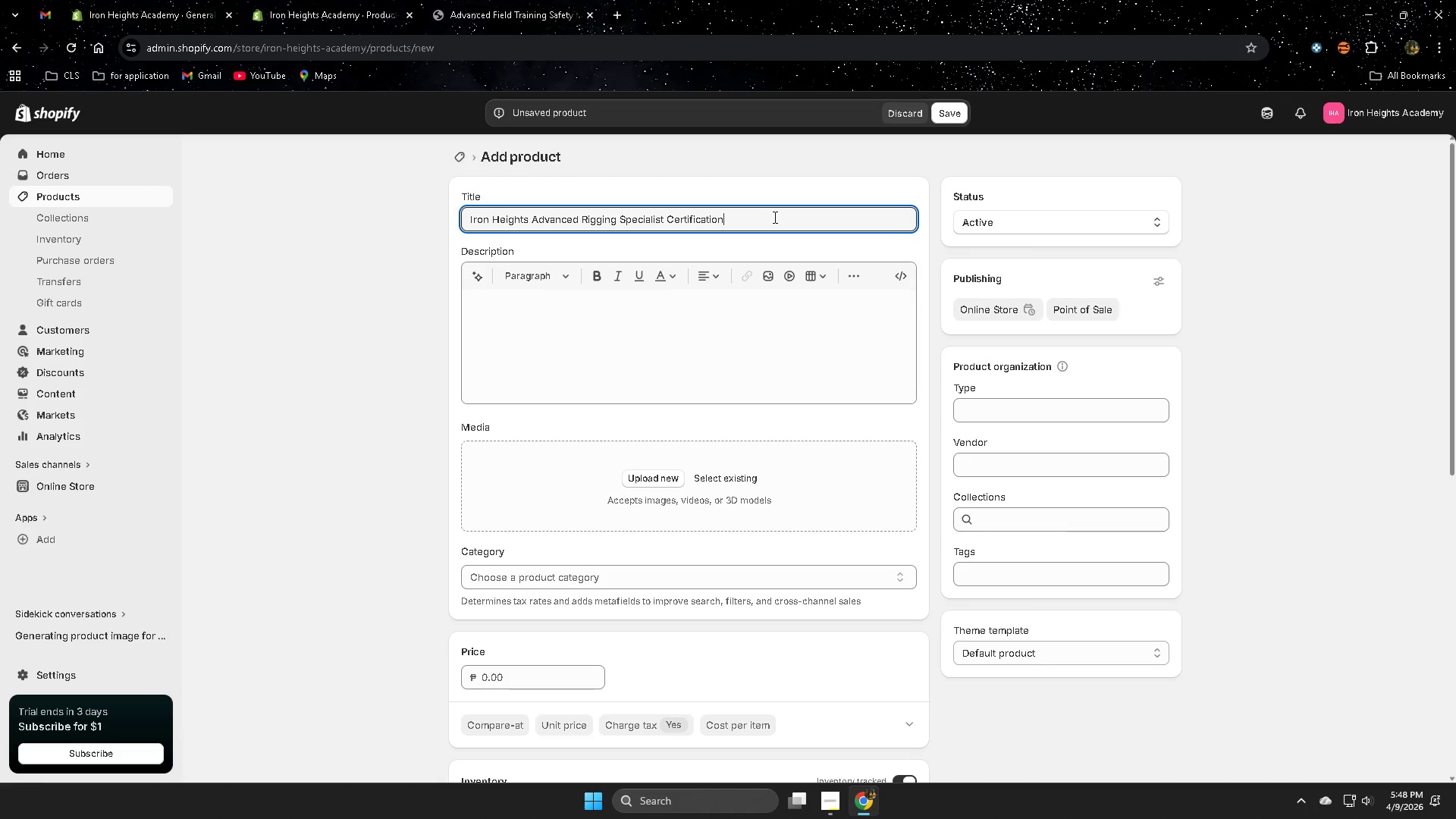 
type( Voucher)
 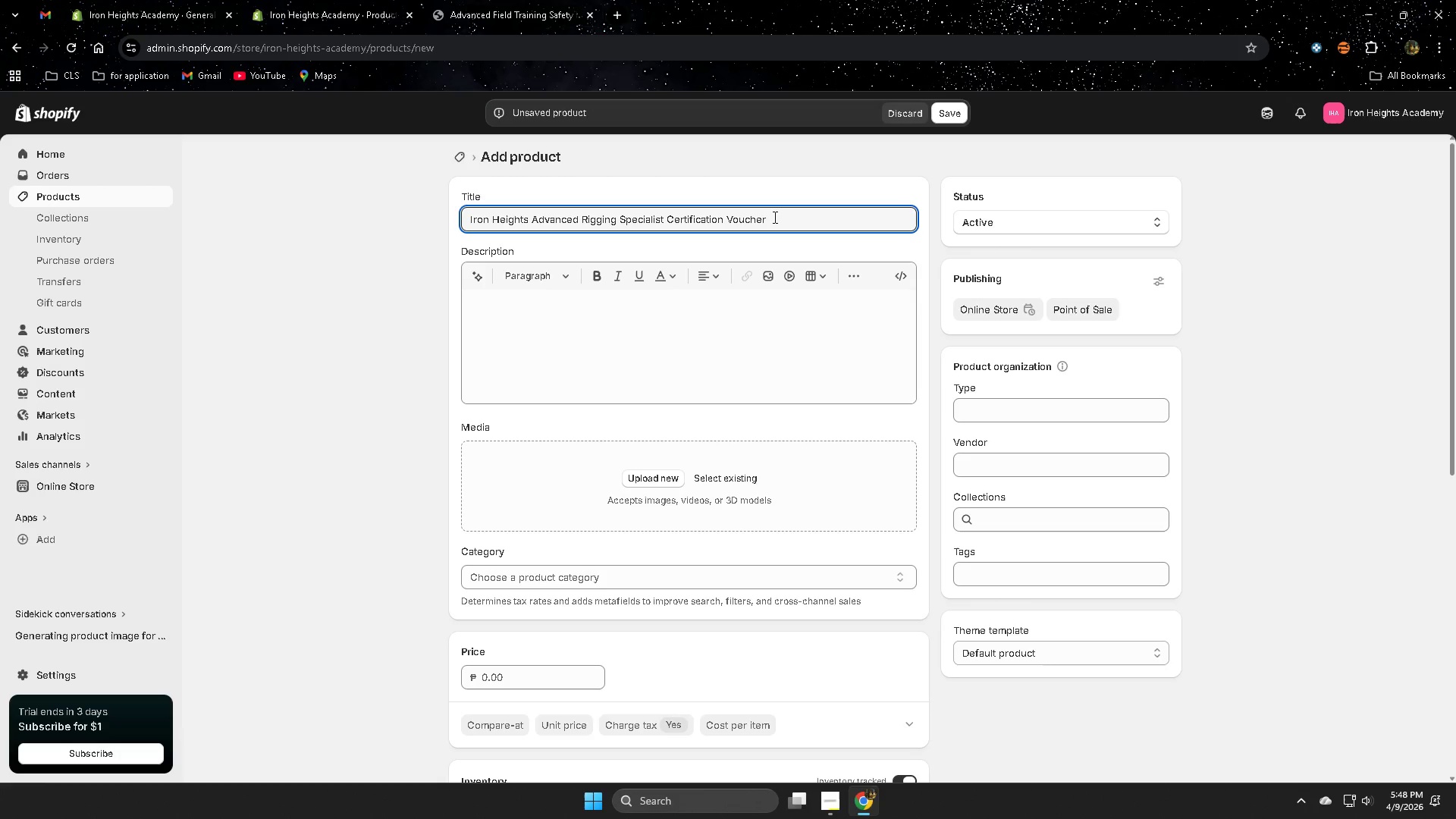 
wait(35.8)
 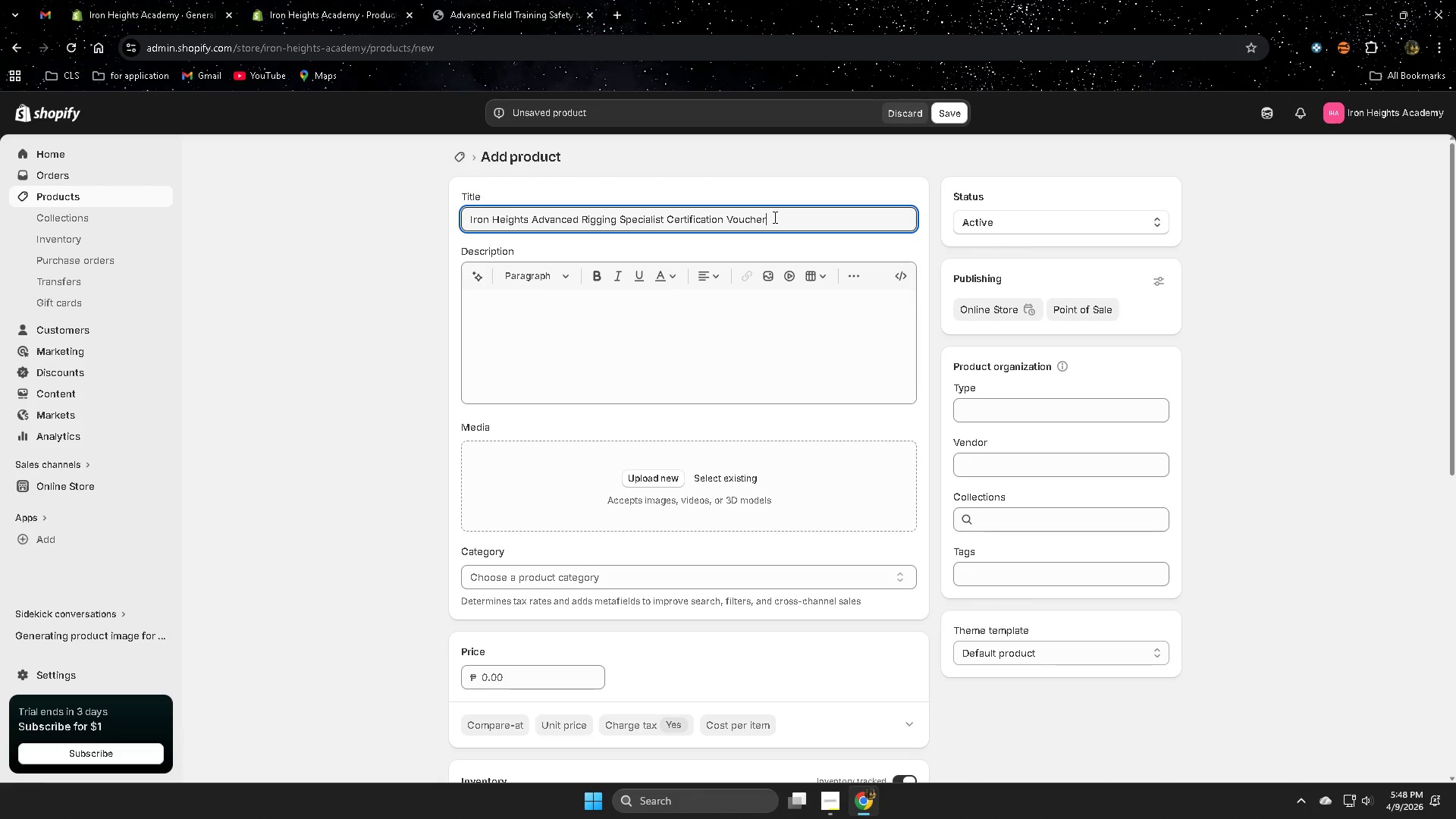 
left_click([754, 331])
 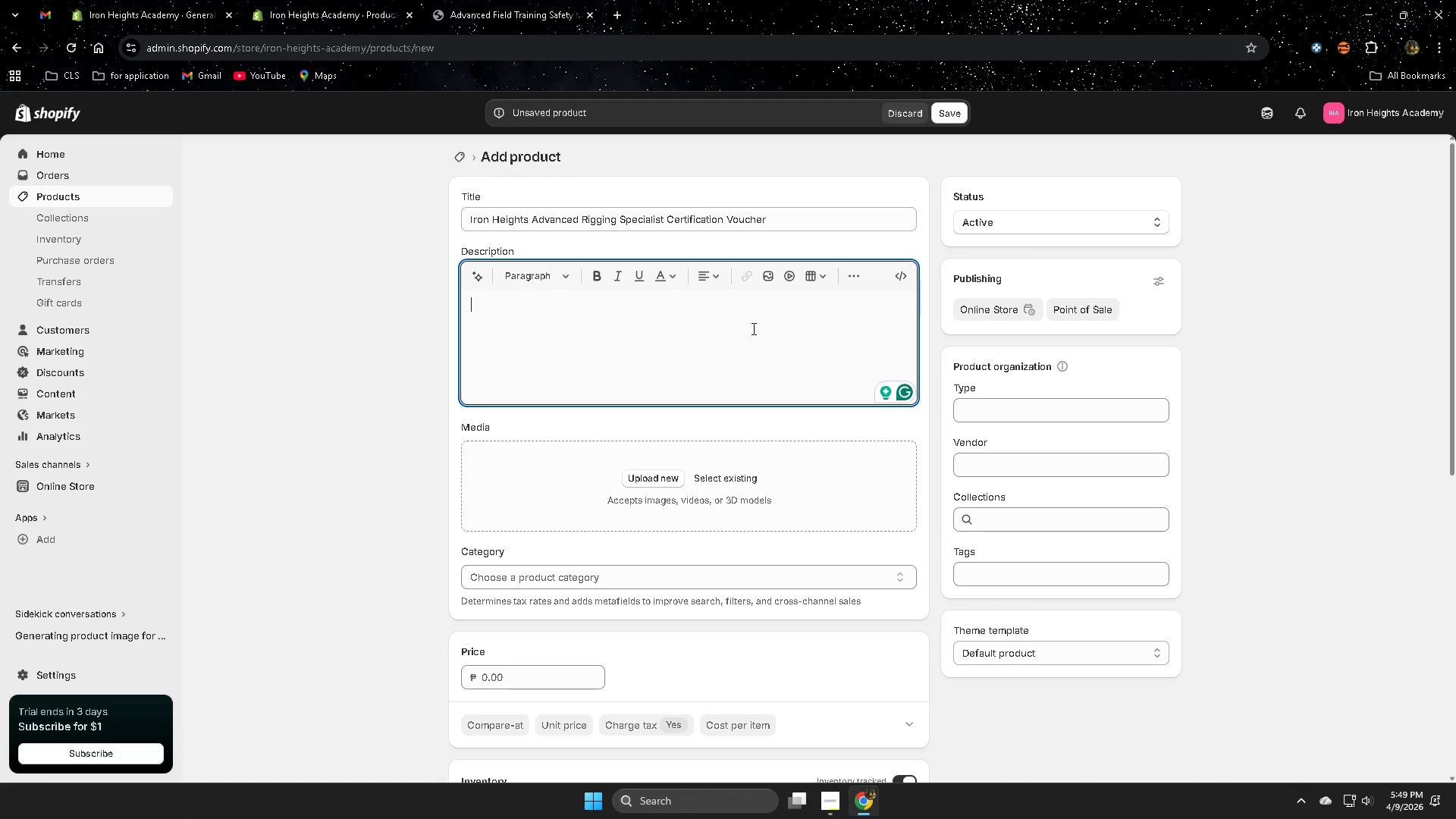 
wait(19.66)
 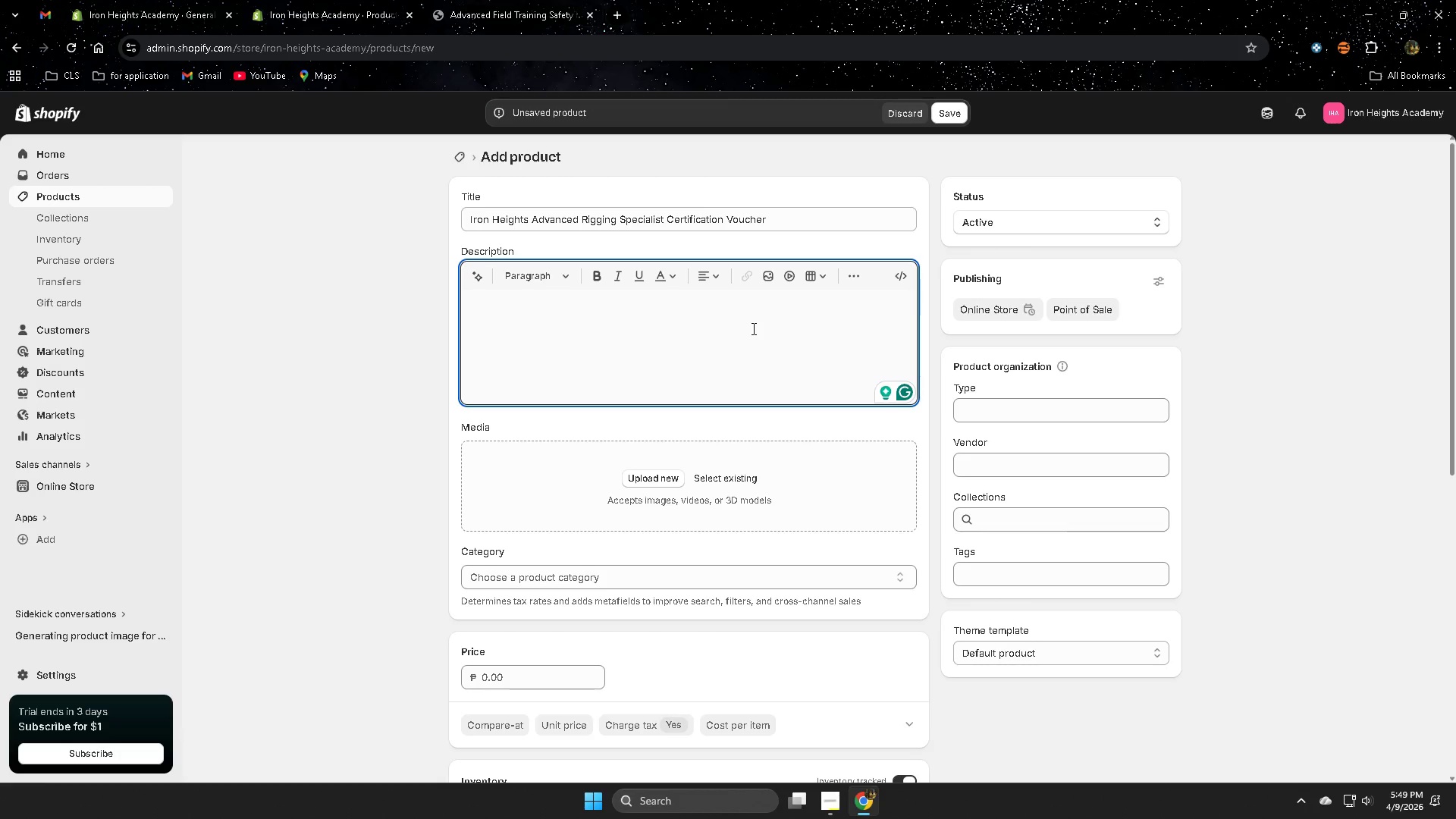 
type(The Advanced Rigging)
 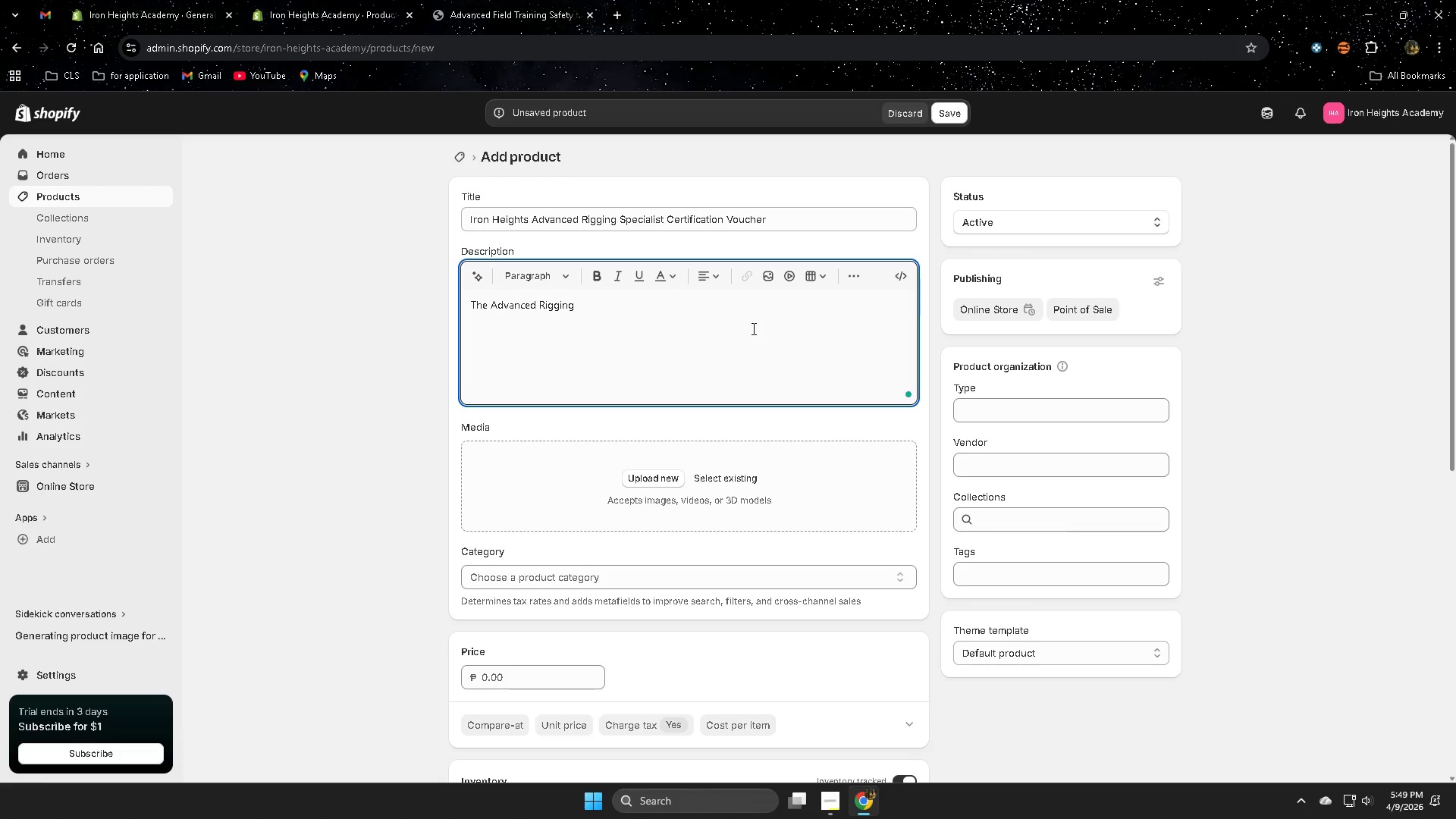 
wait(7.92)
 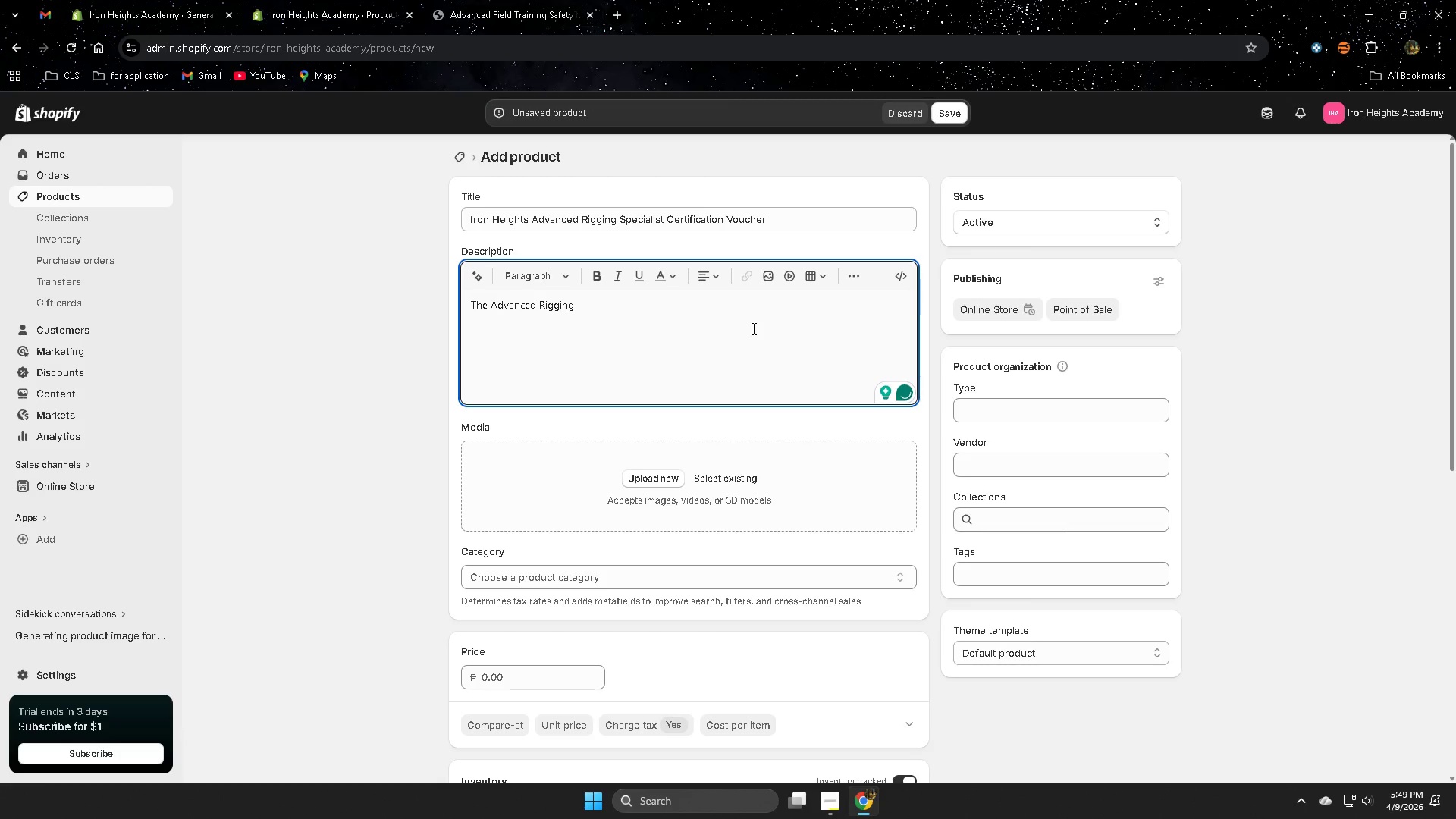 
type( Specialist)
 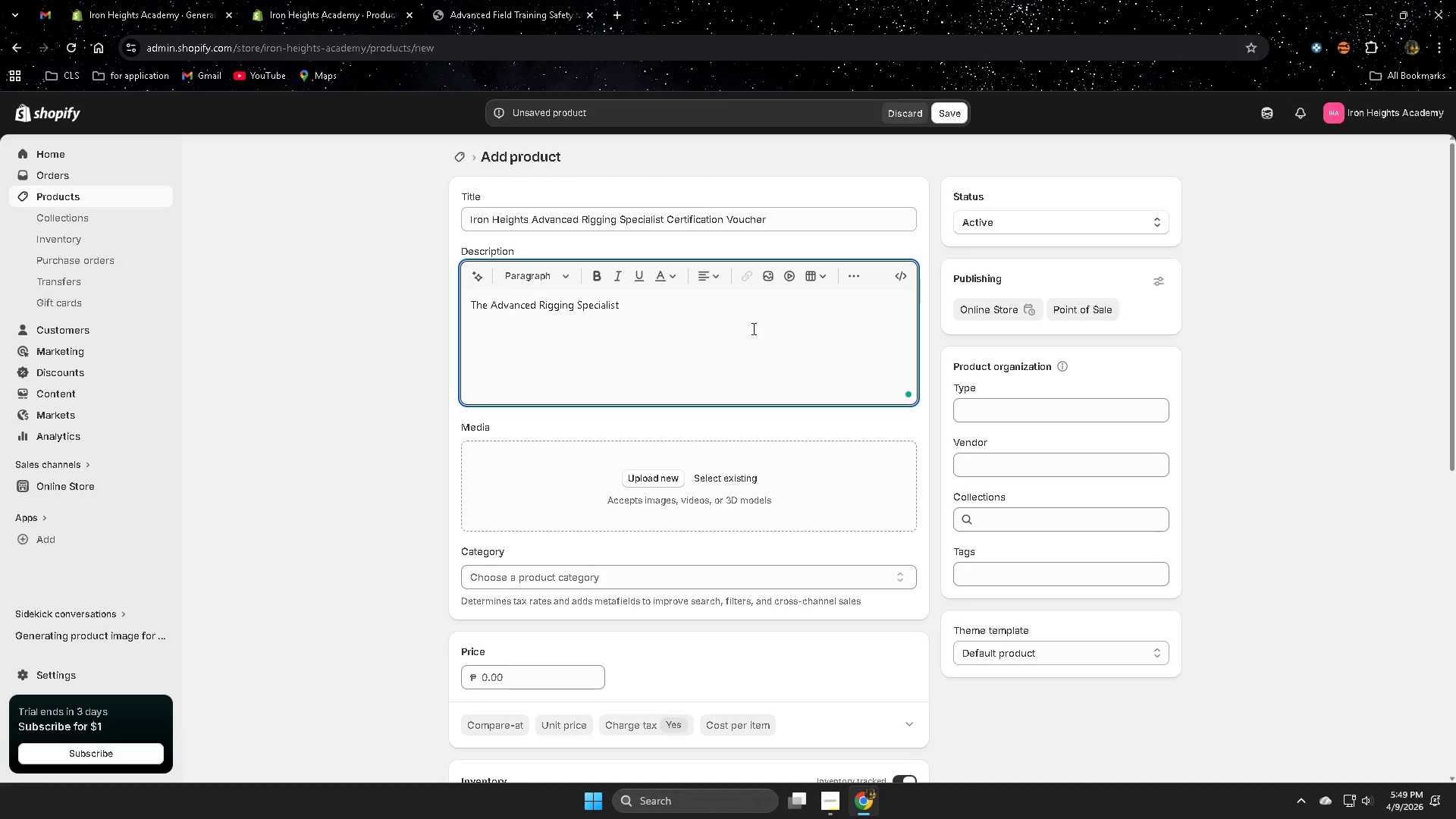 
wait(9.89)
 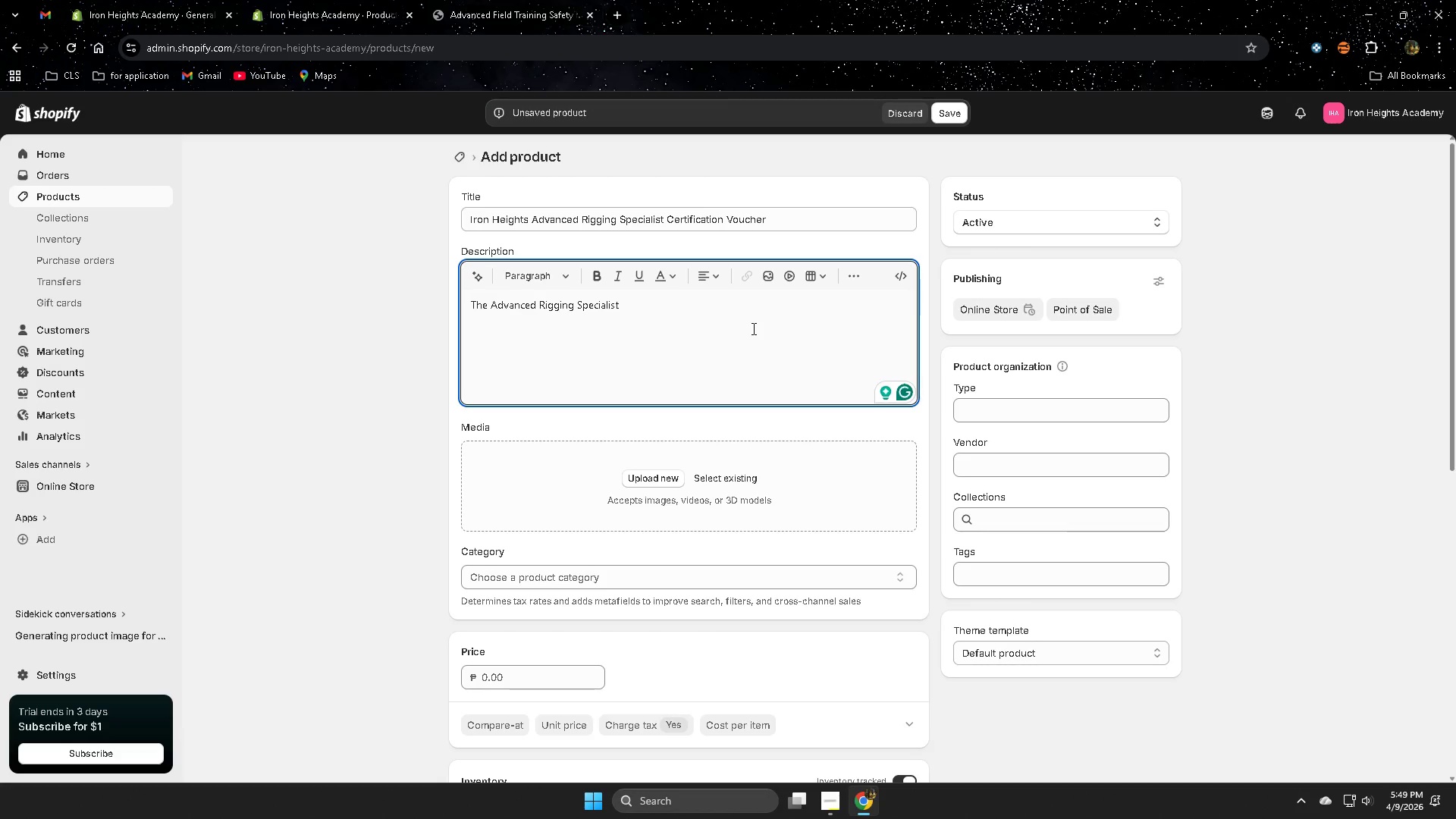 
type( Certification Voucher )
 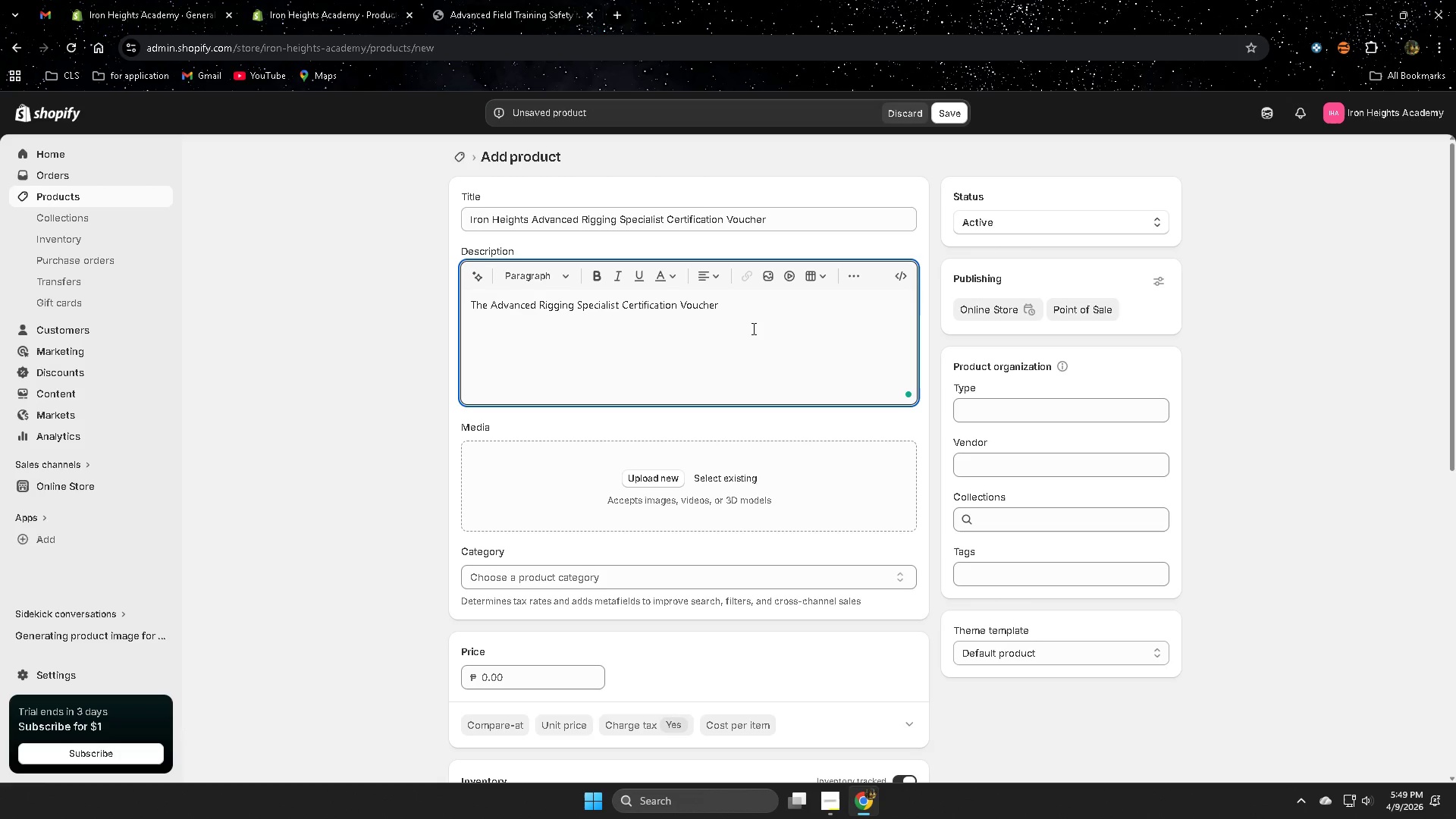 
wait(20.58)
 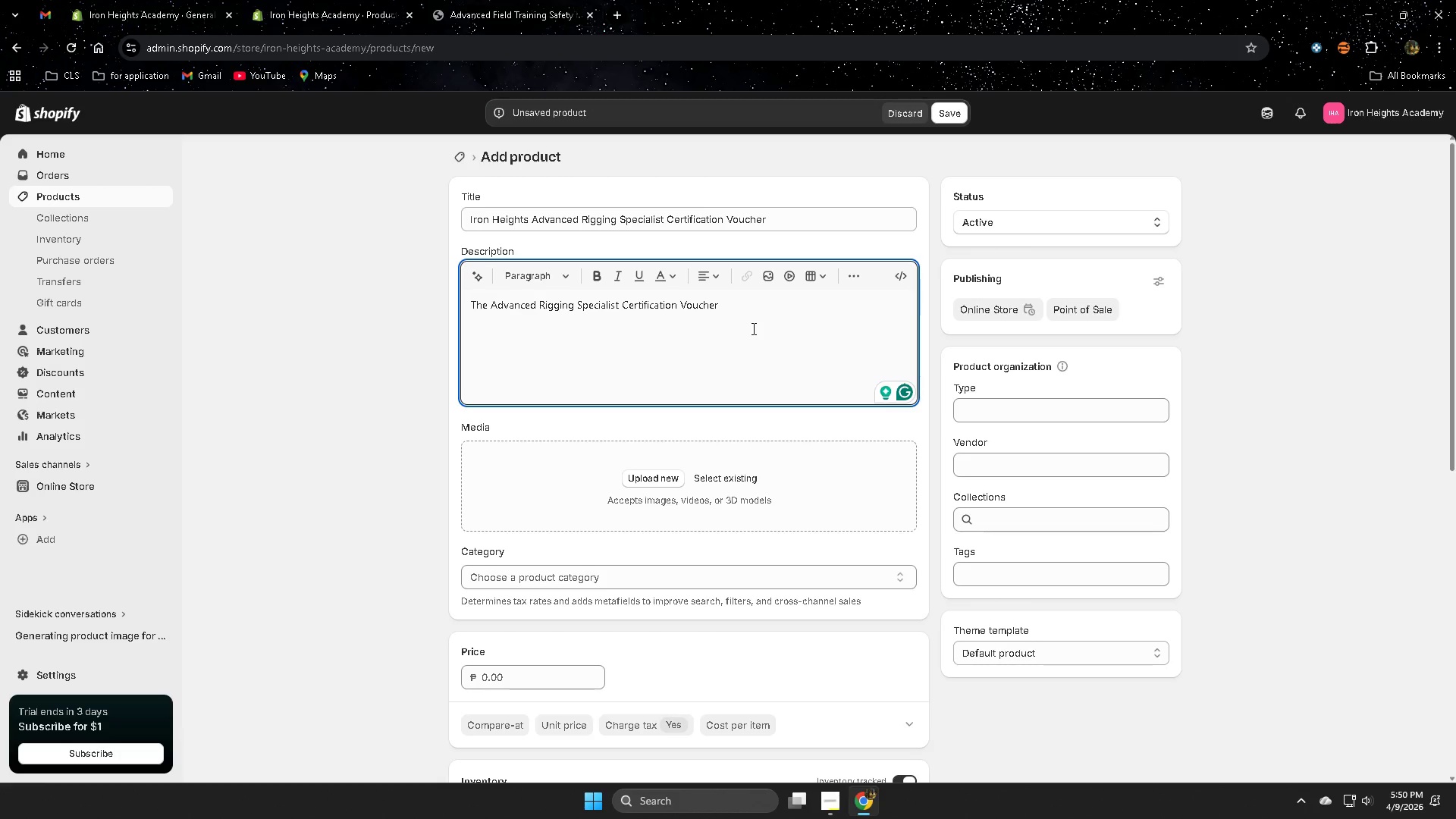 
type(allows students)
 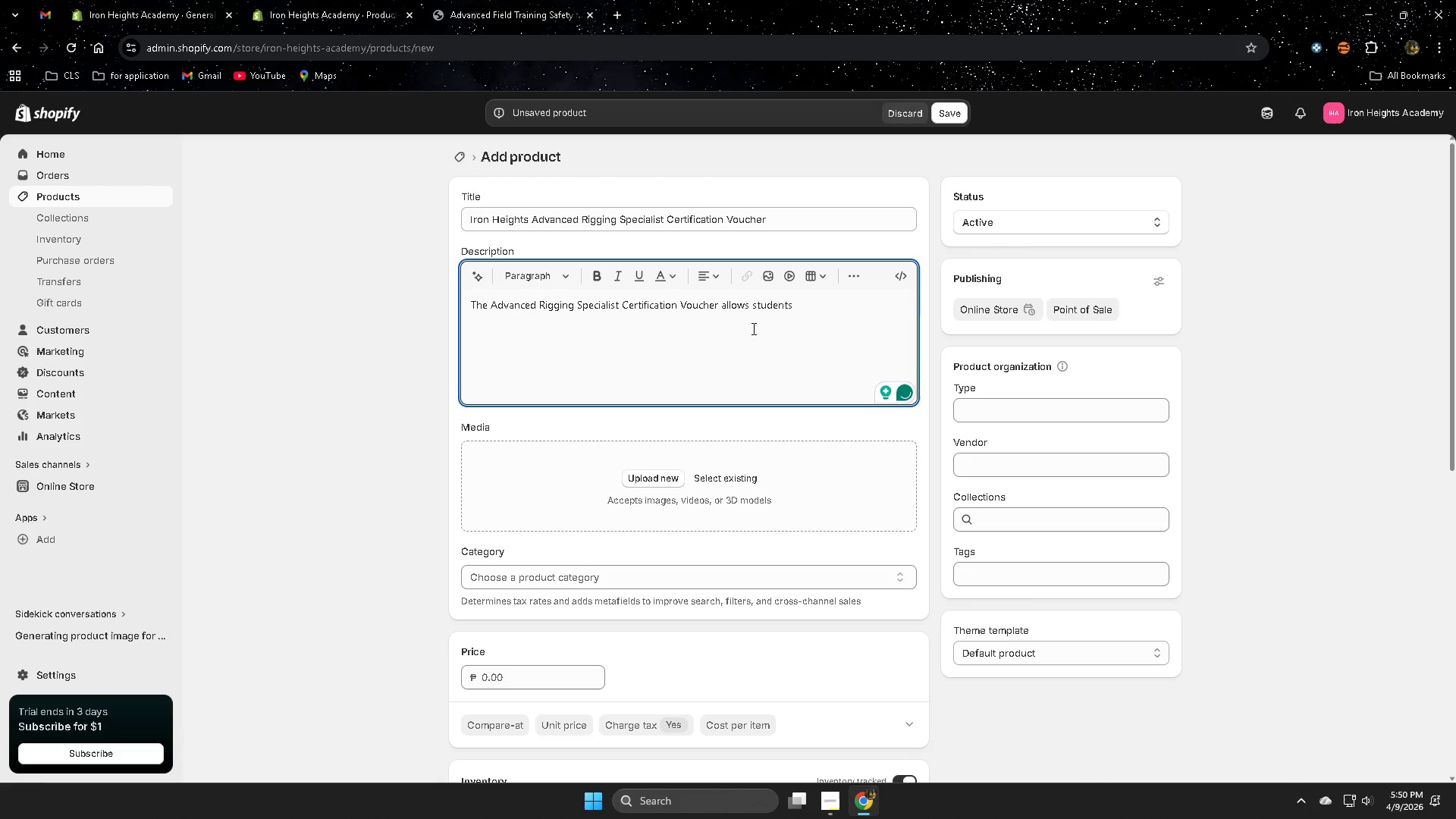 
type( to enroll in)
 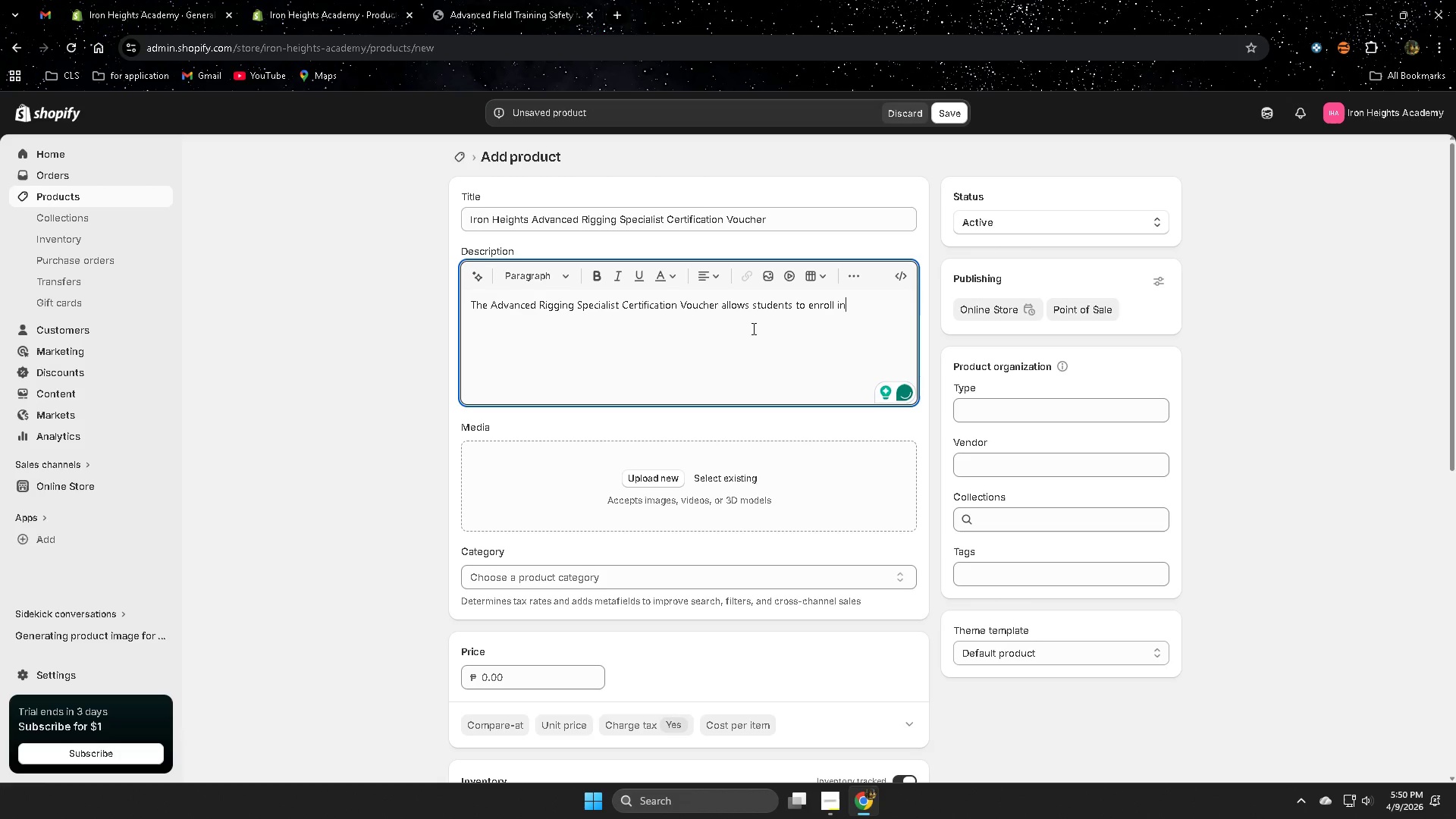 
wait(8.31)
 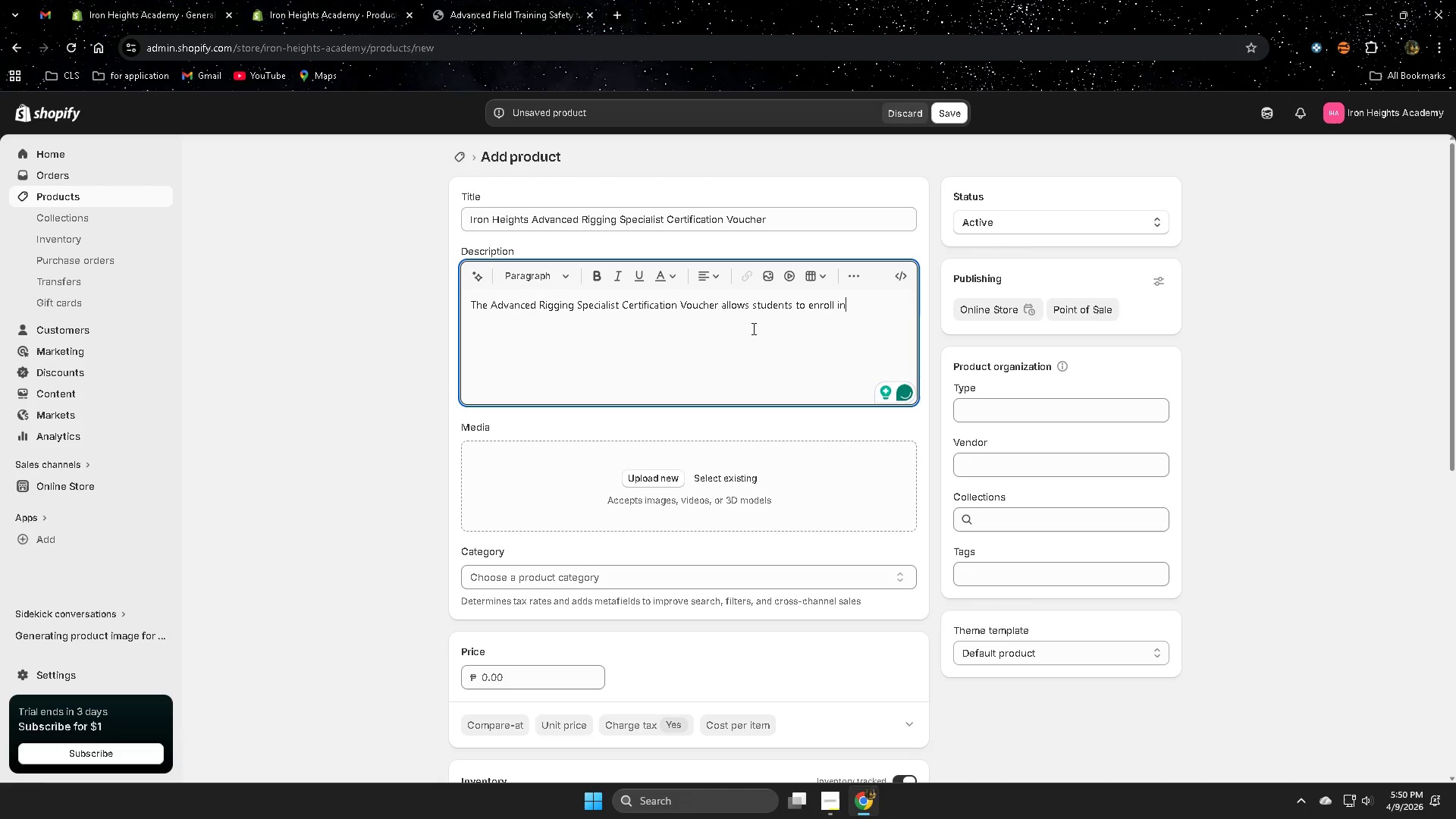 
type( specialized)
 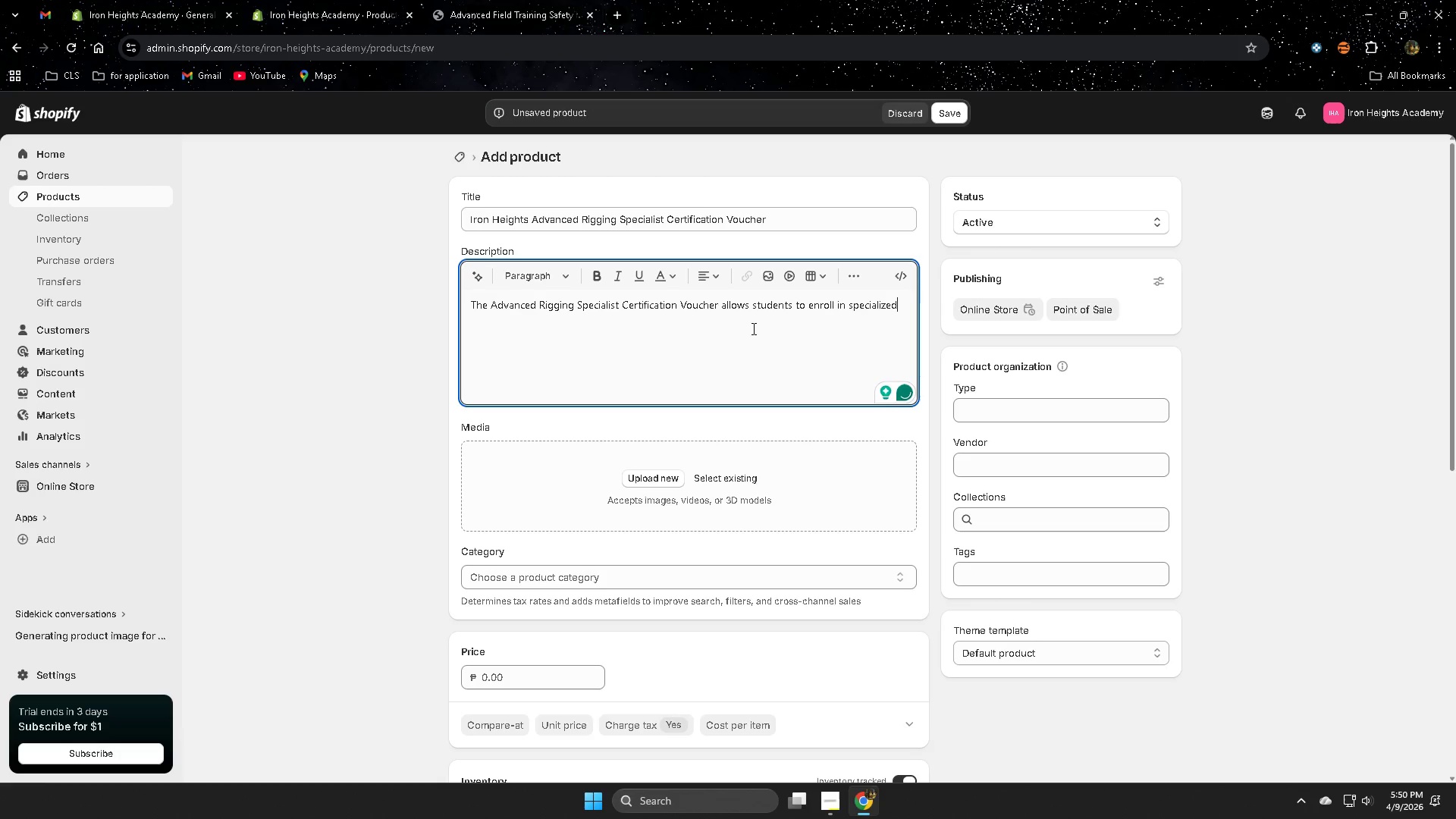 
type( training )
 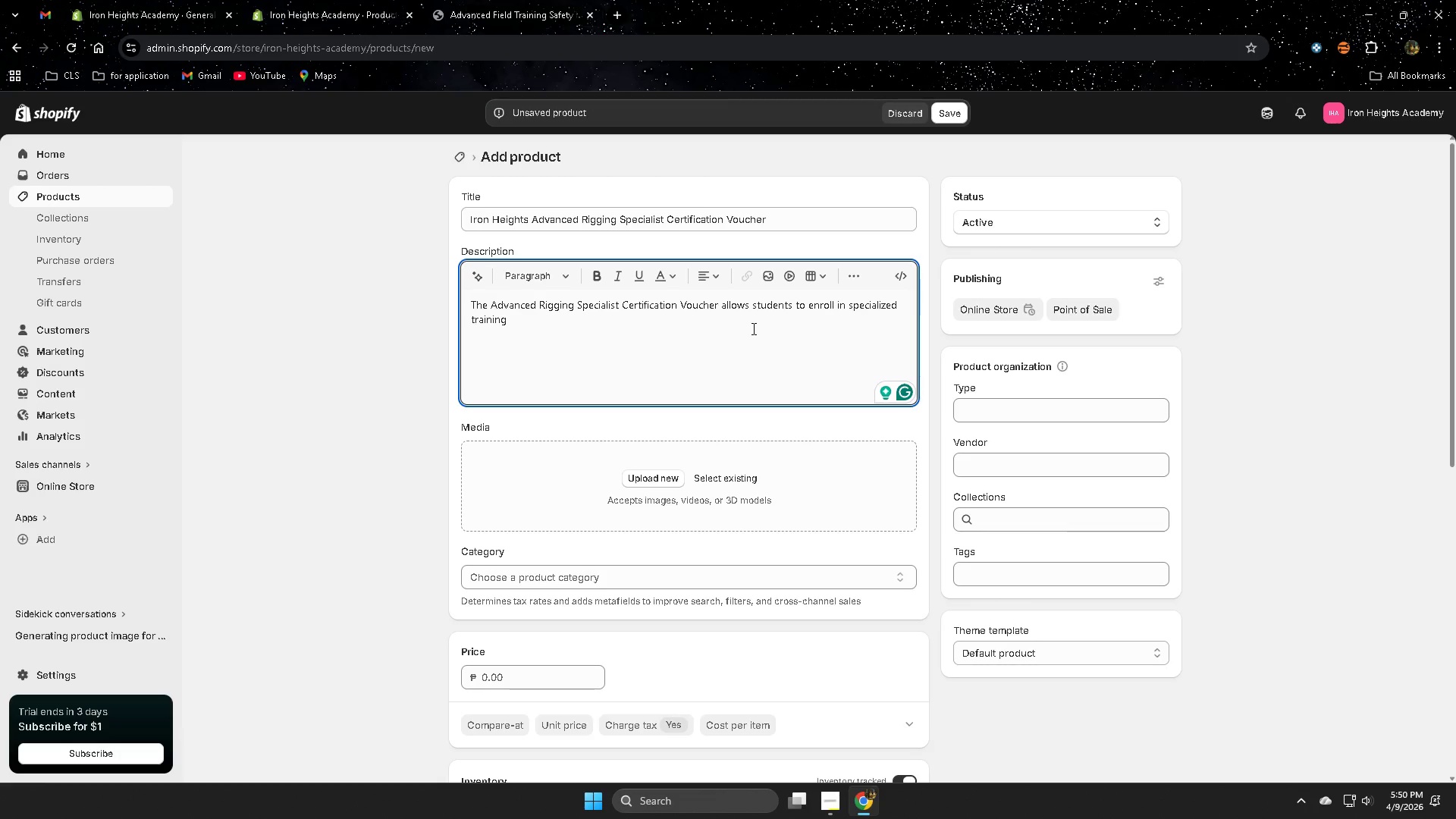 
wait(13.31)
 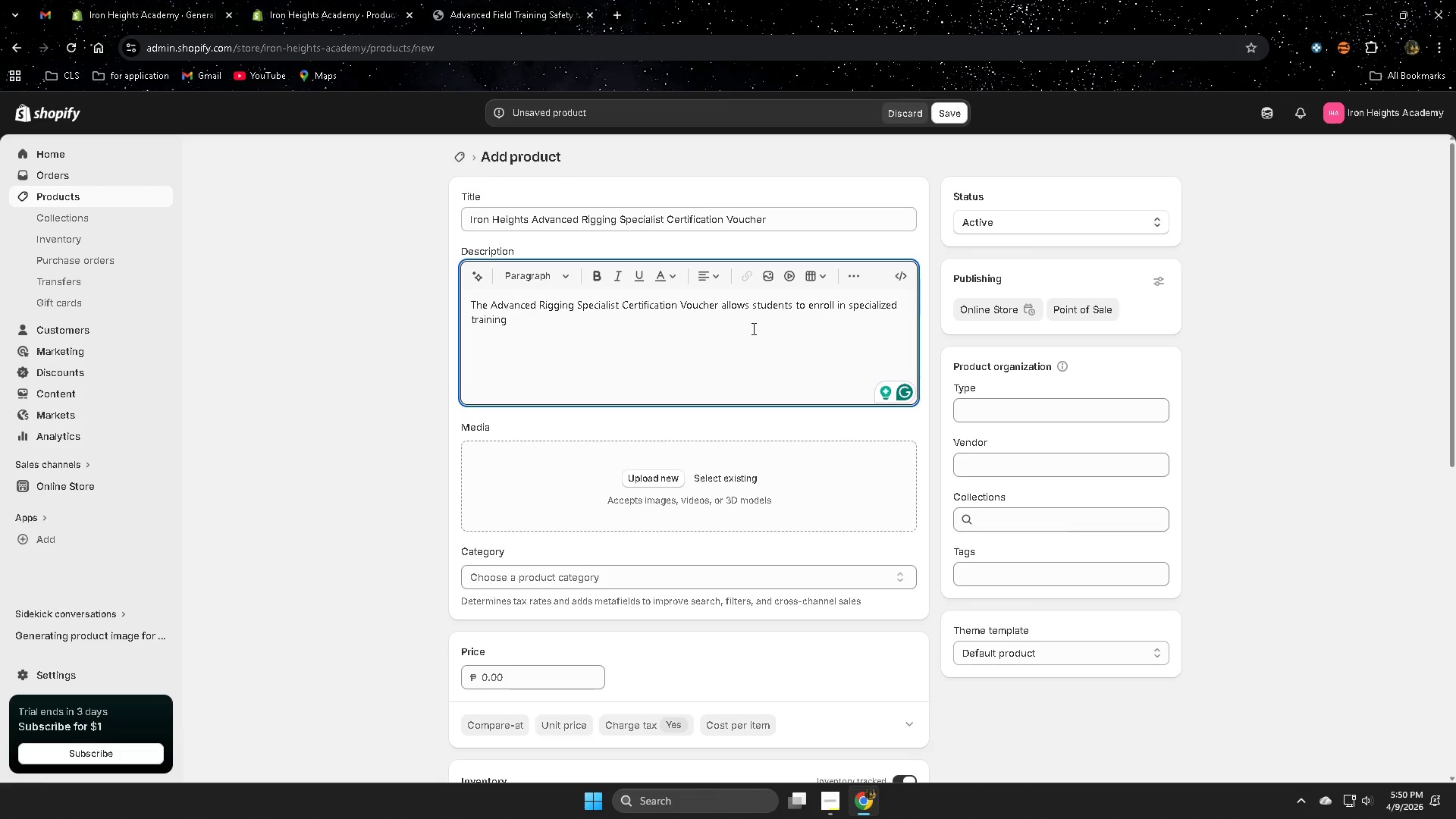 
type(covering )
 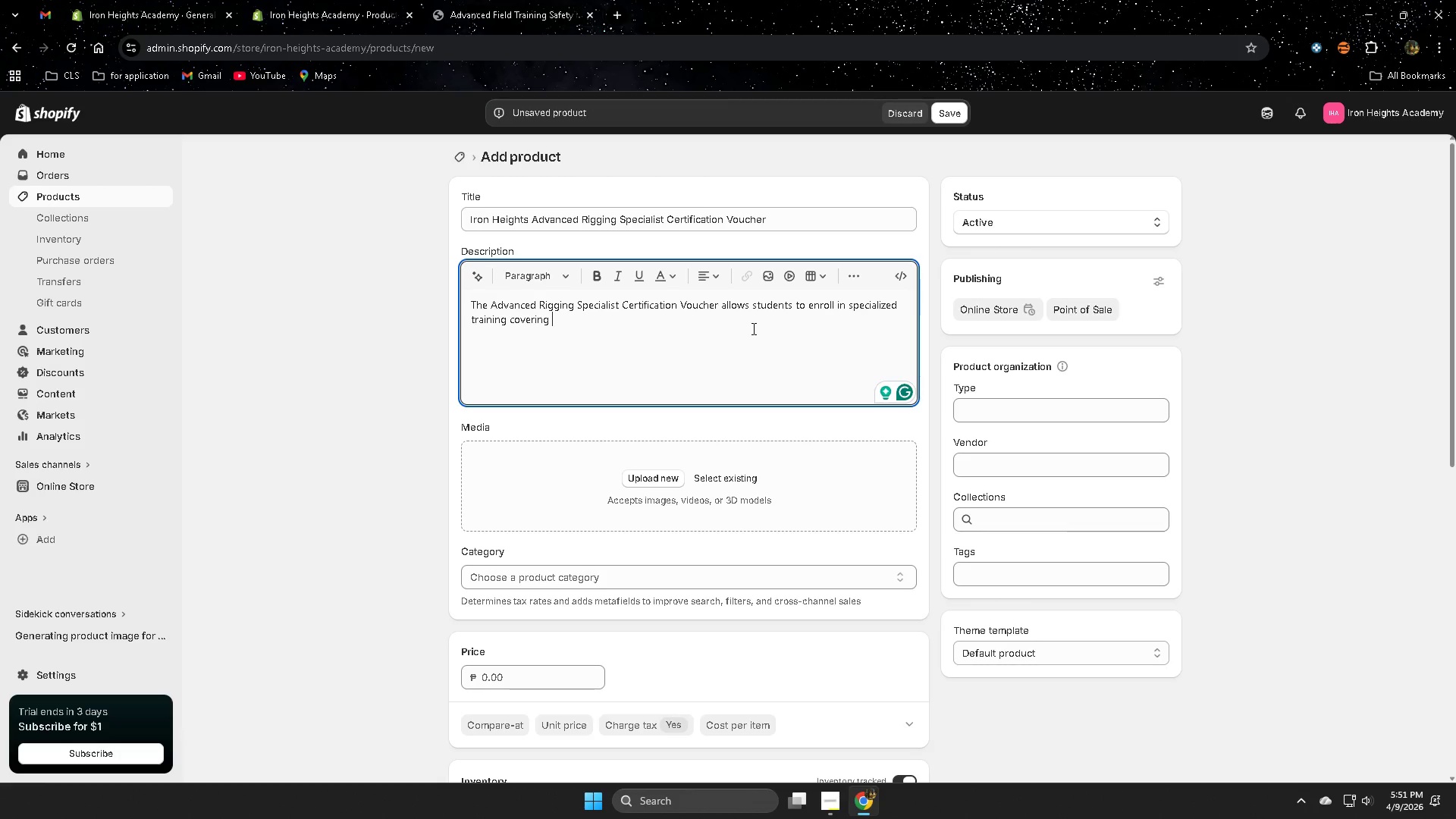 
wait(11.56)
 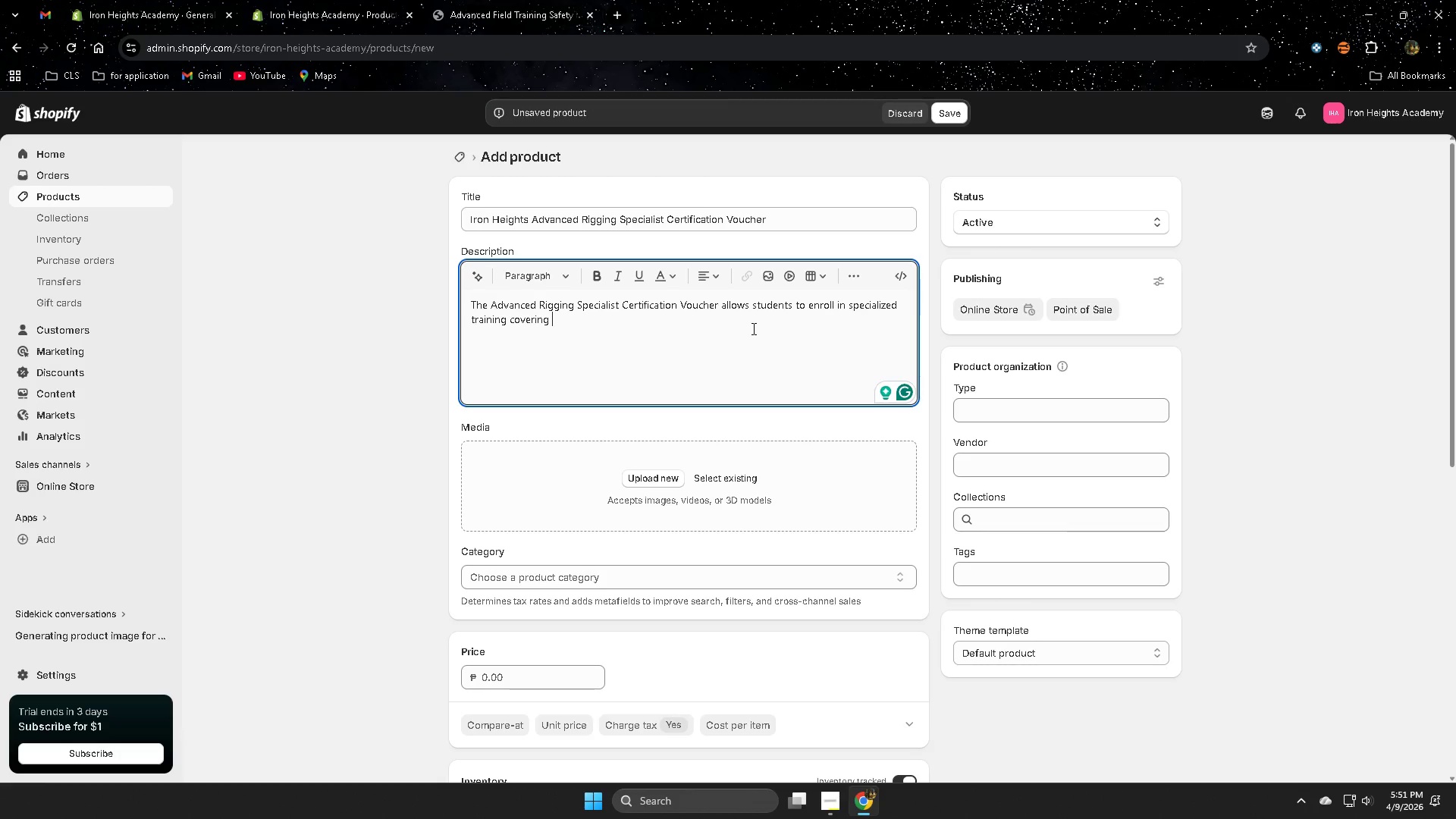 
type(complex )
 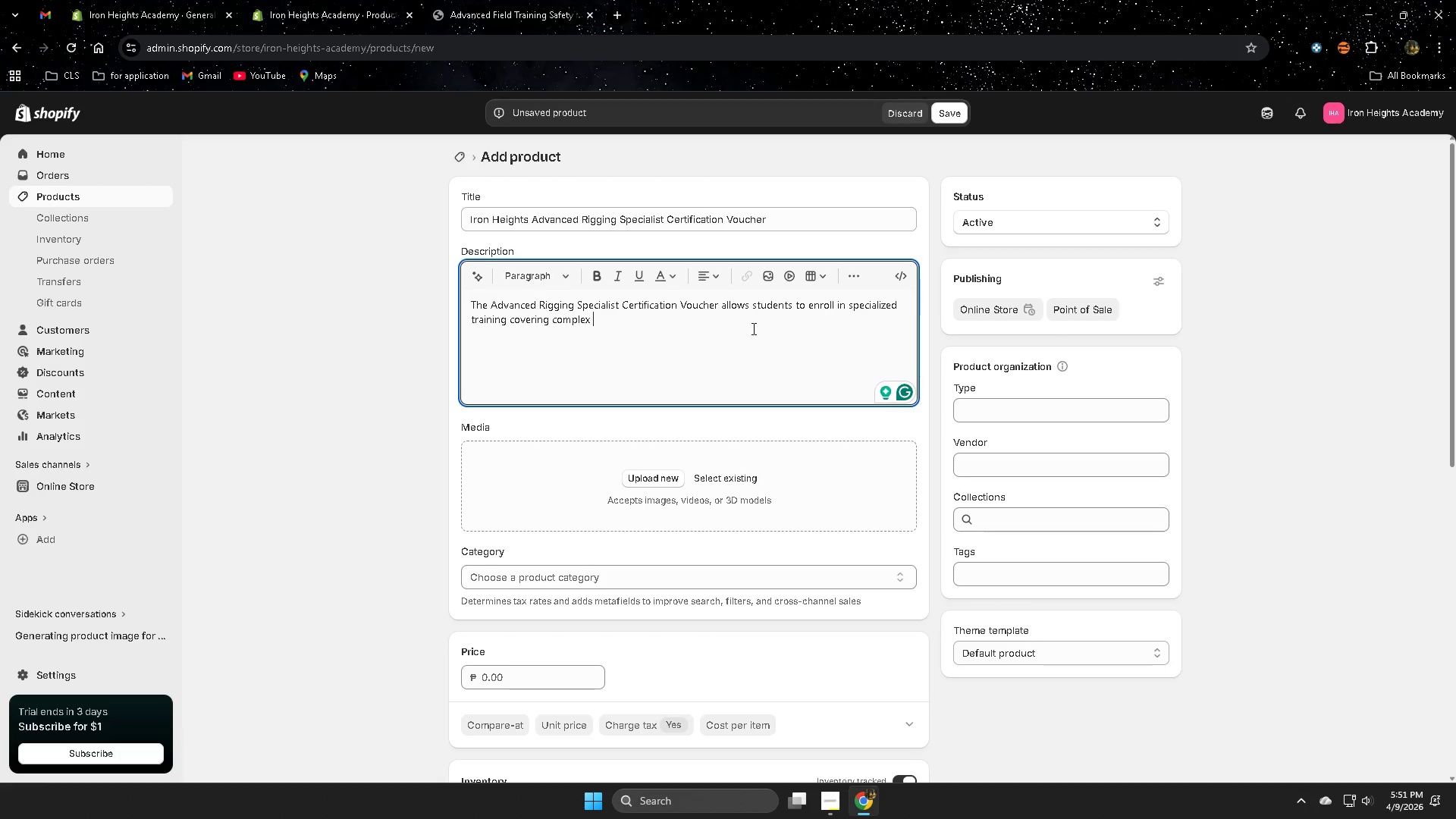 
wait(38.16)
 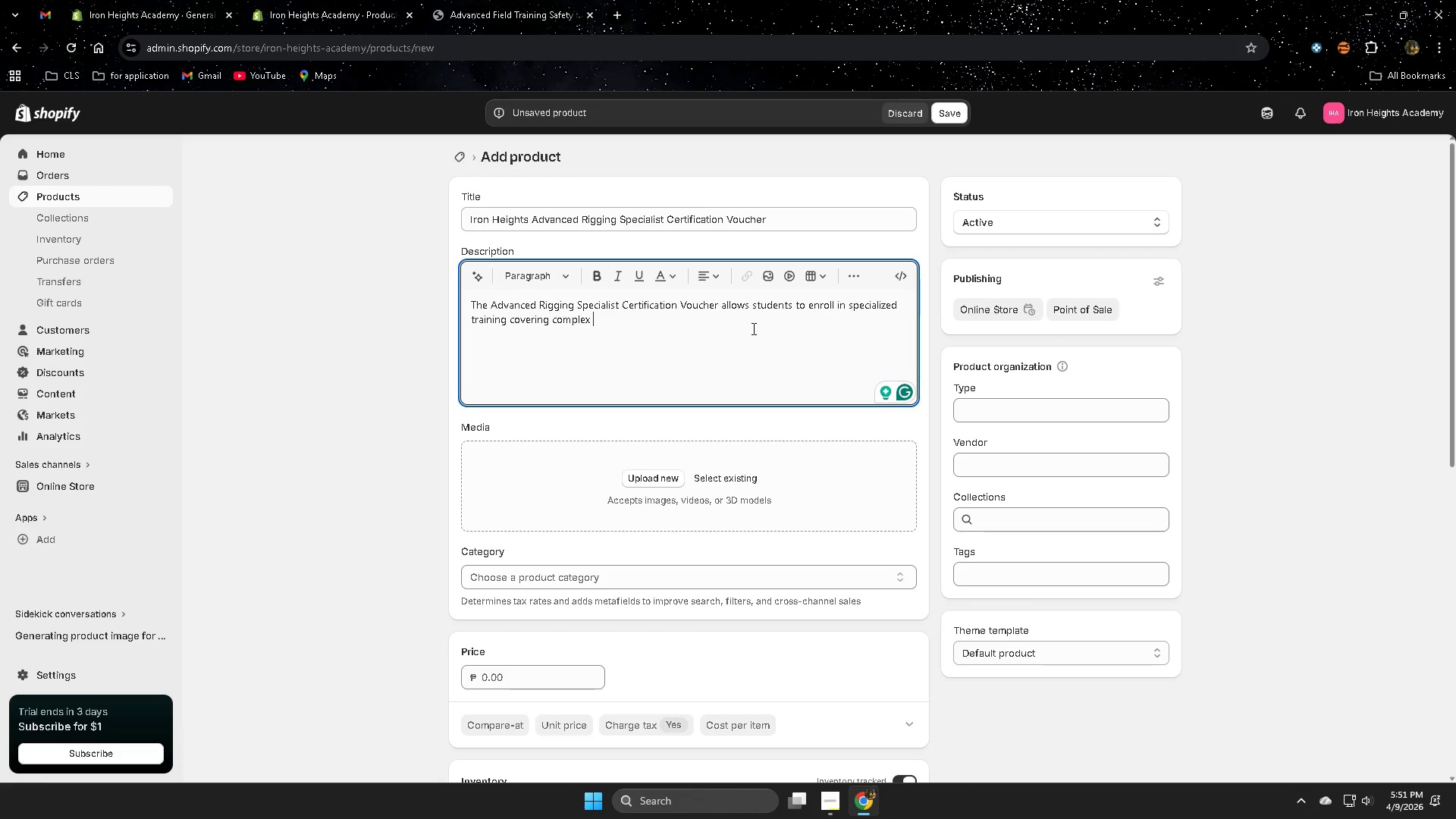 
type(riginb)
key(Backspace)
type(g)
key(Backspace)
key(Backspace)
key(Backspace)
type(ging)
 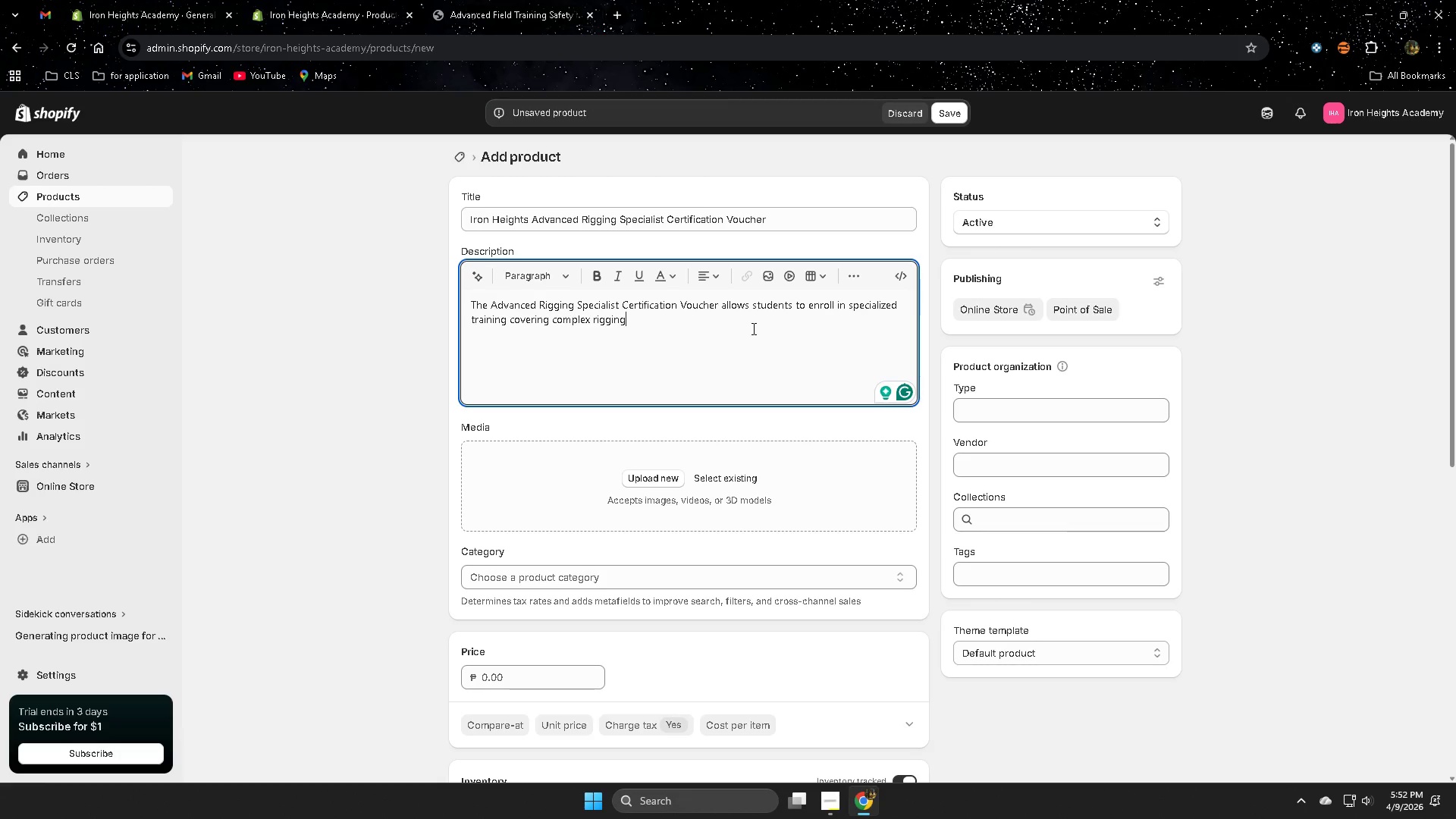 
wait(12.53)
 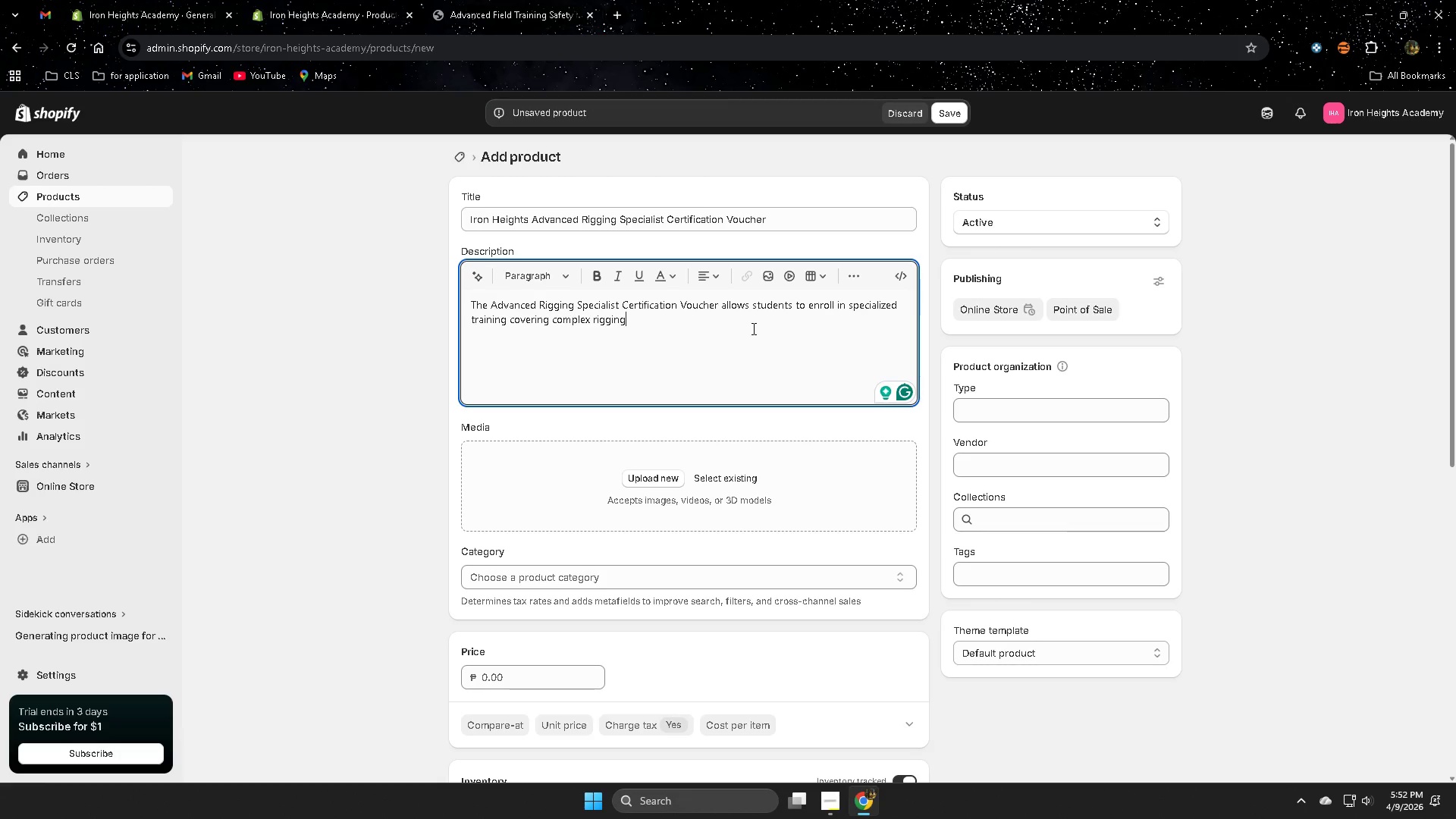 
type( operations)
 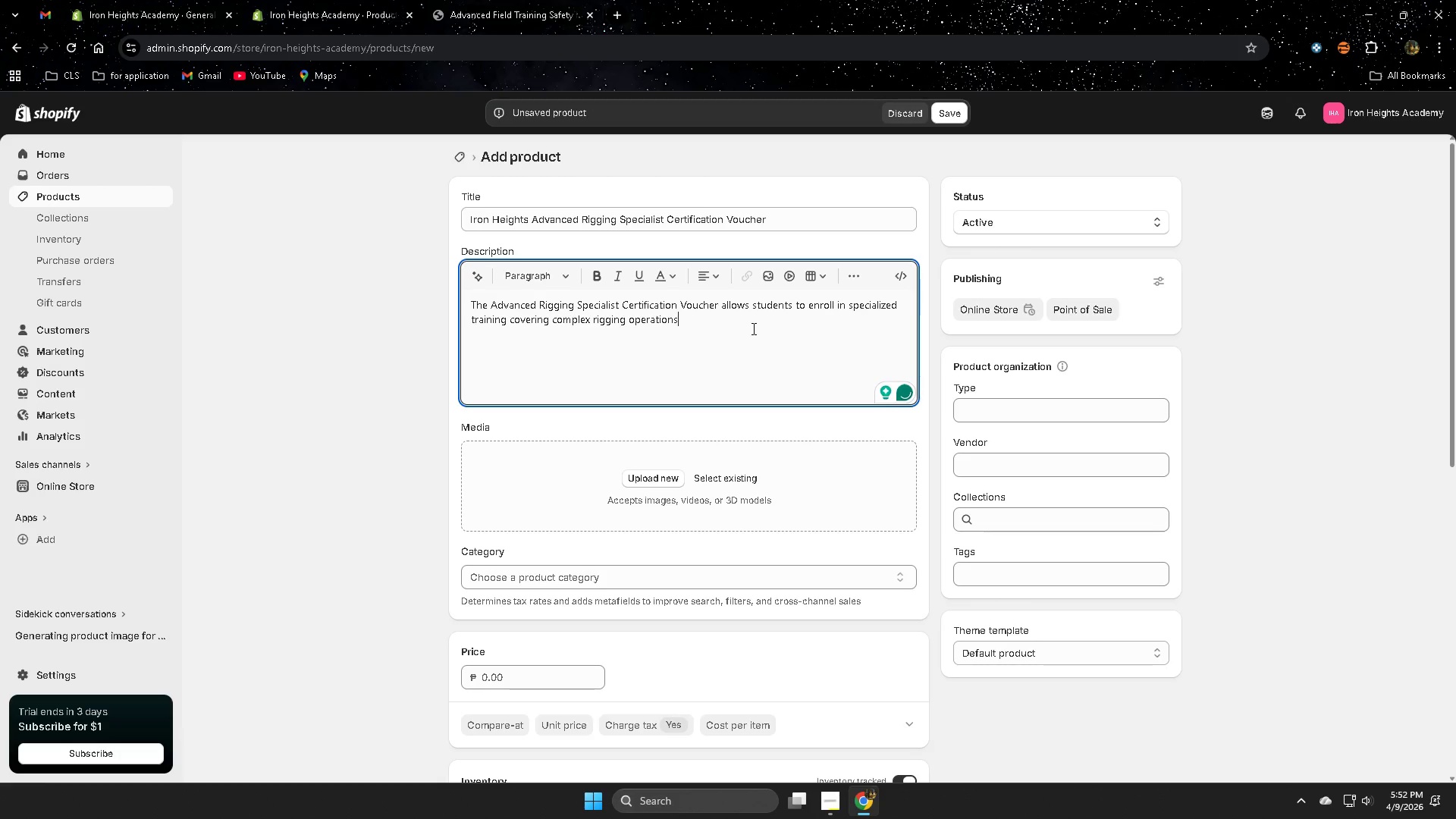 
wait(6.08)
 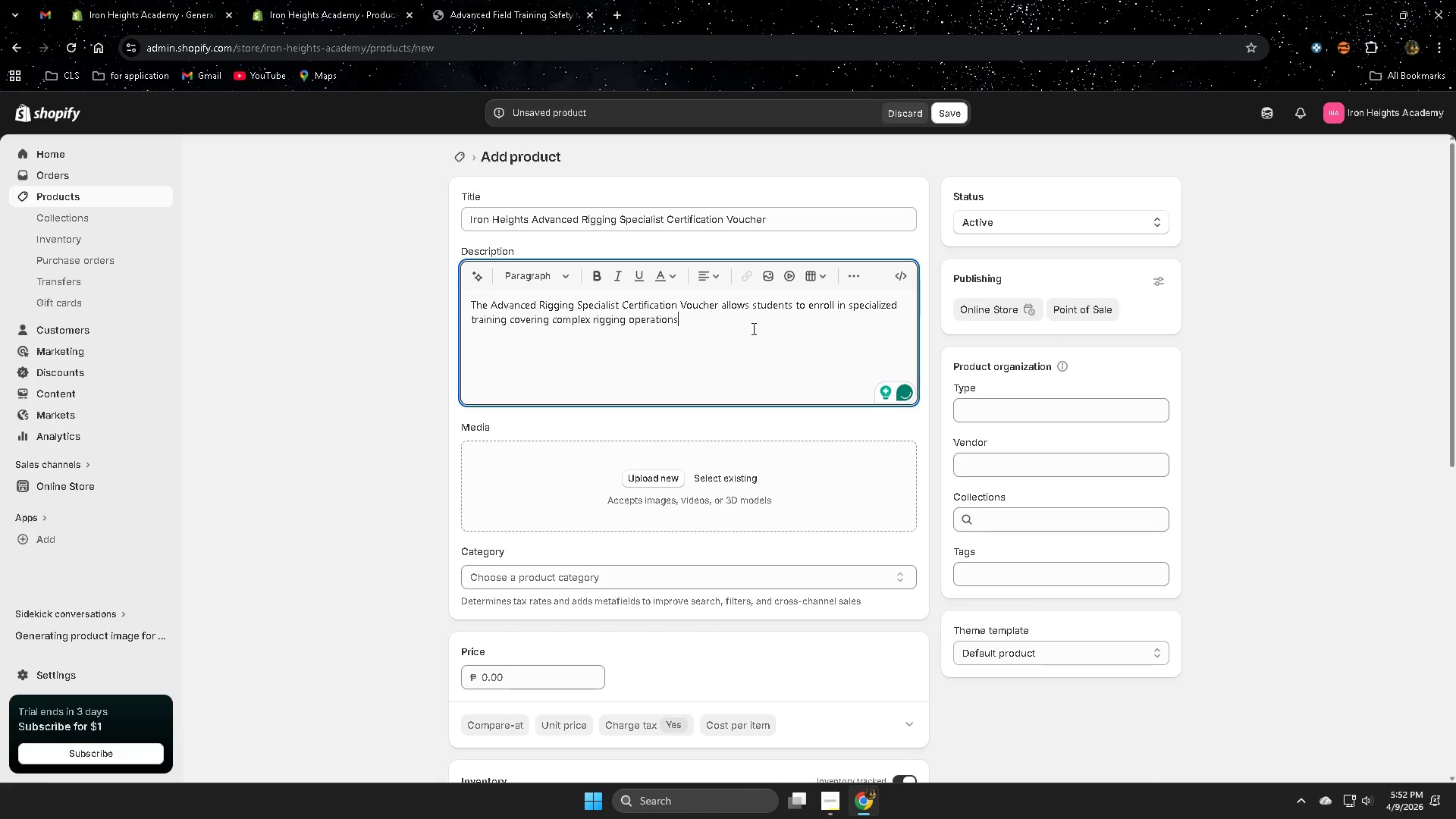 
type( used in )
 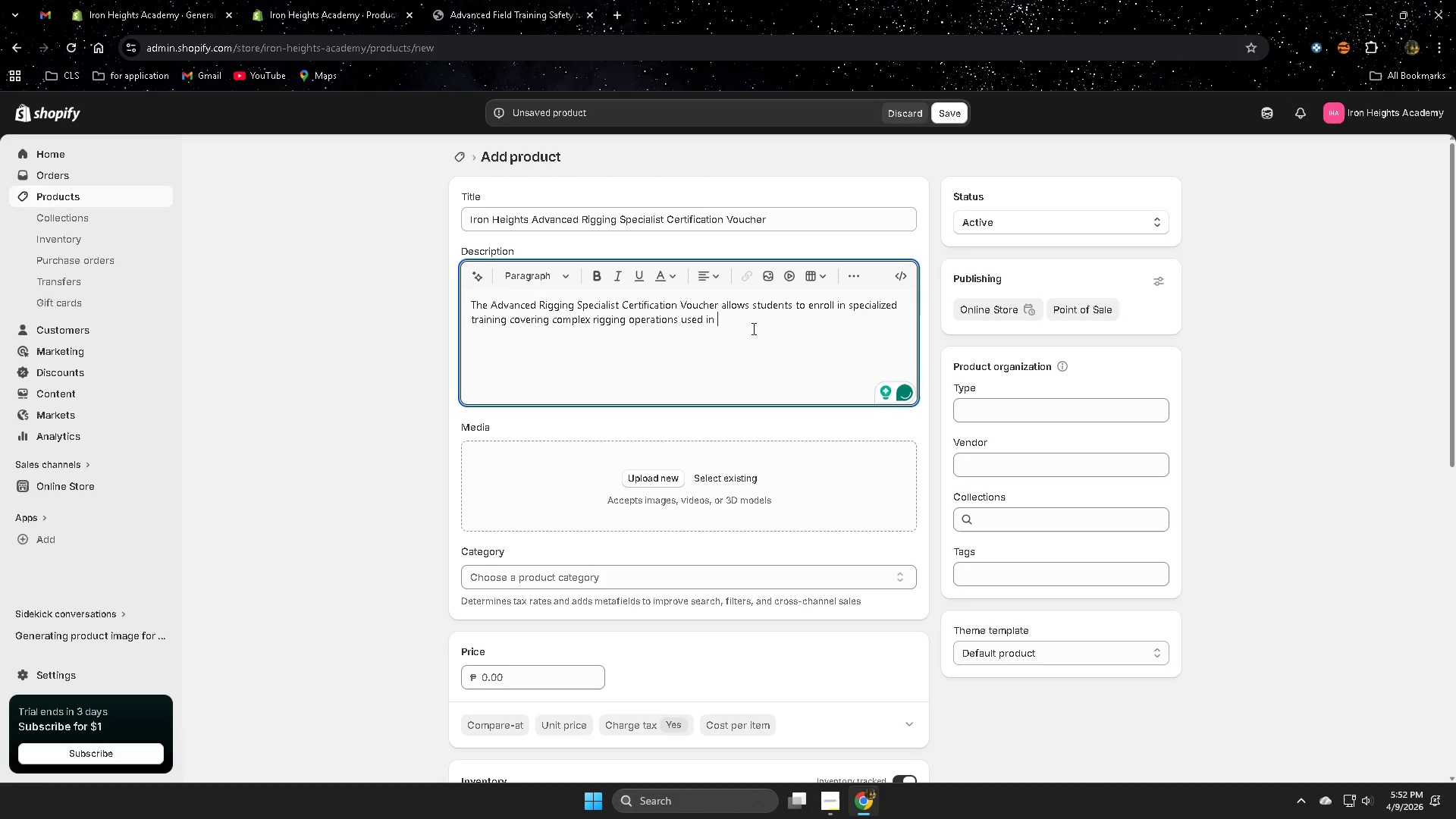 
wait(5.91)
 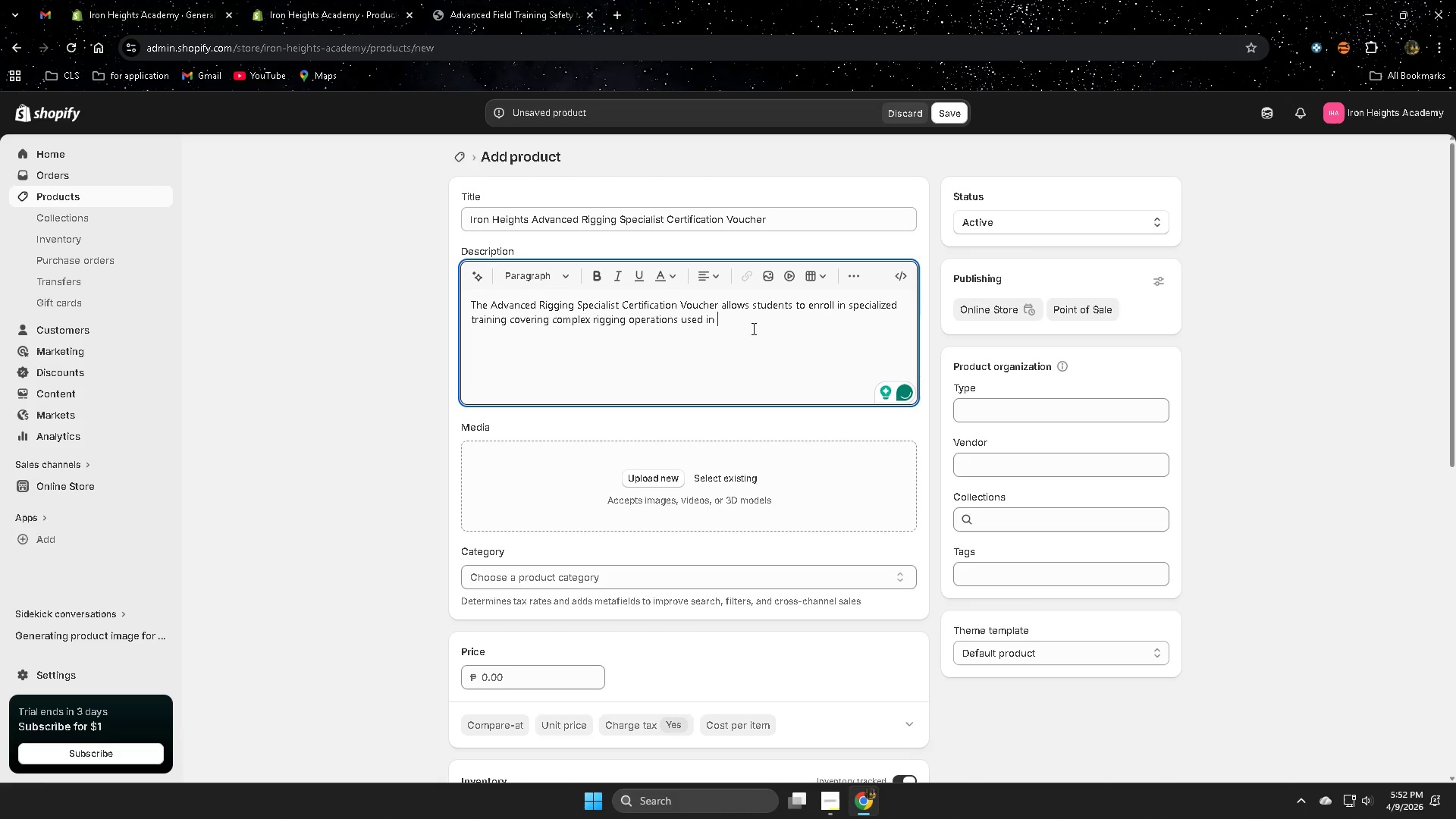 
type([VolumeDown][VolumeUp]undustrial )
 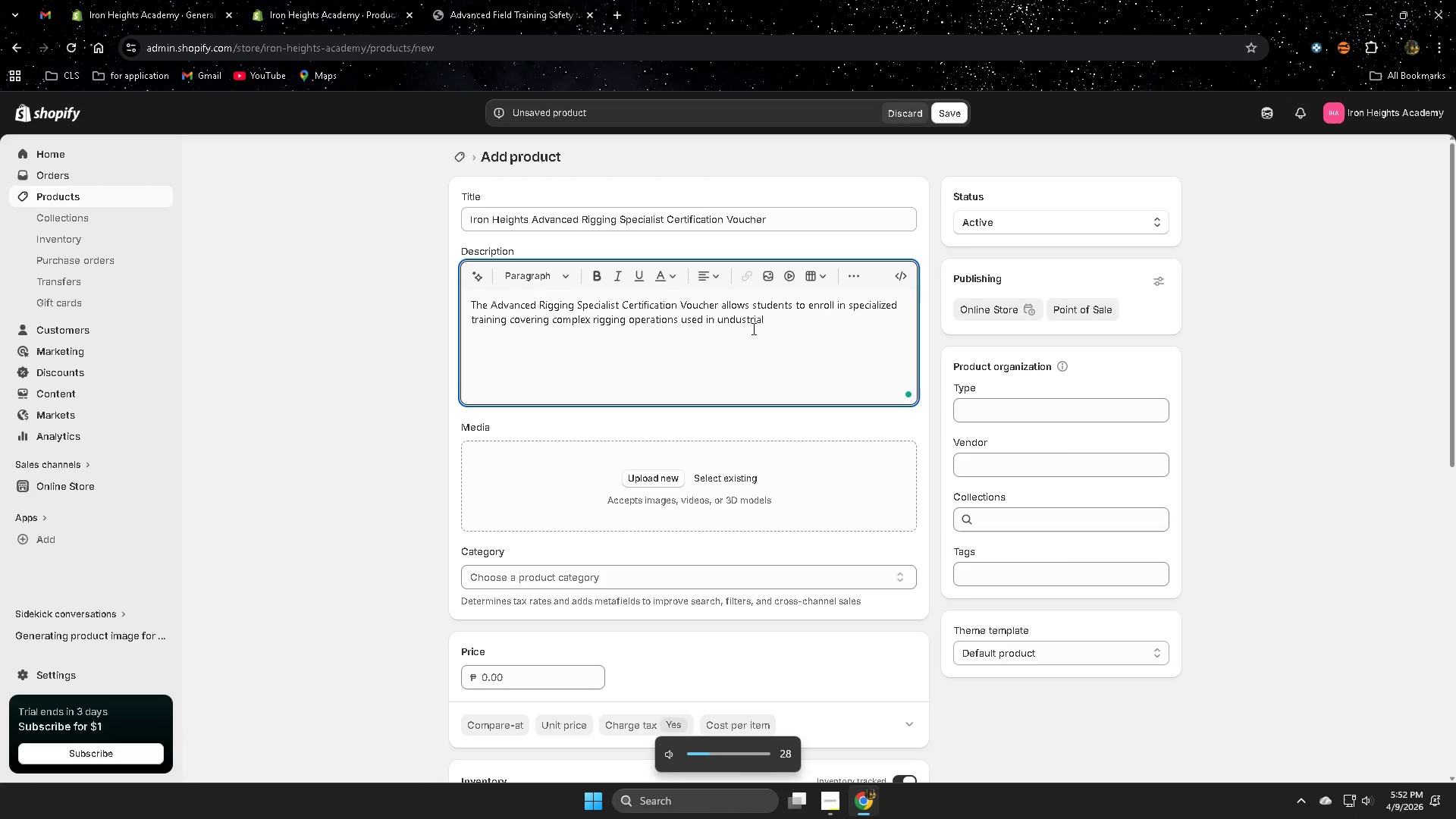 
hold_key(key=VolumeUp, duration=6.3)
 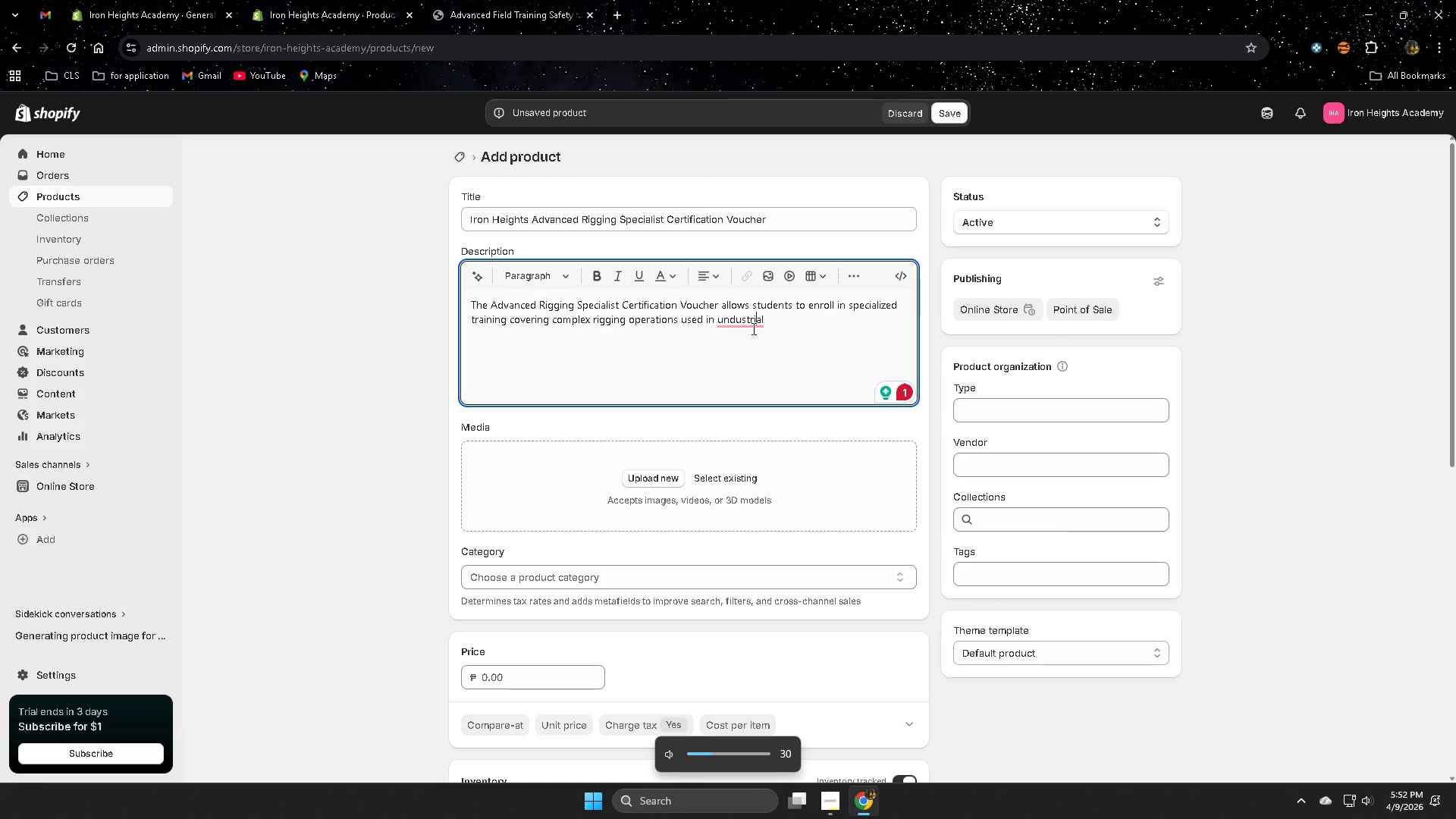 
key(ArrowLeft)
 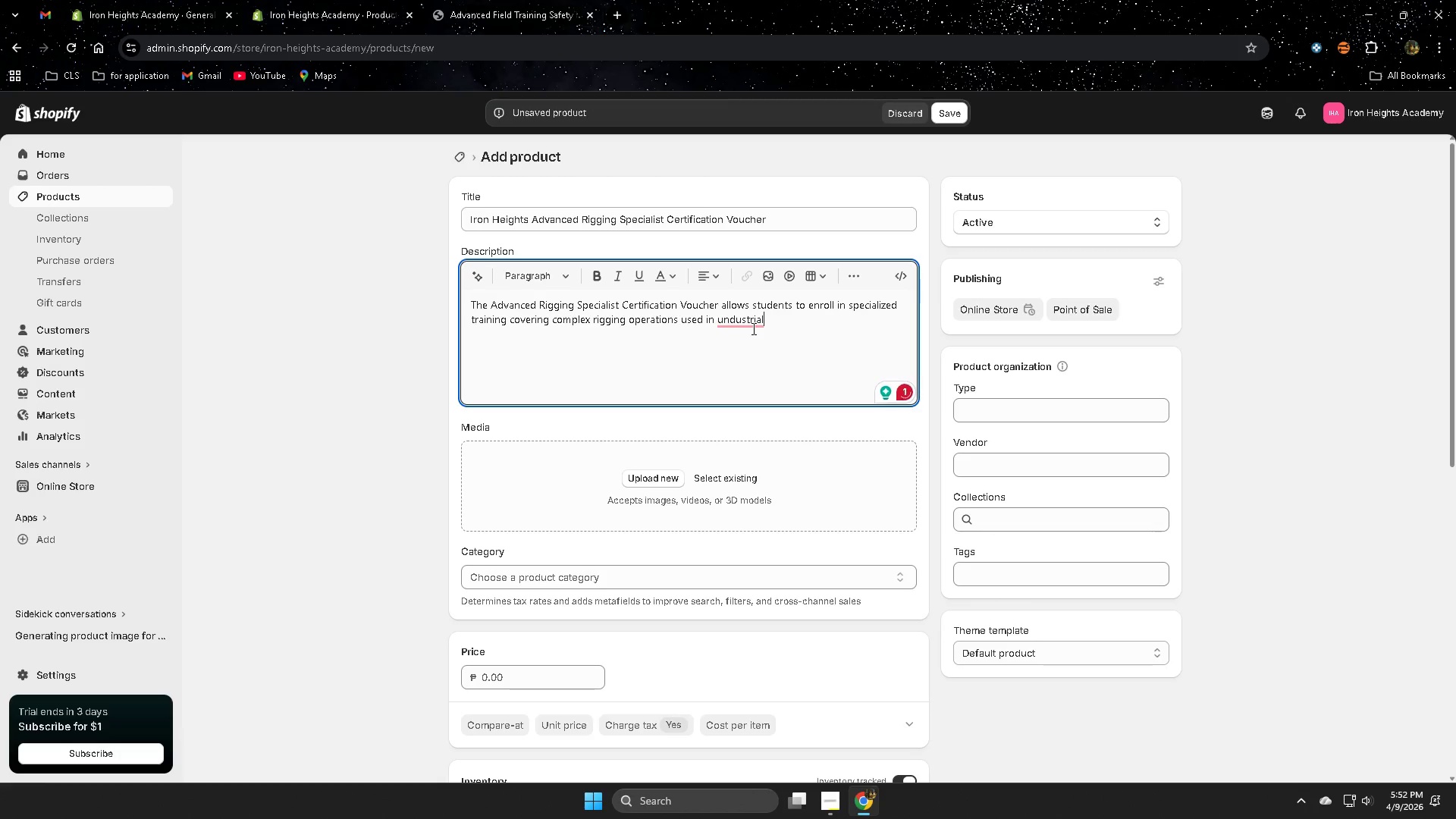 
key(ArrowLeft)
 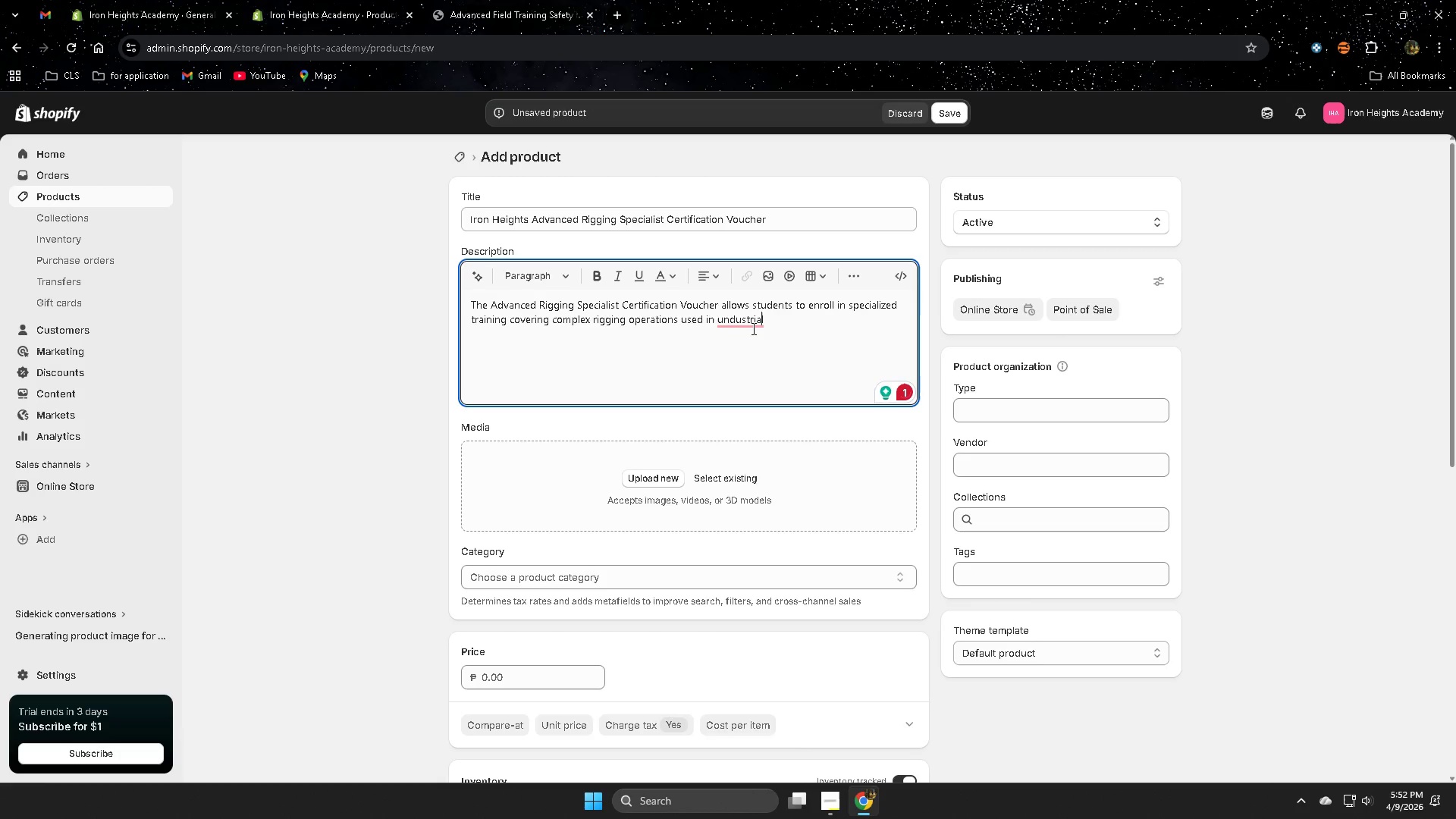 
hold_key(key=ArrowLeft, duration=0.69)
 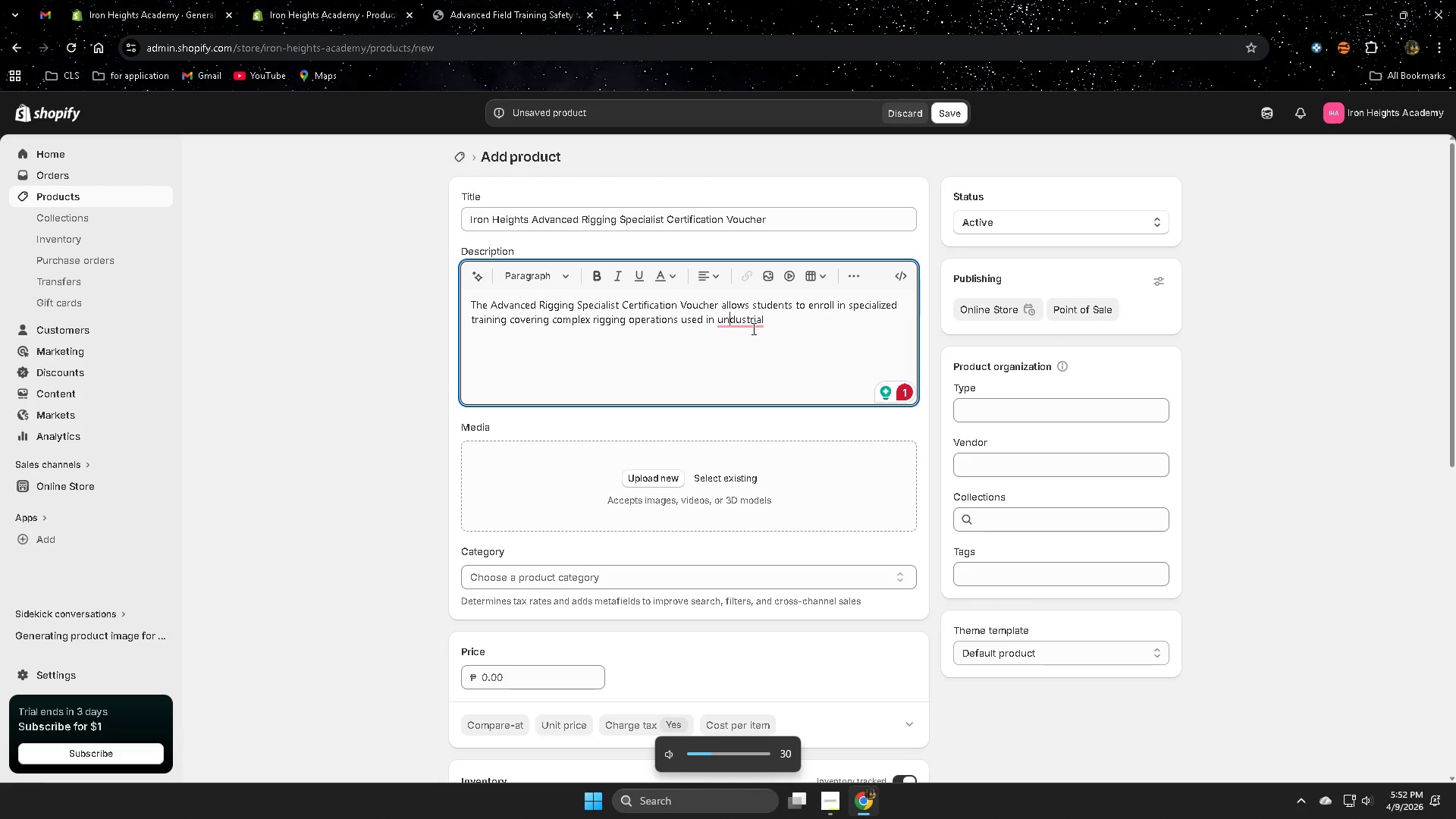 
key(ArrowLeft)
 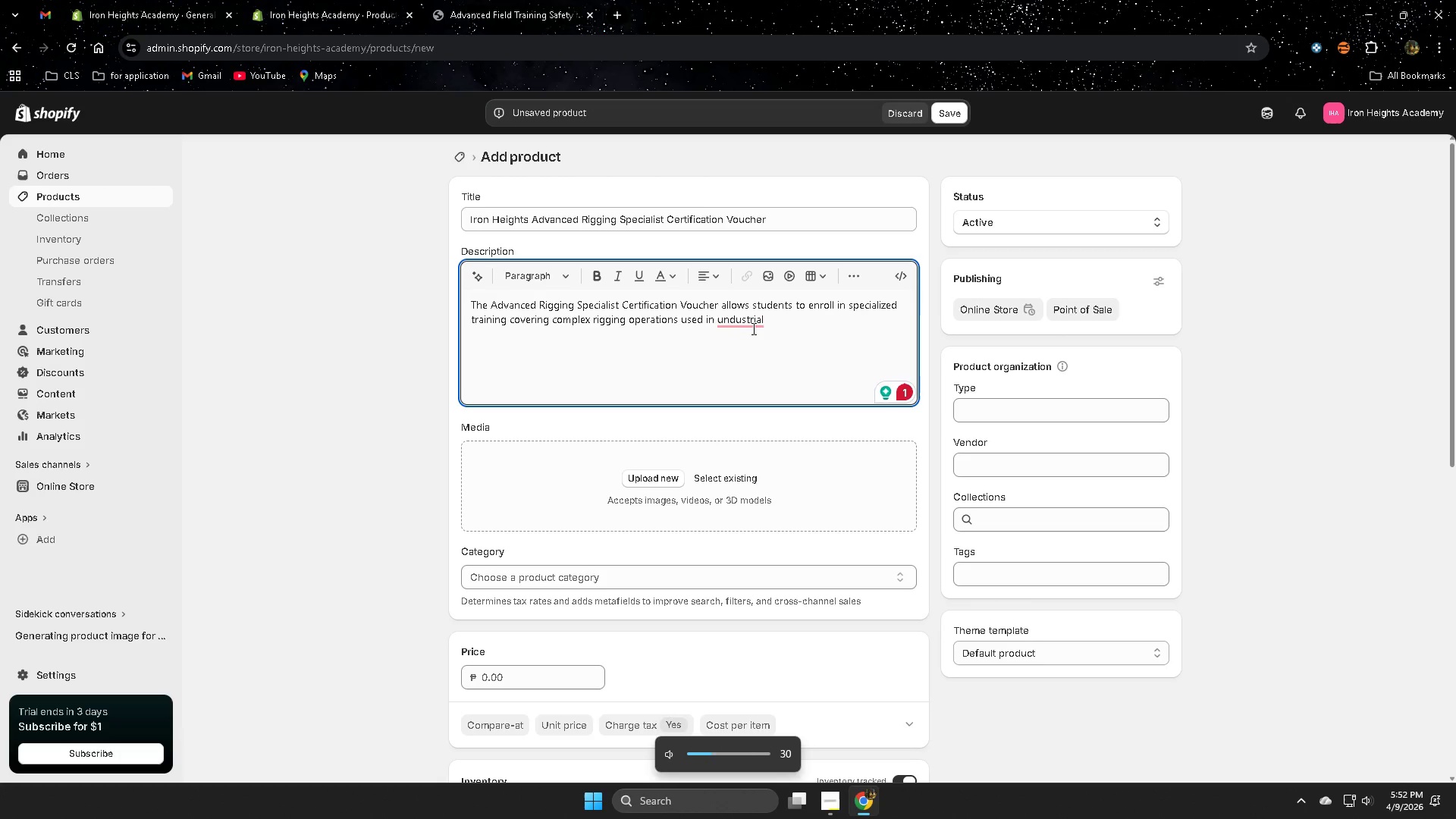 
key(Backspace)
 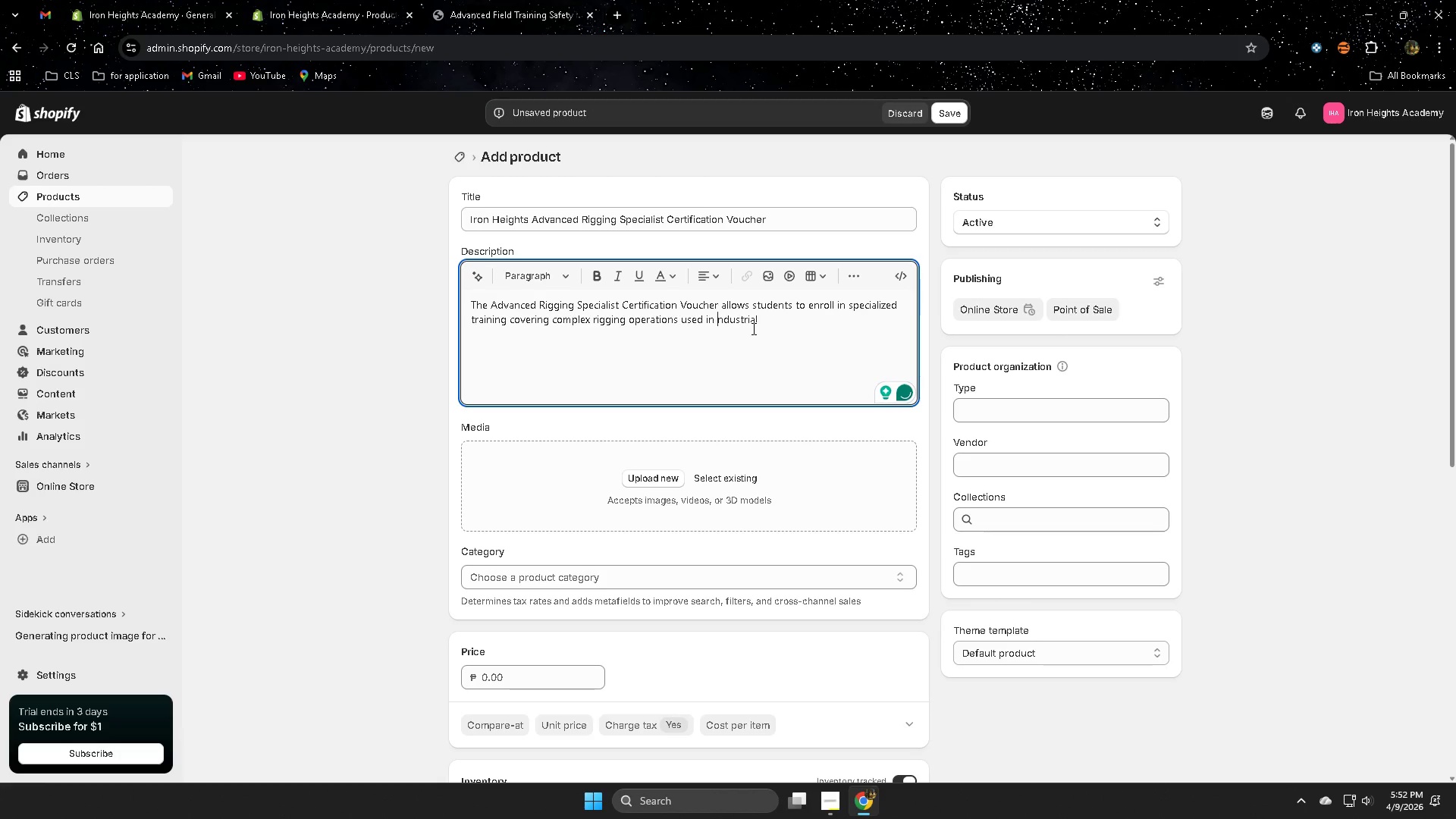 
key(I)
 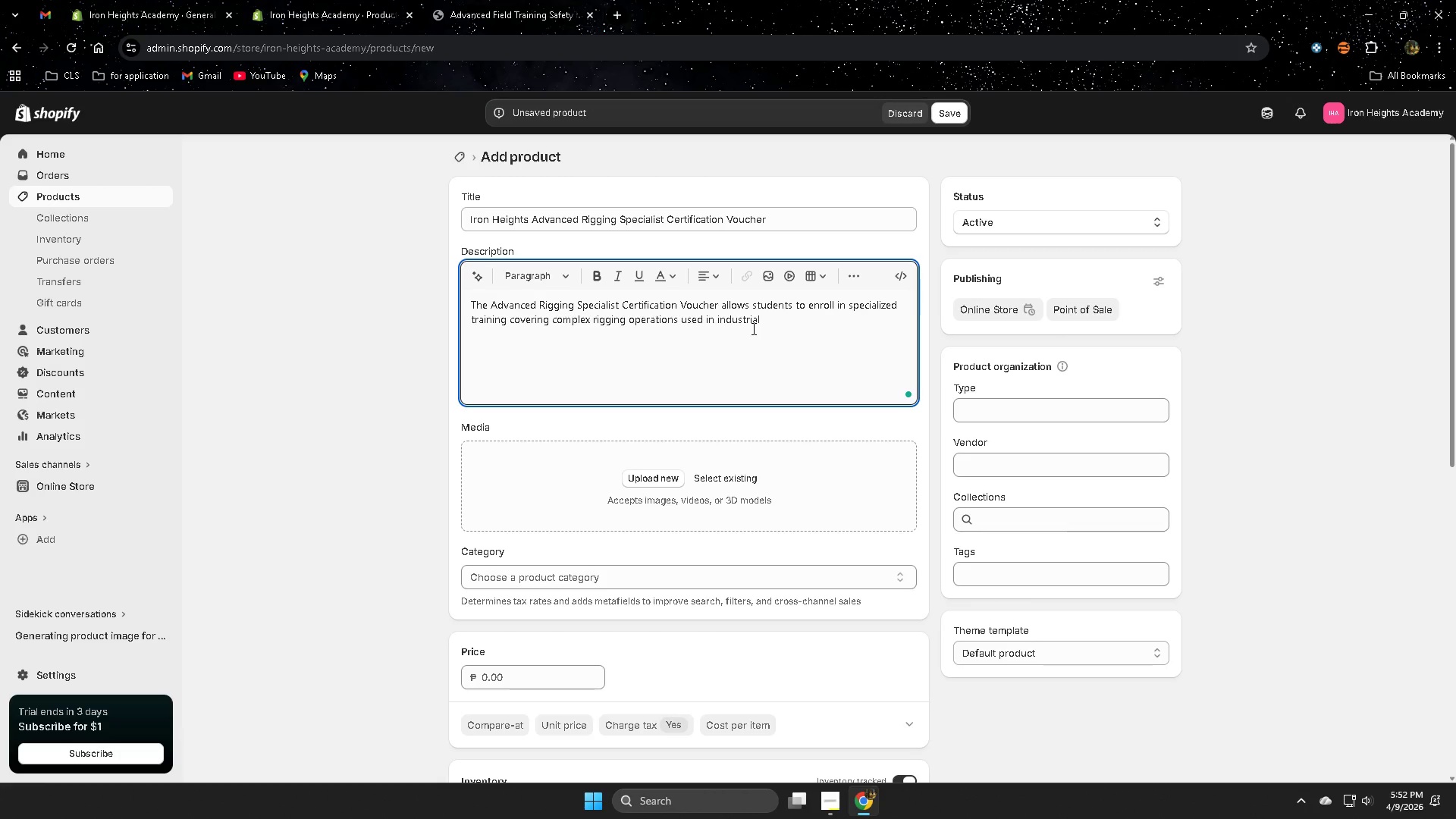 
hold_key(key=ArrowRight, duration=0.55)
 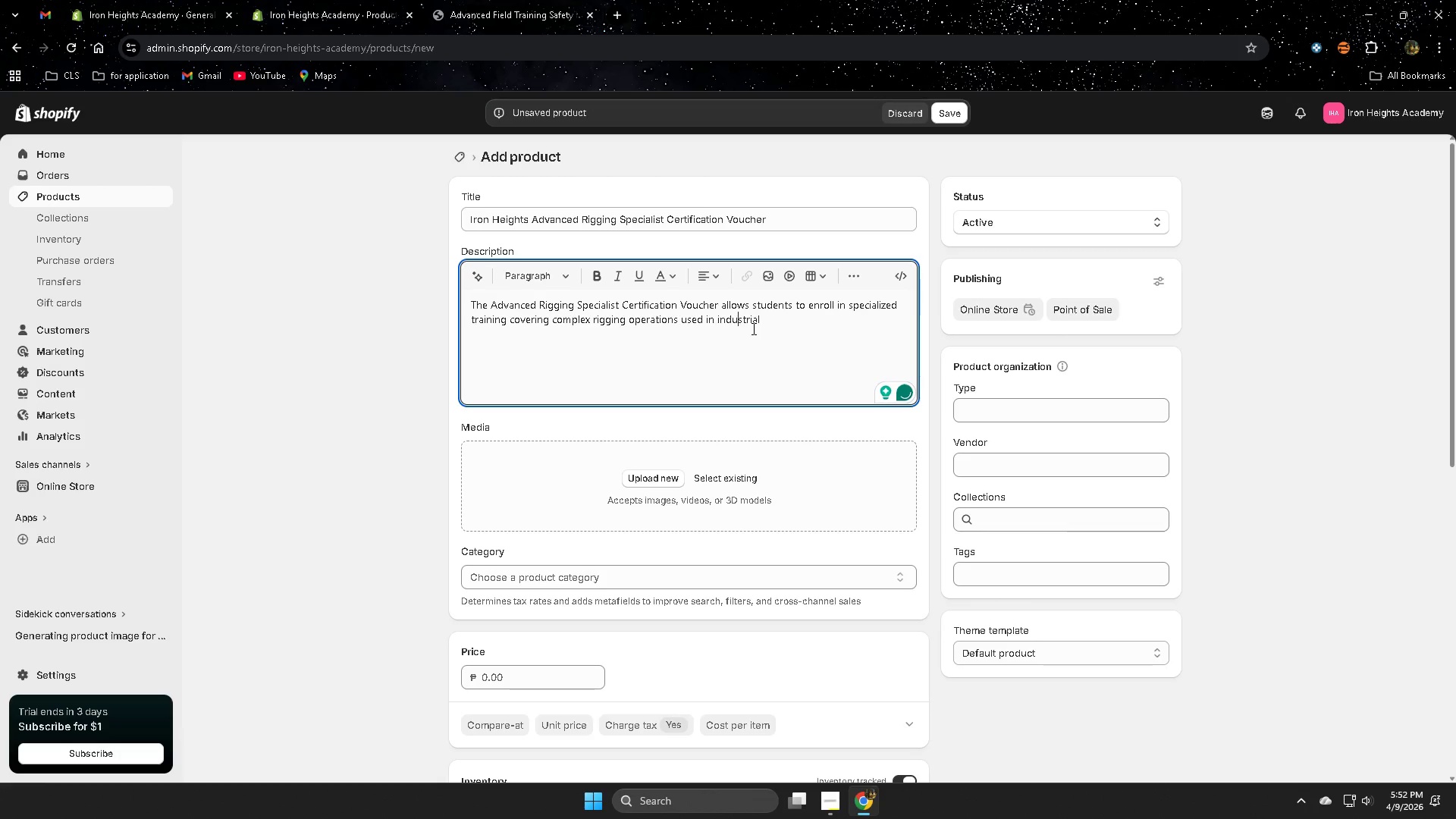 
key(ArrowRight)
 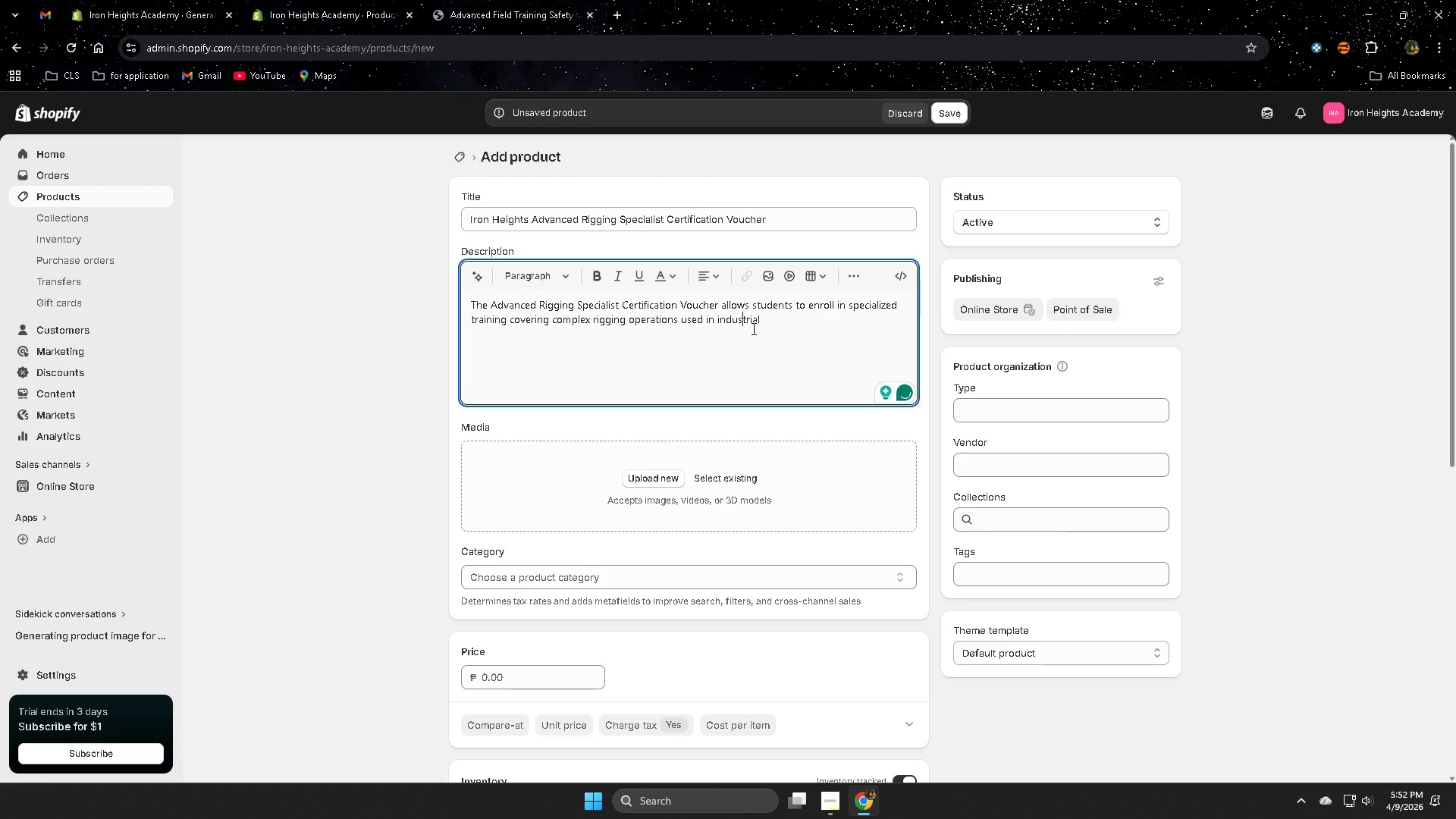 
key(ArrowRight)
 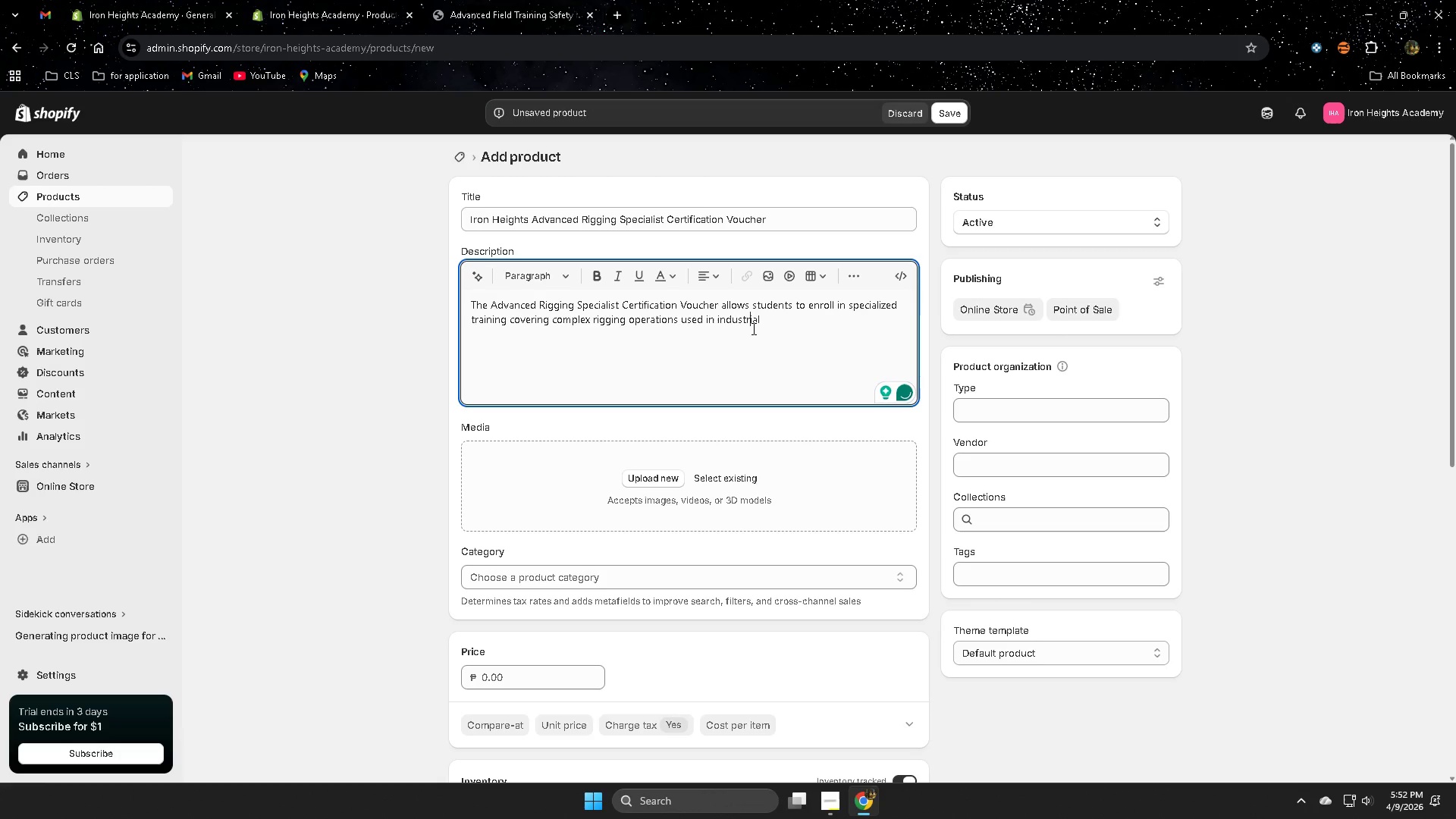 
key(ArrowRight)
 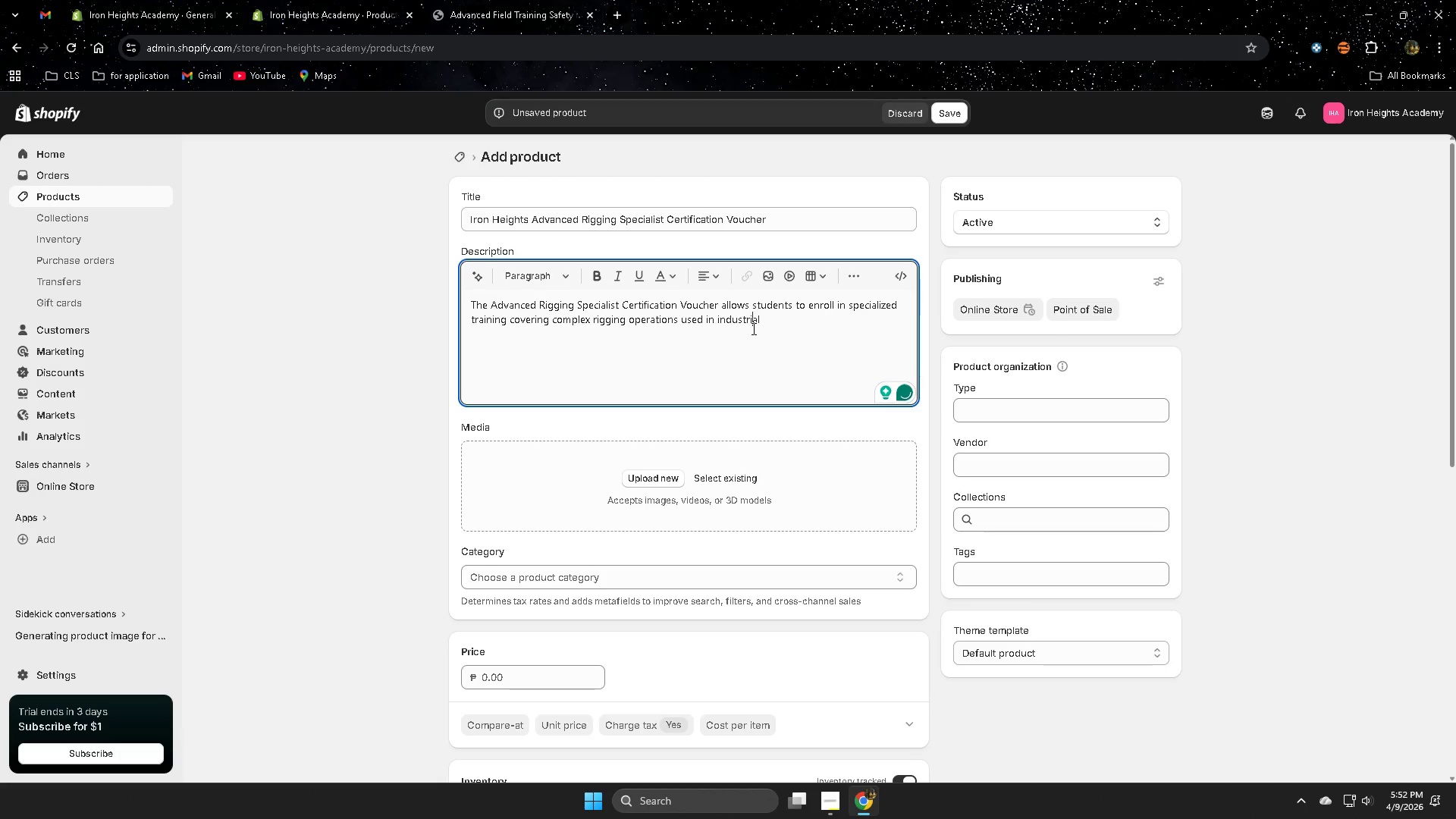 
key(ArrowRight)
 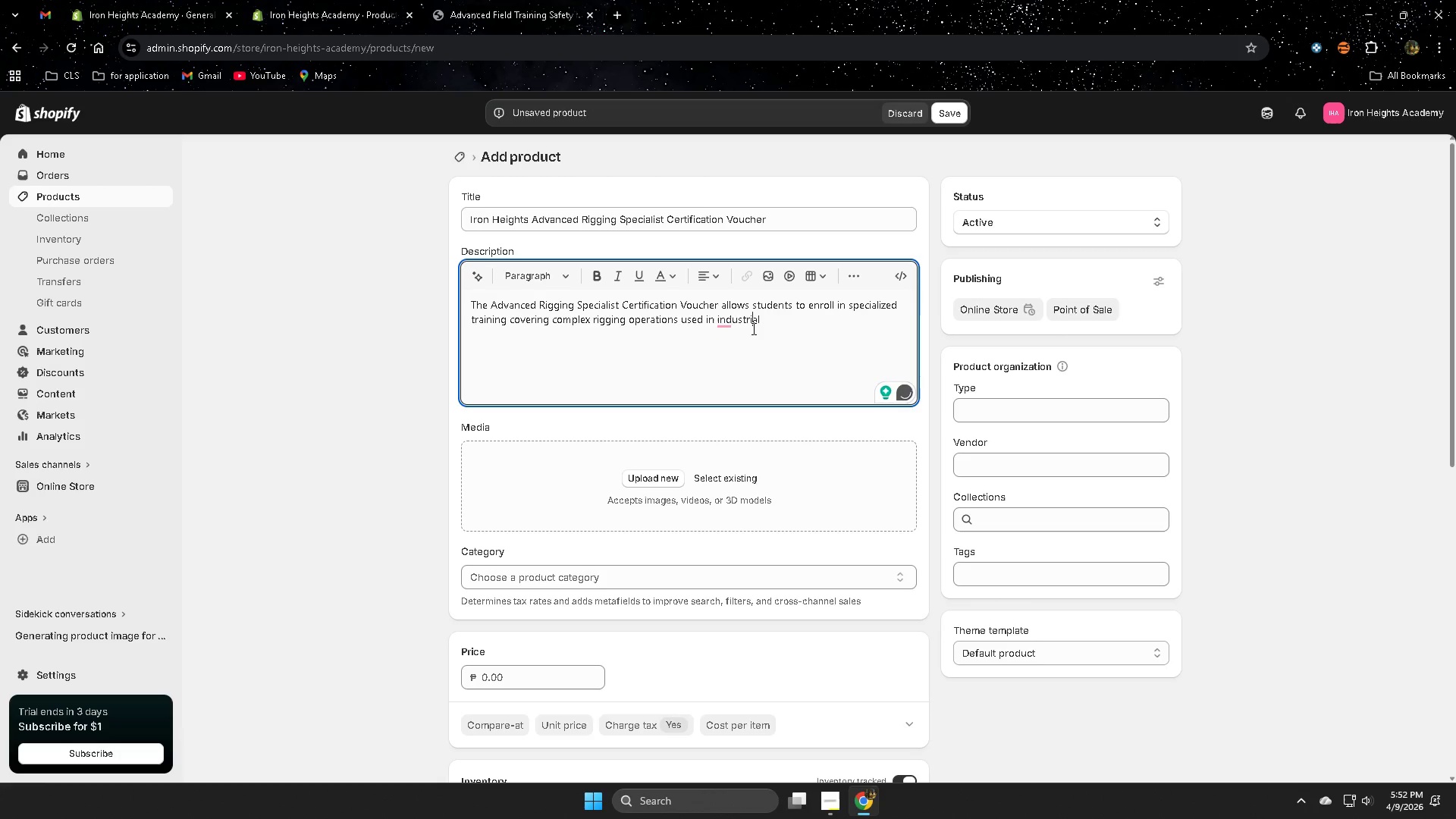 
key(ArrowRight)
 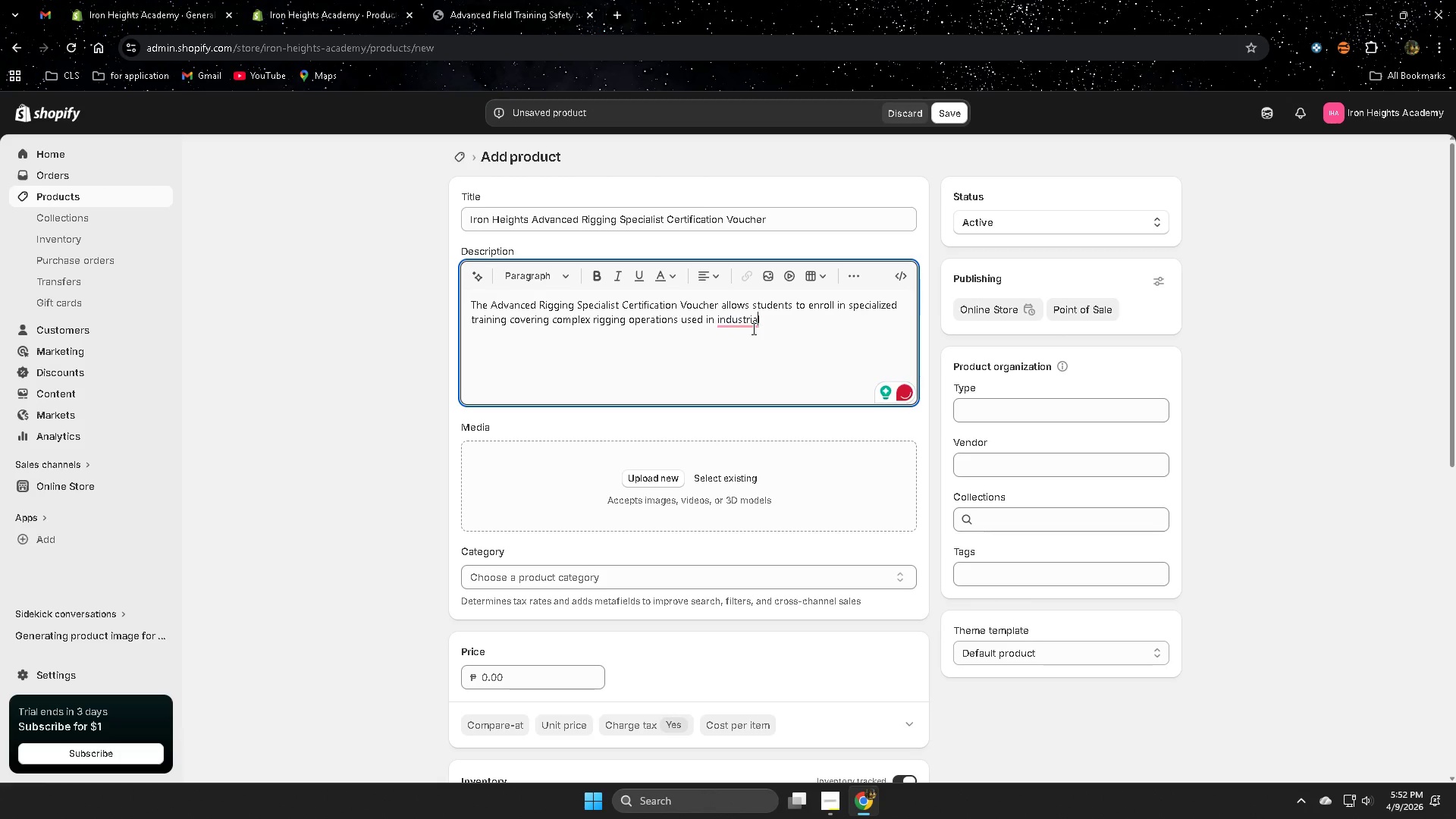 
key(ArrowRight)
 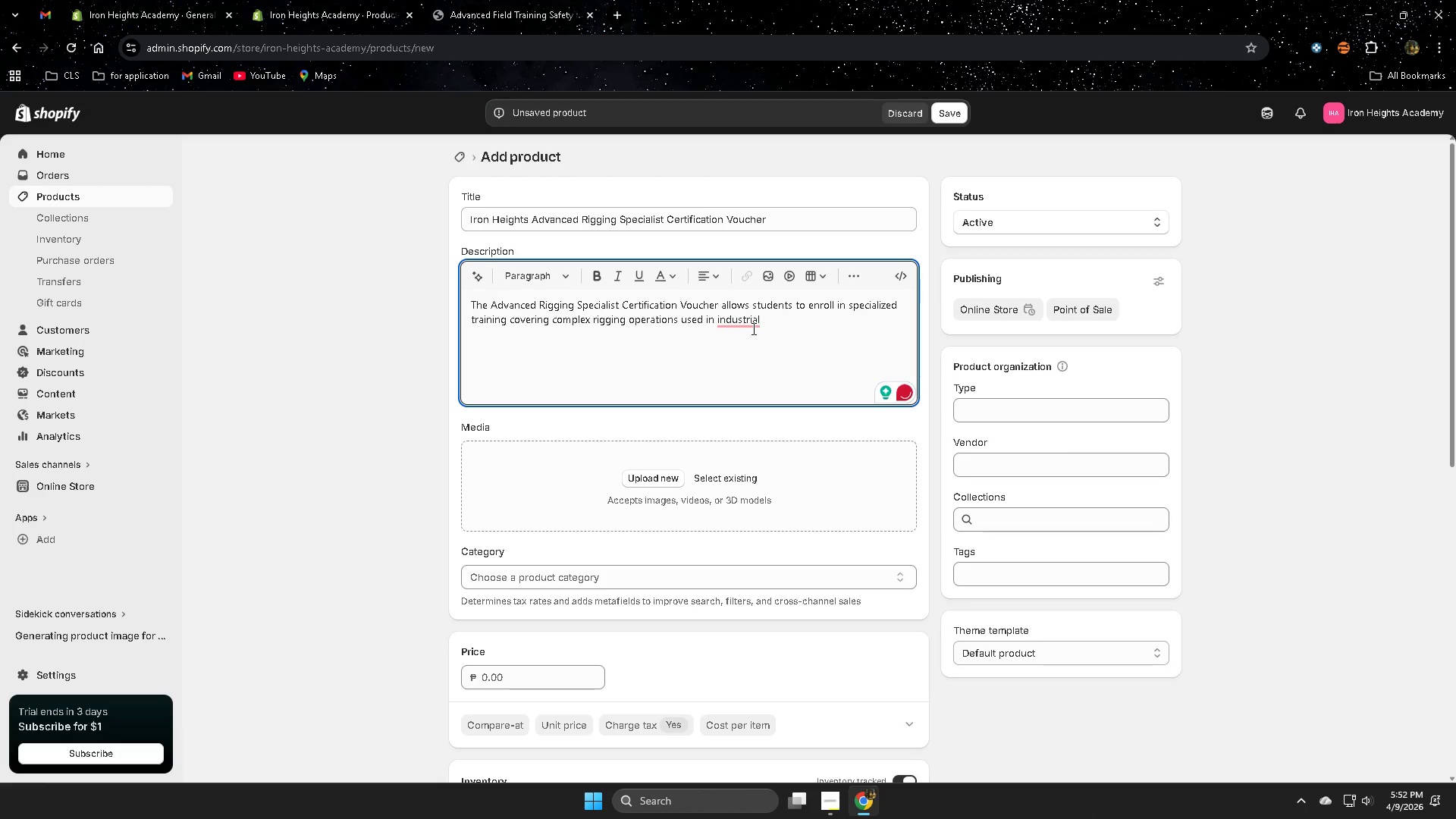 
key(Space)
 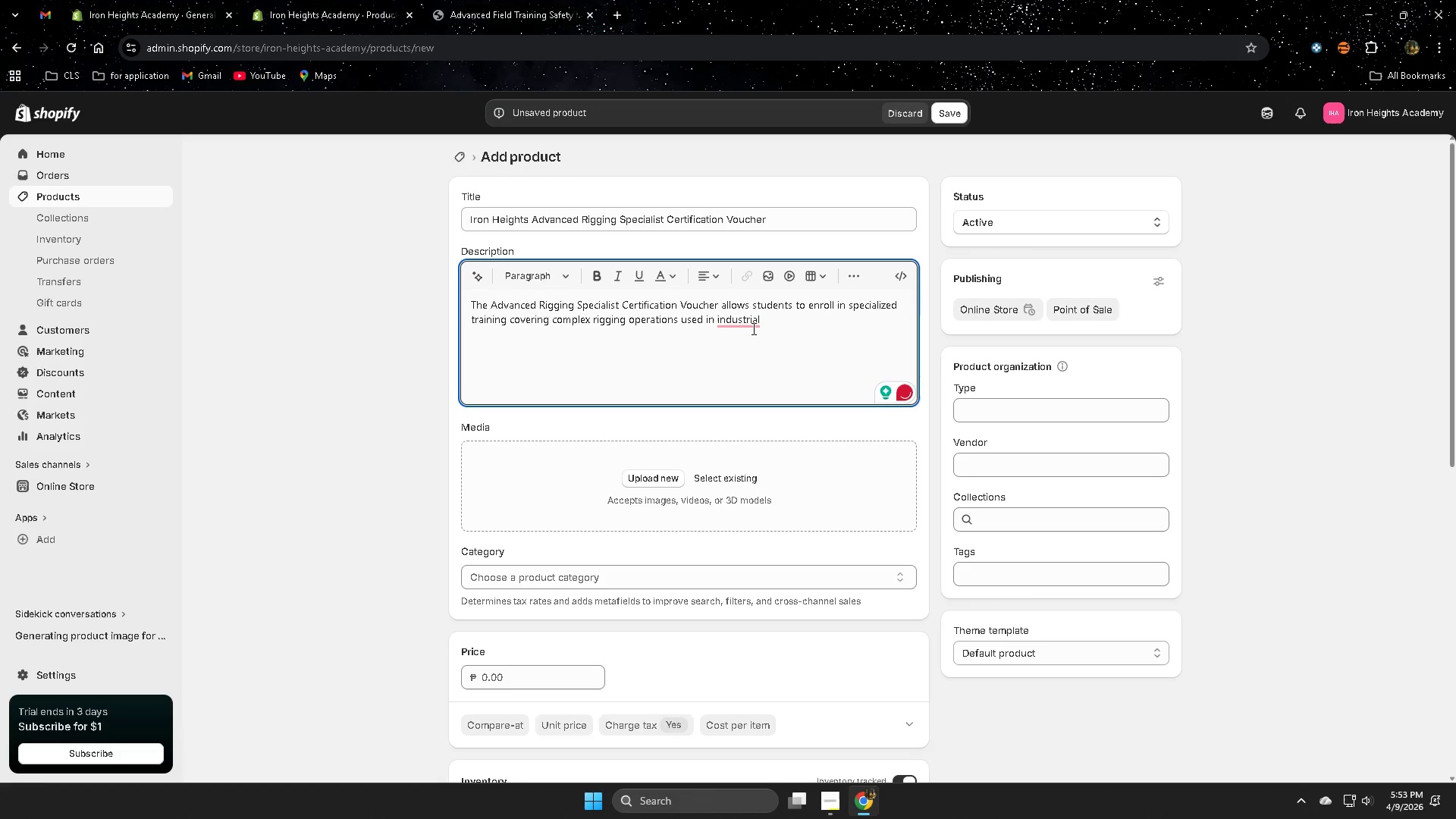 
wait(9.12)
 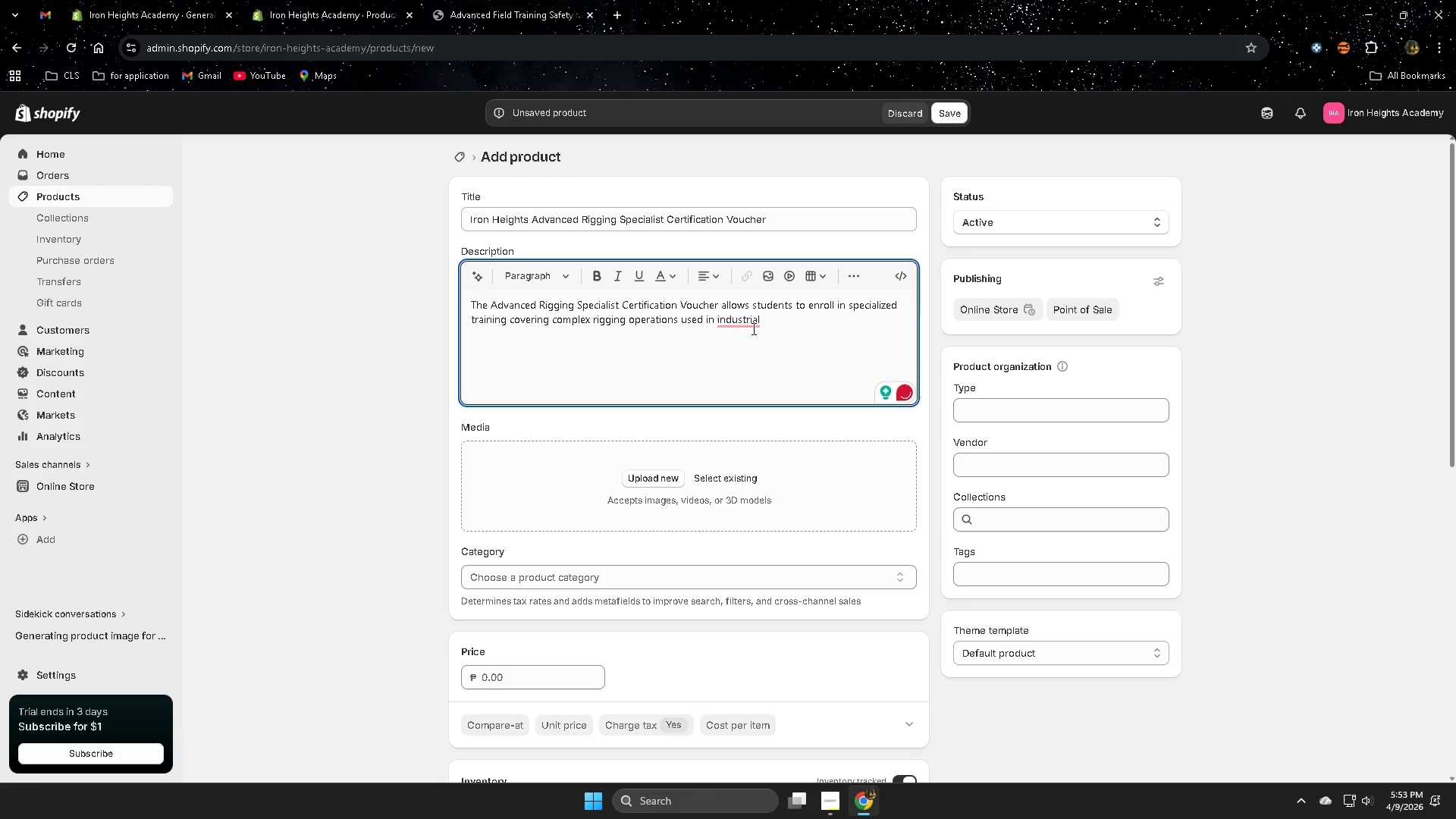 
type(lifting environments. )
 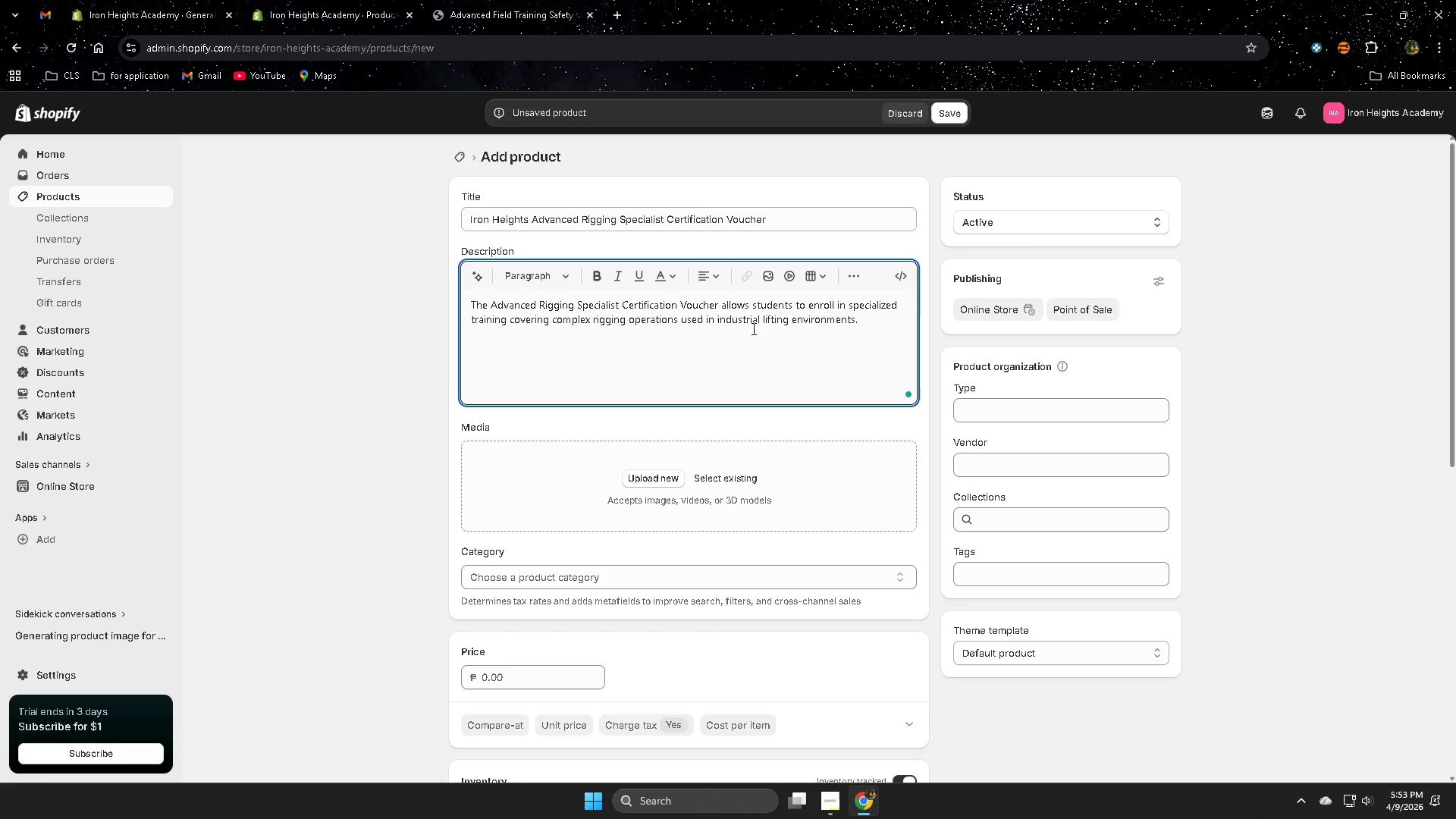 
hold_key(key=VolumeDown, duration=21.83)
 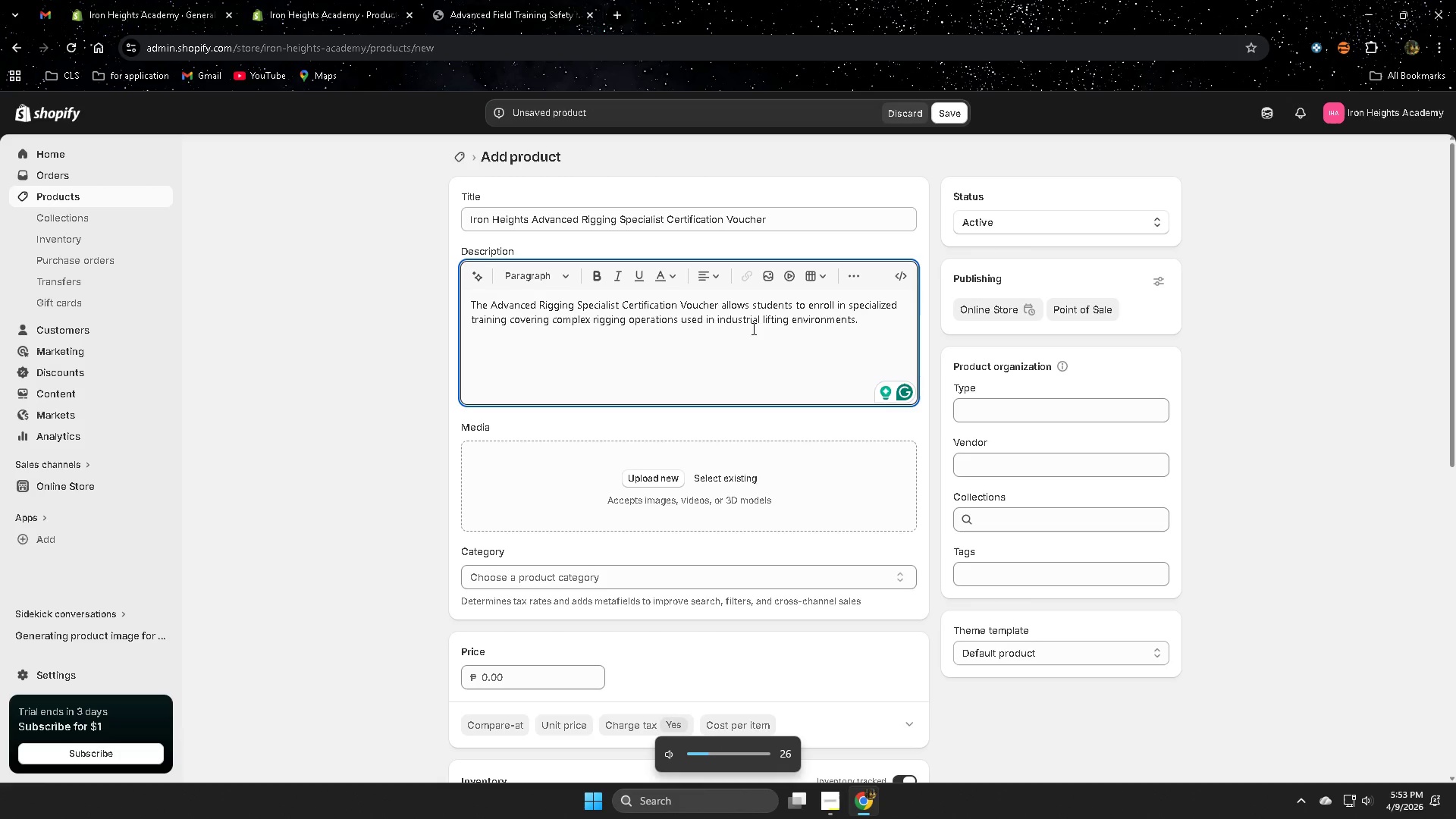 
hold_key(key=VolumeUp, duration=0.53)
 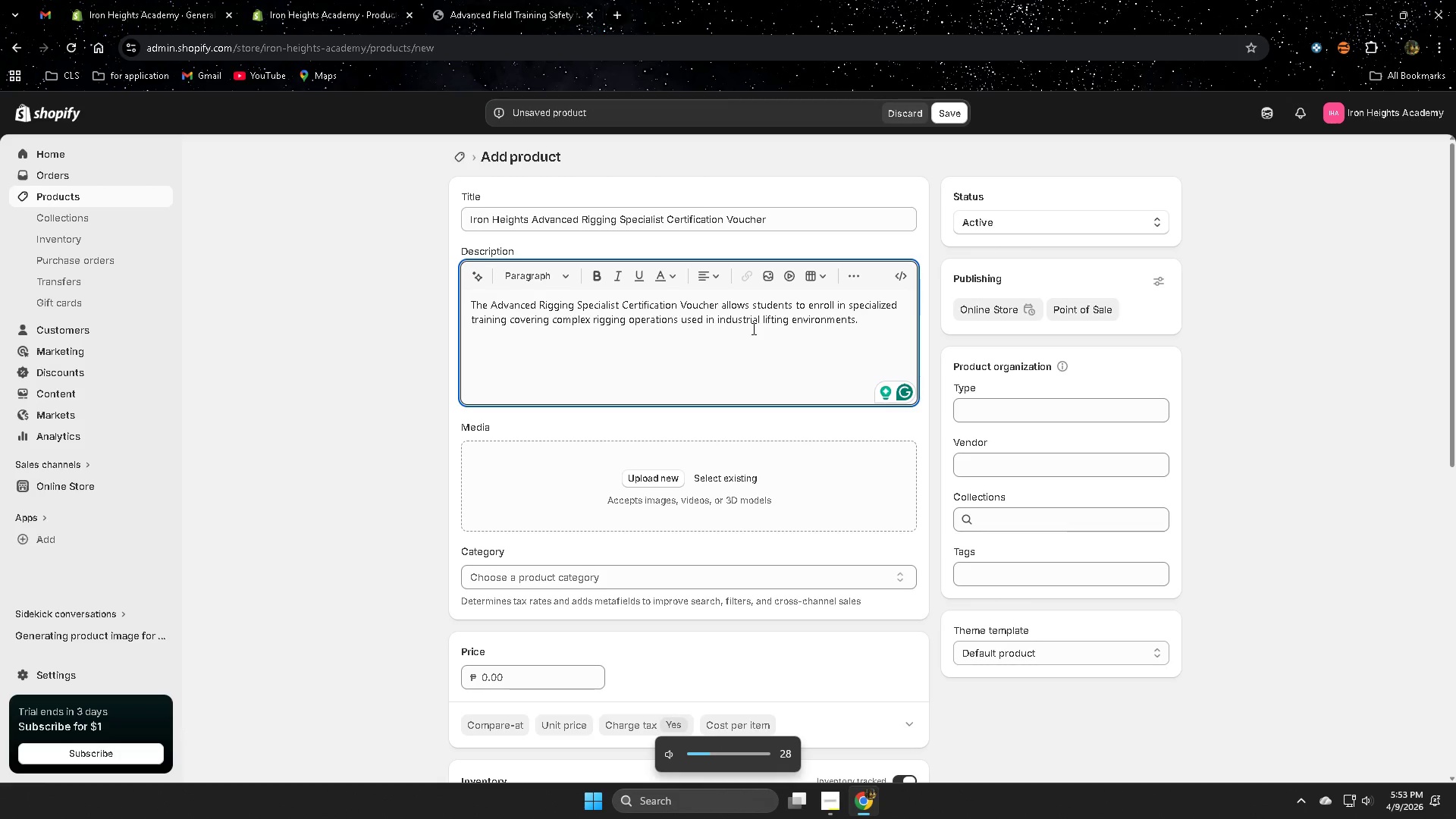 
key(VolumeDown)
 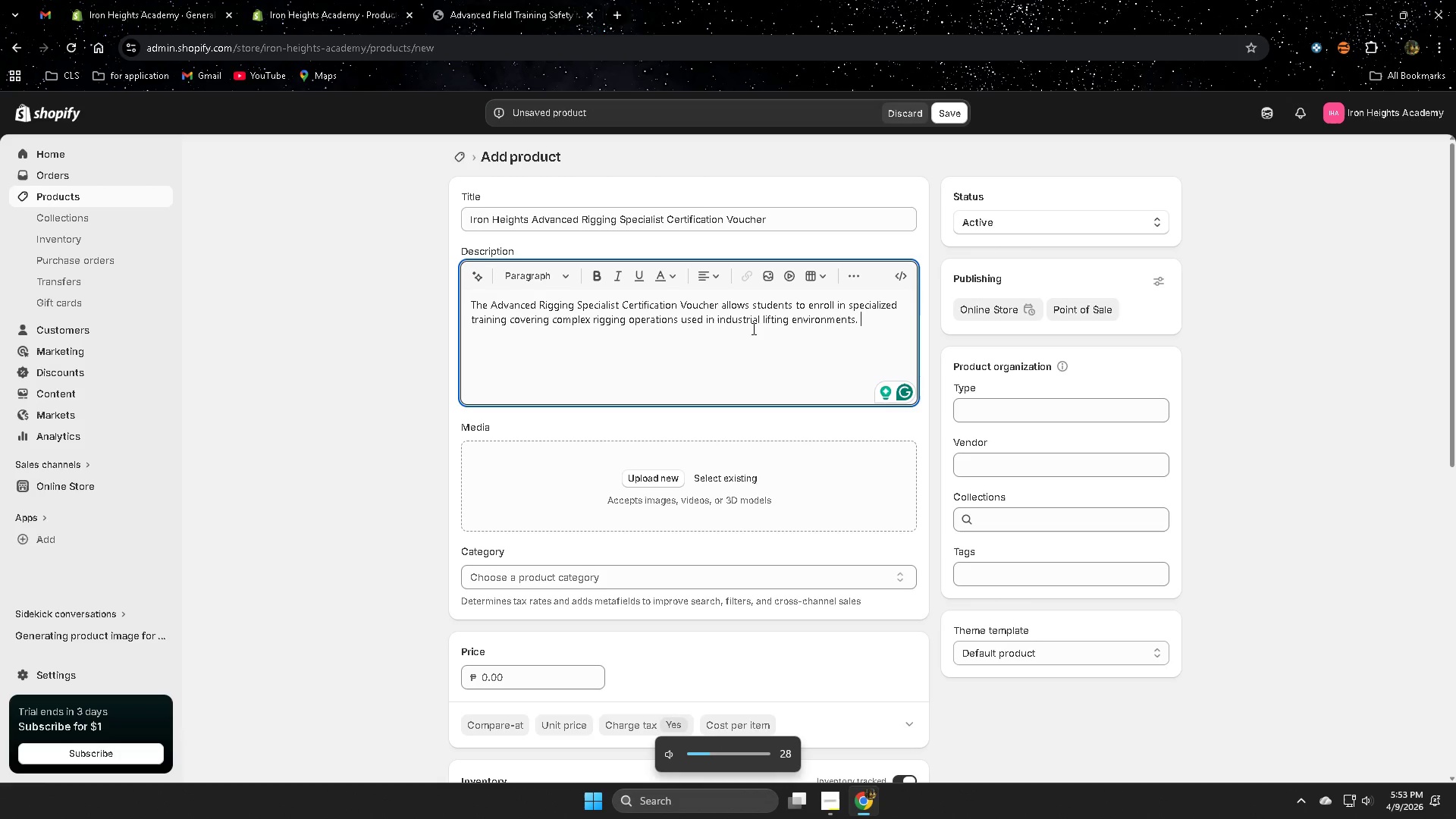 
hold_key(key=VolumeUp, duration=10.78)
 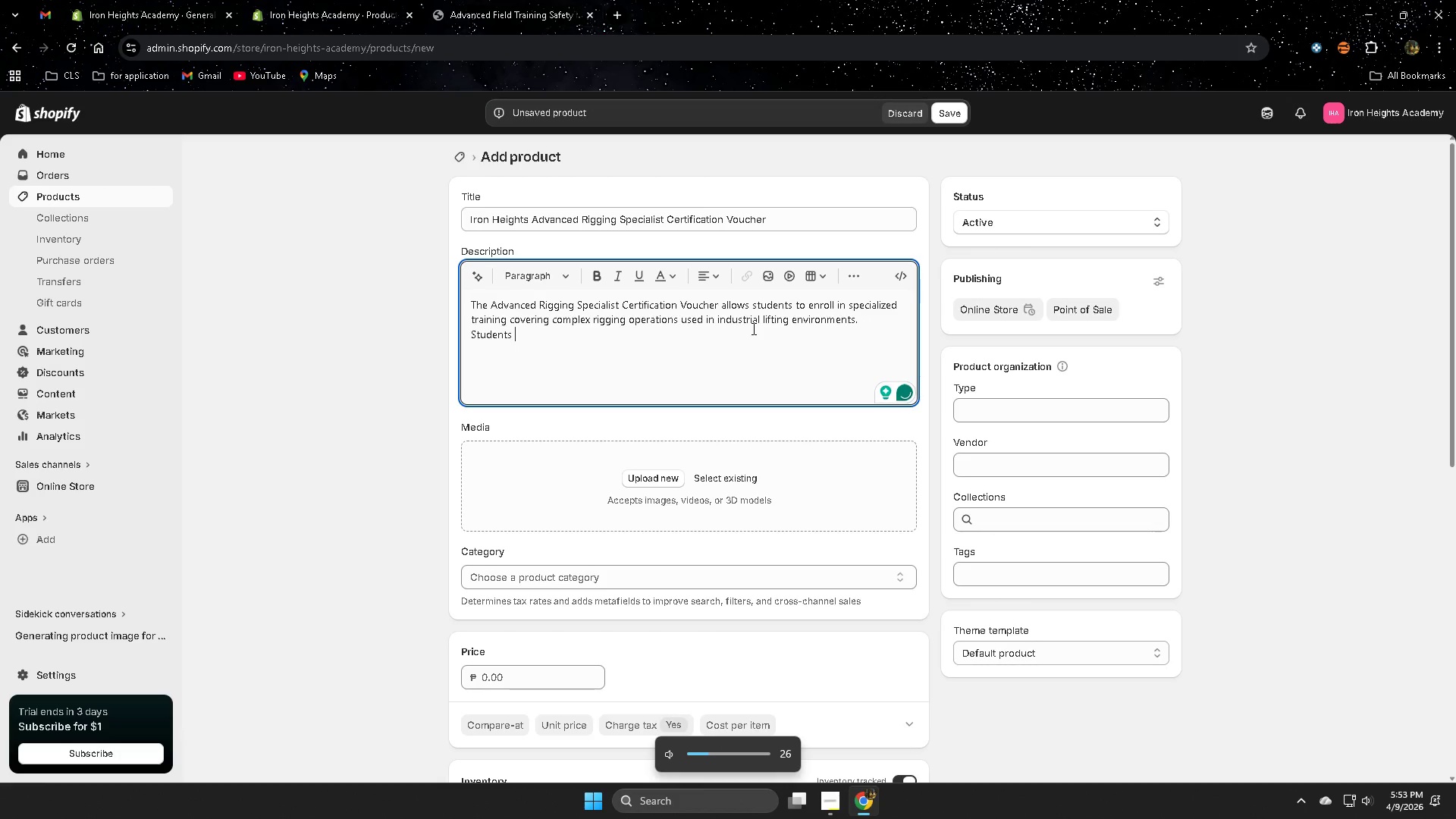 
type(Students [VolumeDown][VolumeDown])
 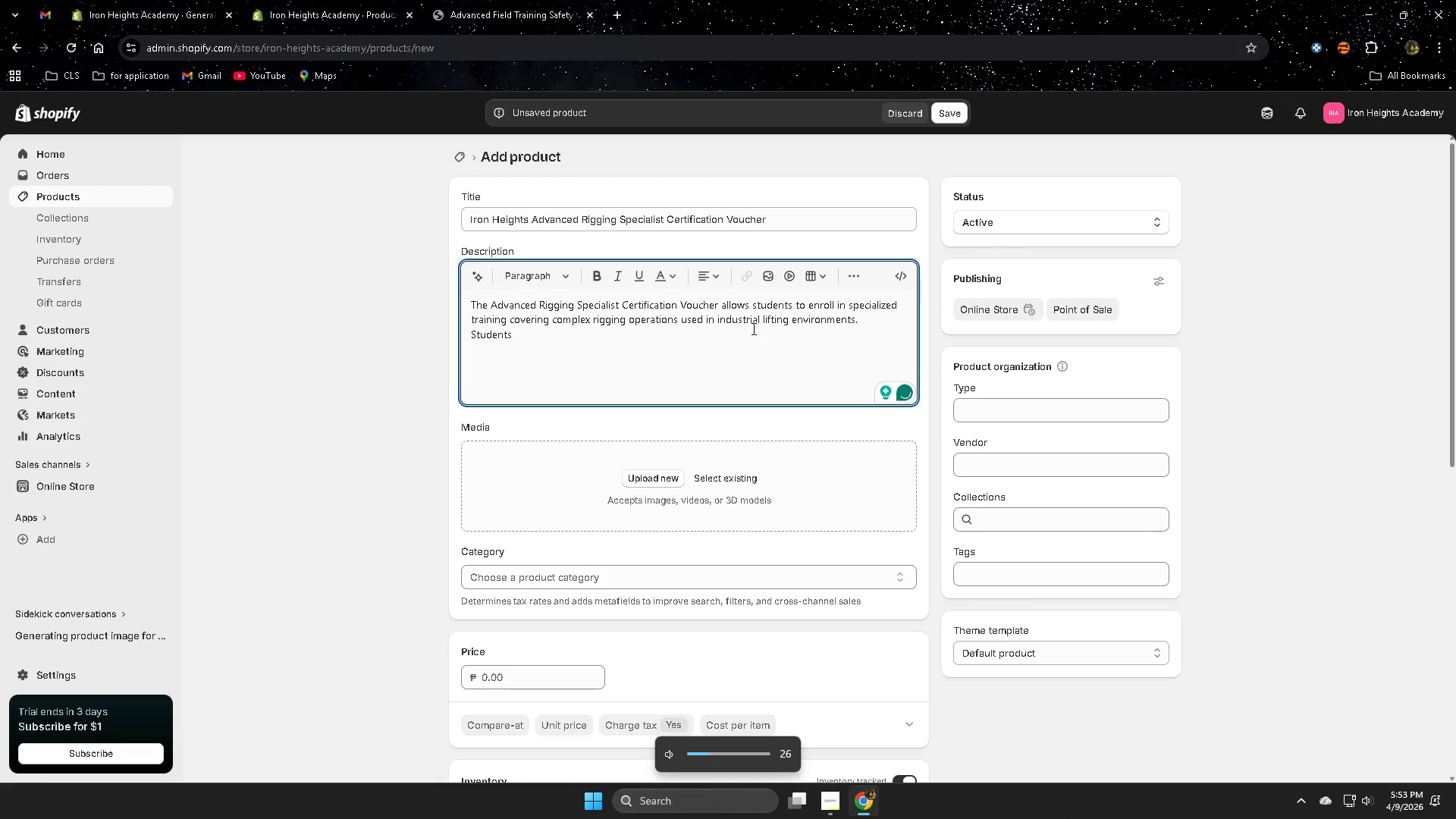 
wait(23.55)
 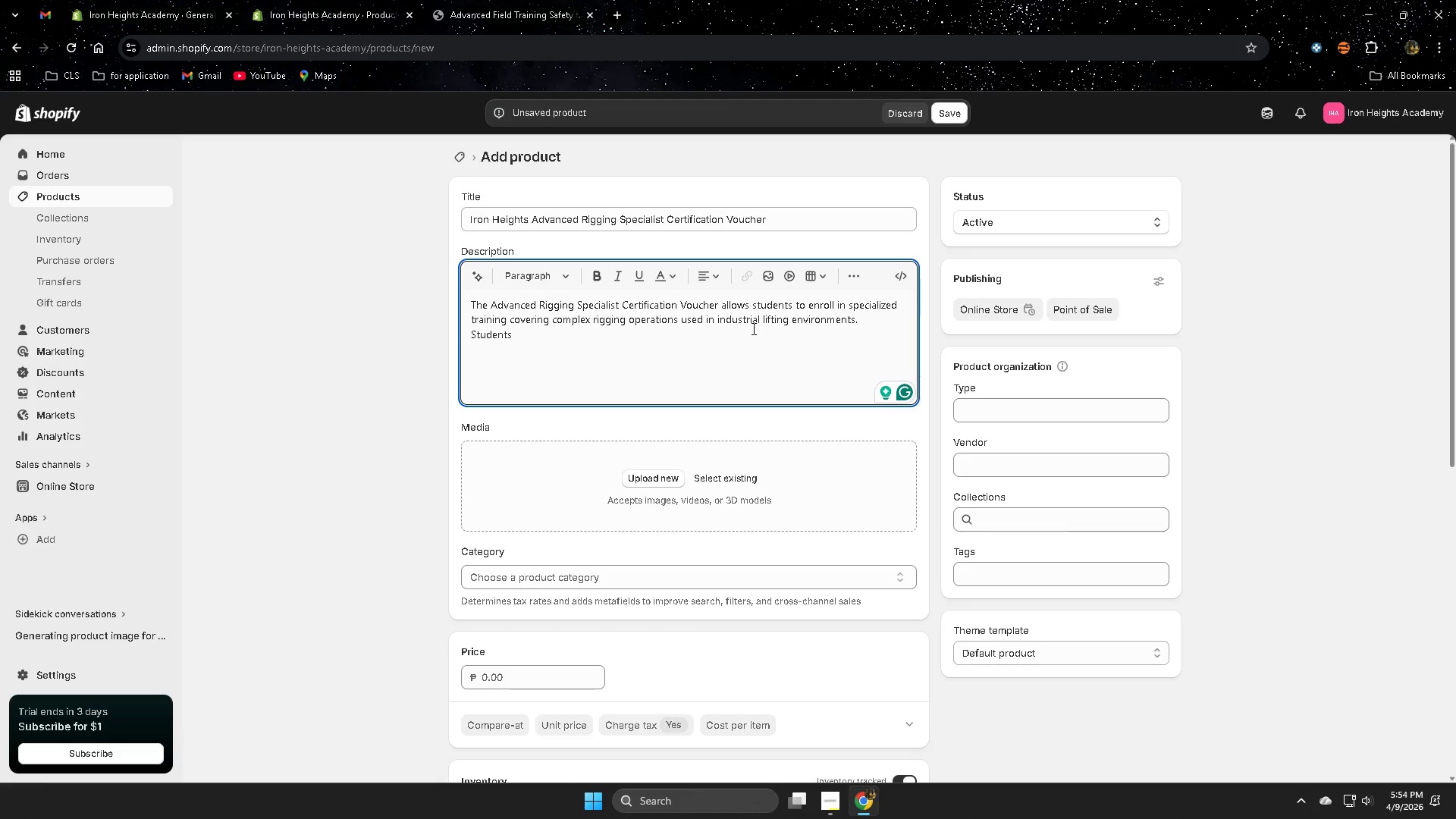 
type(develop)
 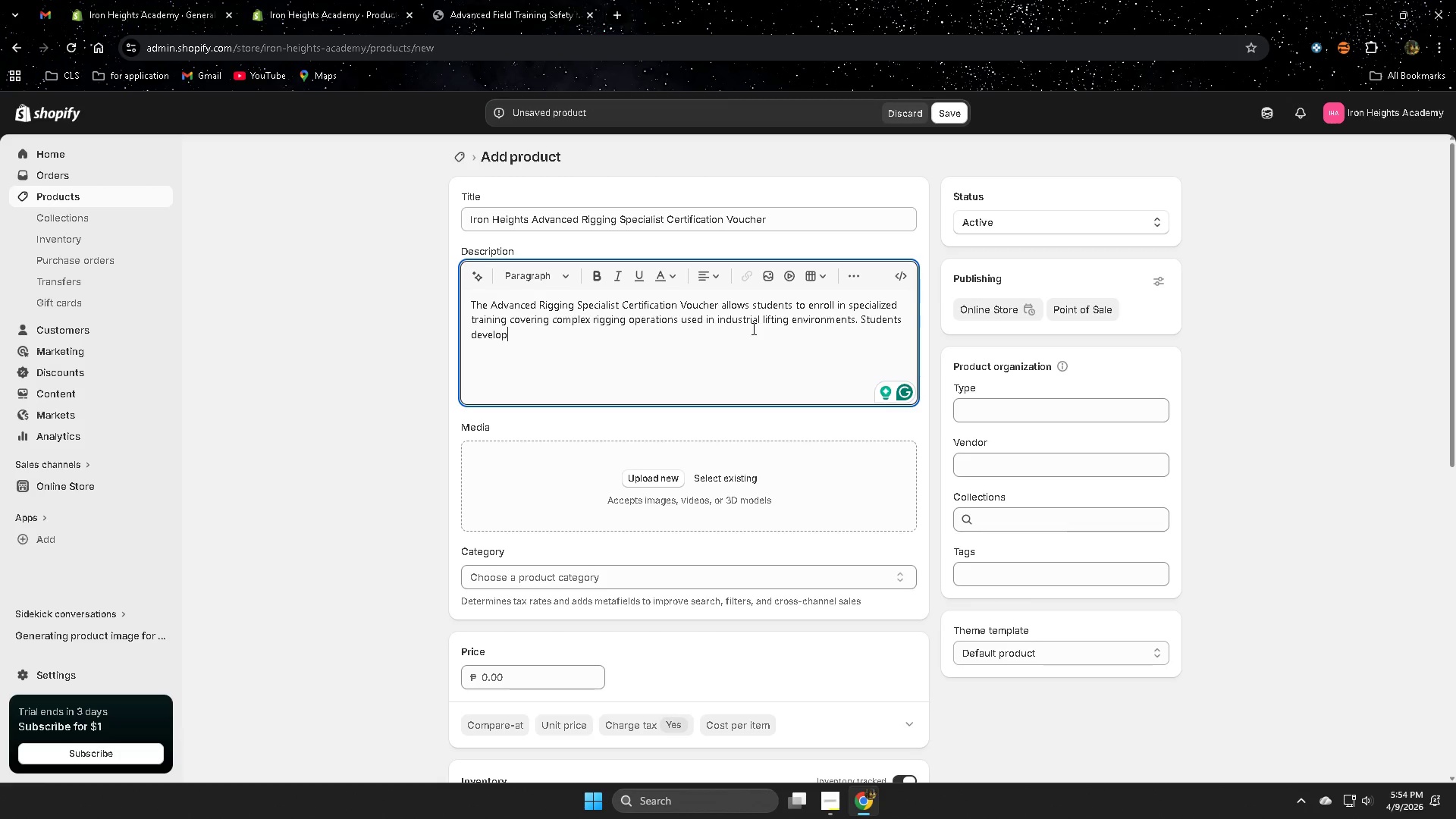 
wait(27.31)
 